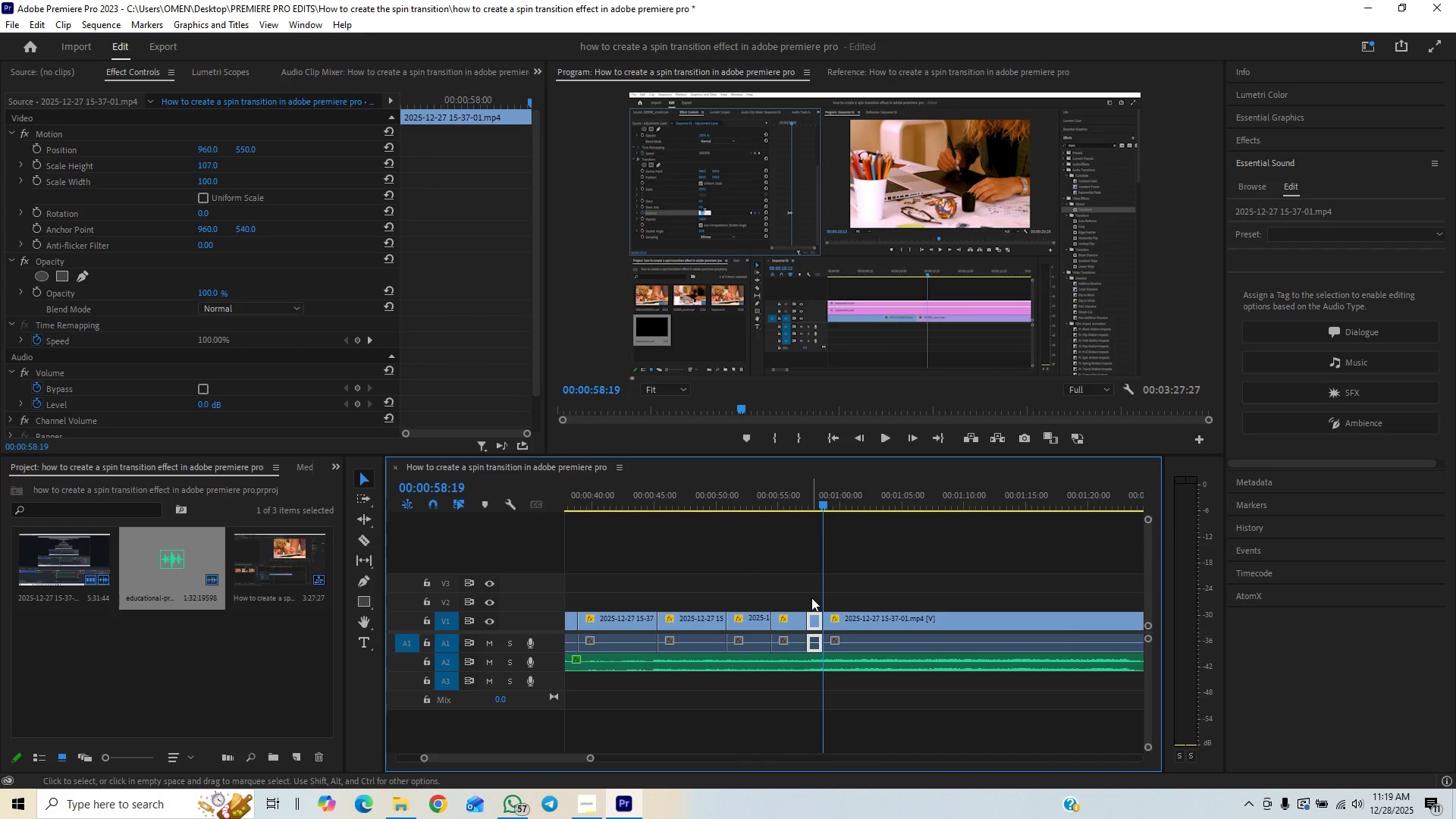 
key(Delete)
 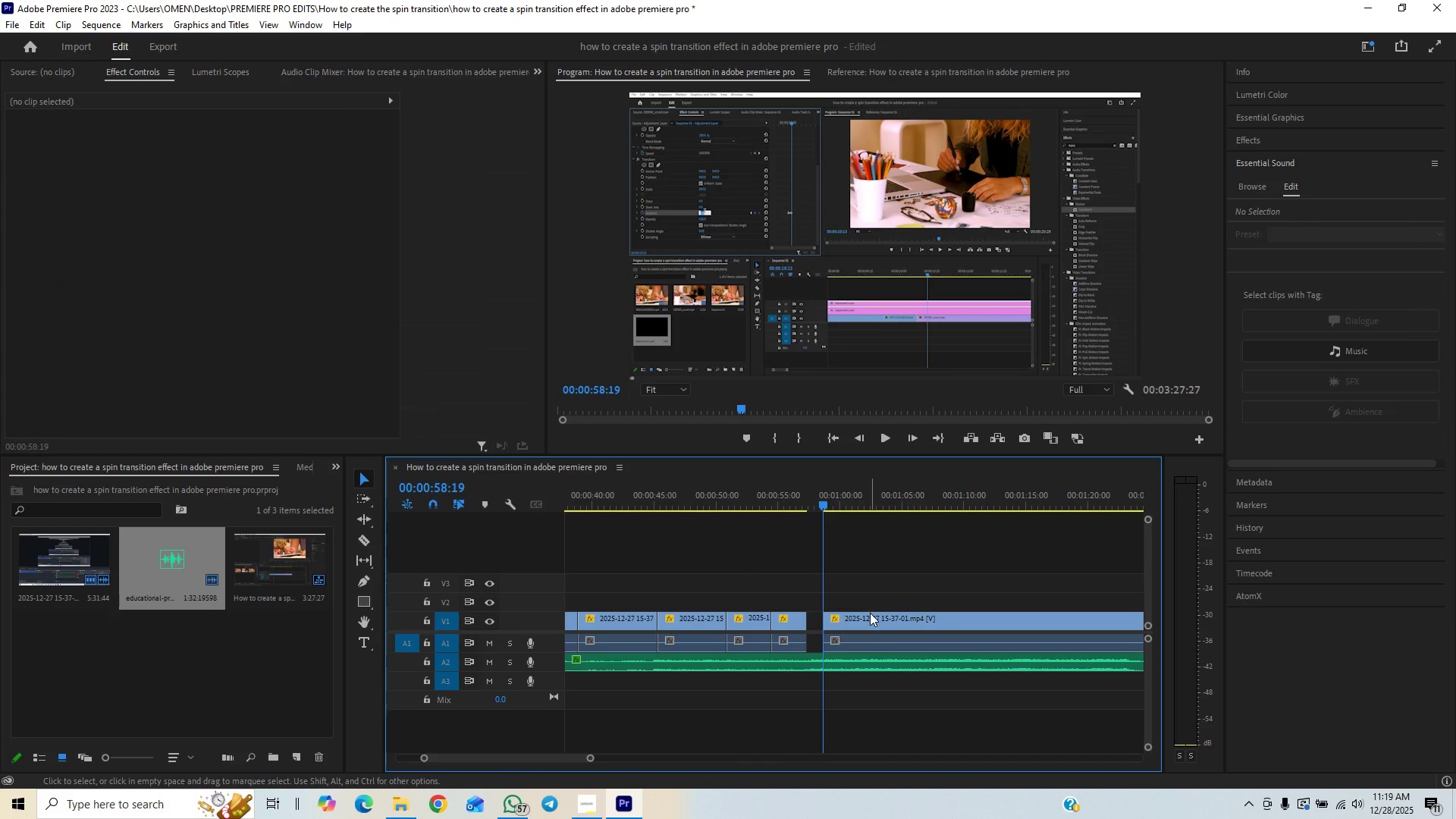 
left_click_drag(start_coordinate=[870, 613], to_coordinate=[853, 616])
 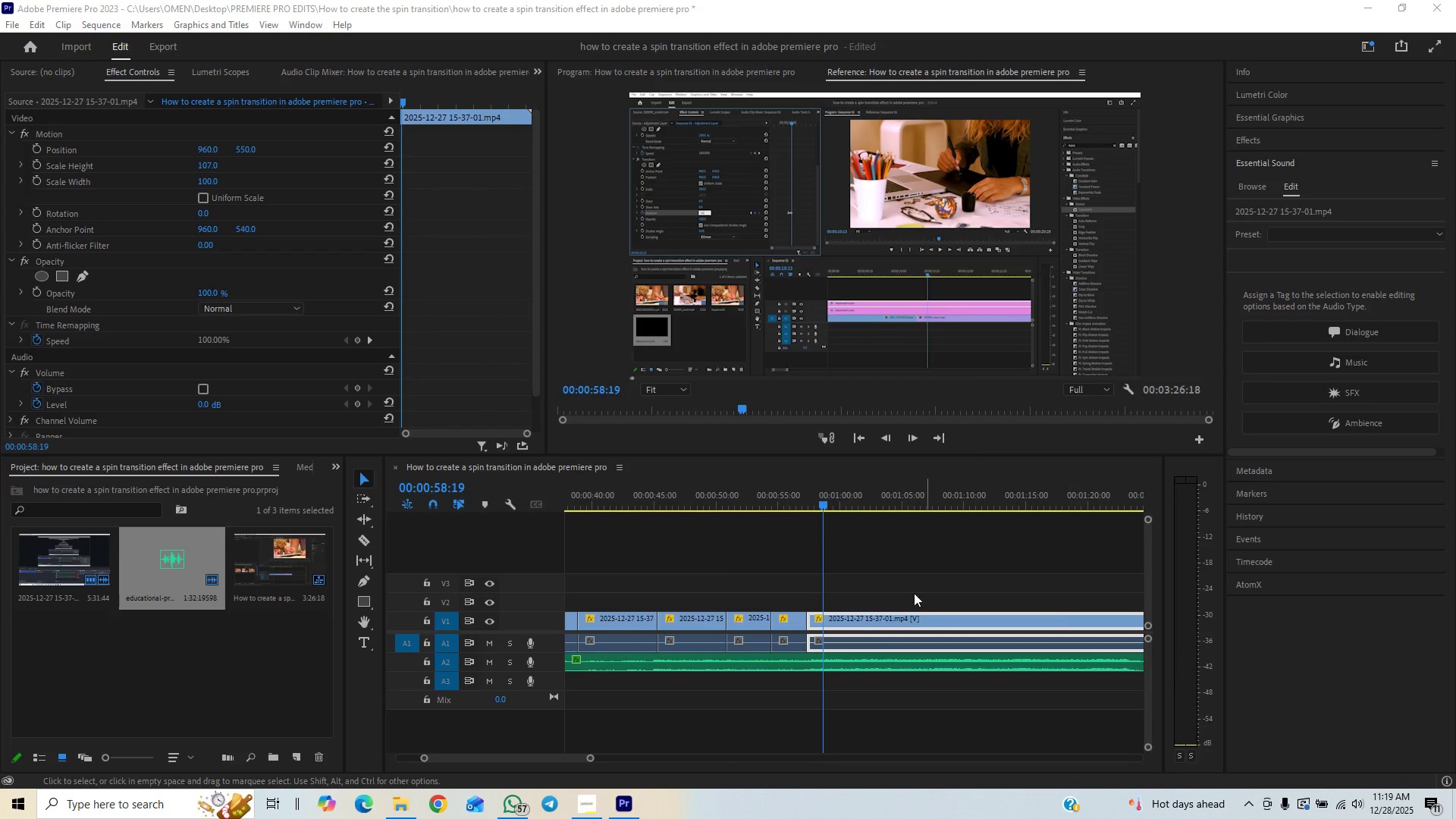 
key(Space)
 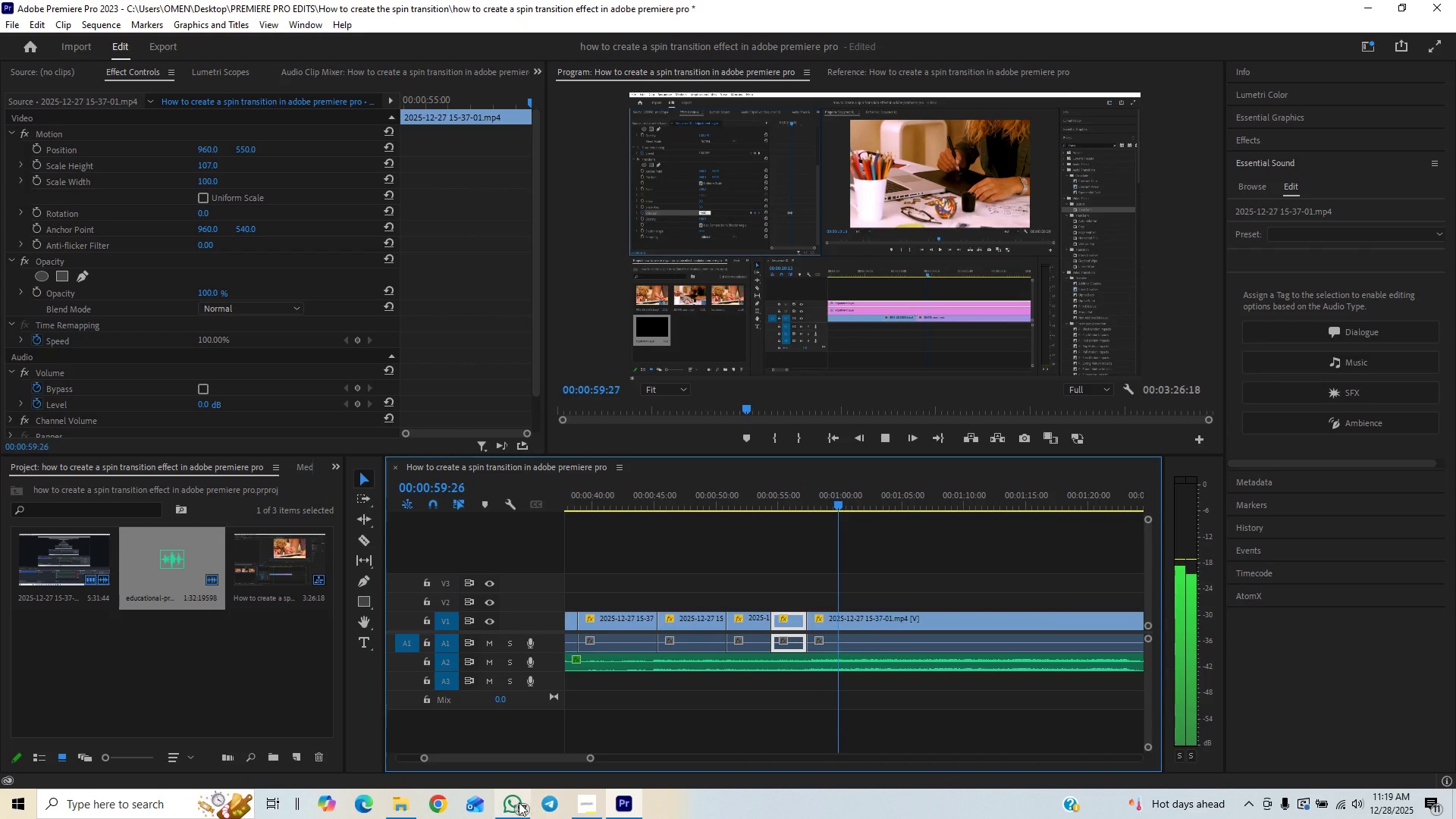 
wait(6.14)
 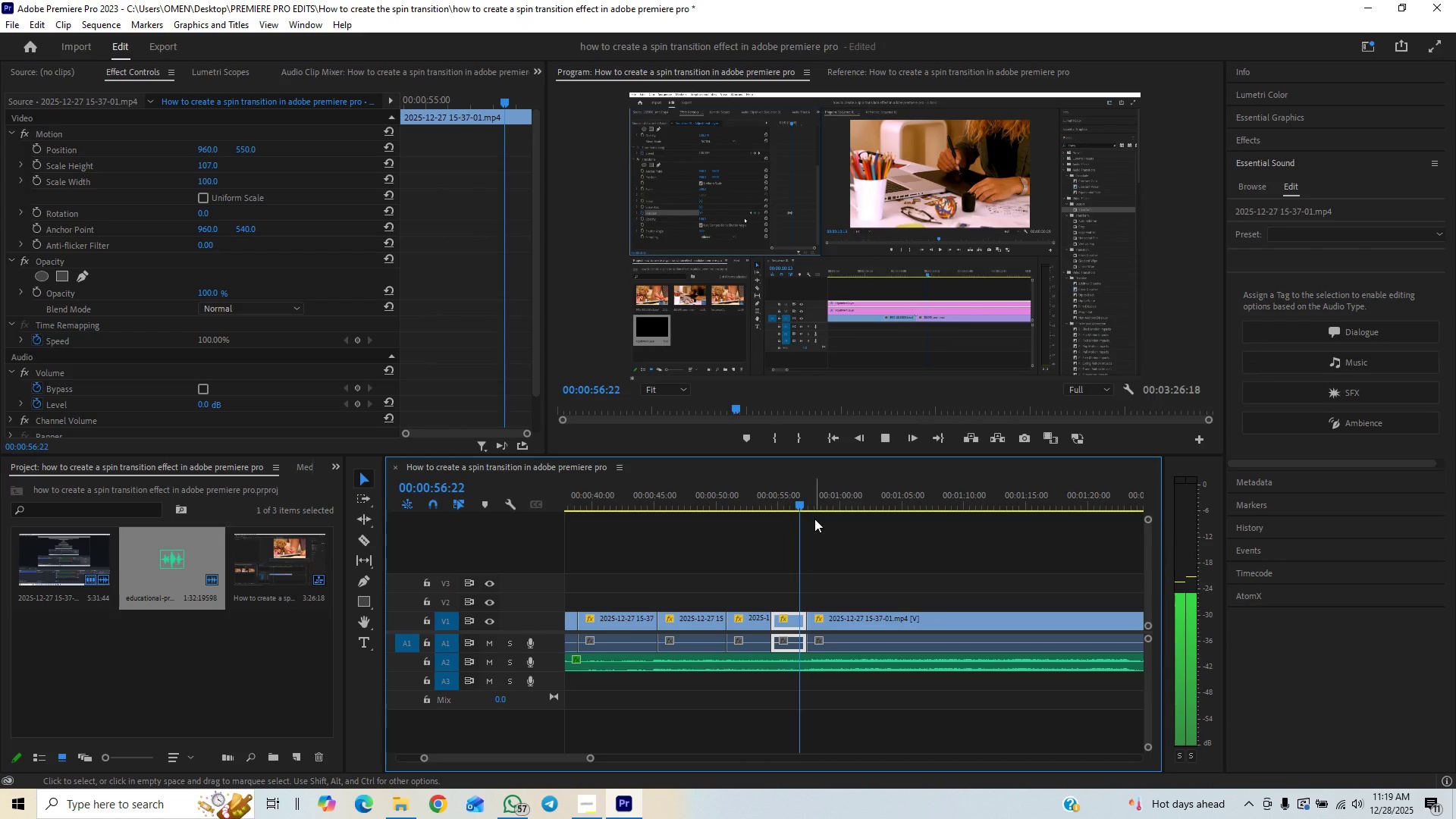 
left_click([586, 688])
 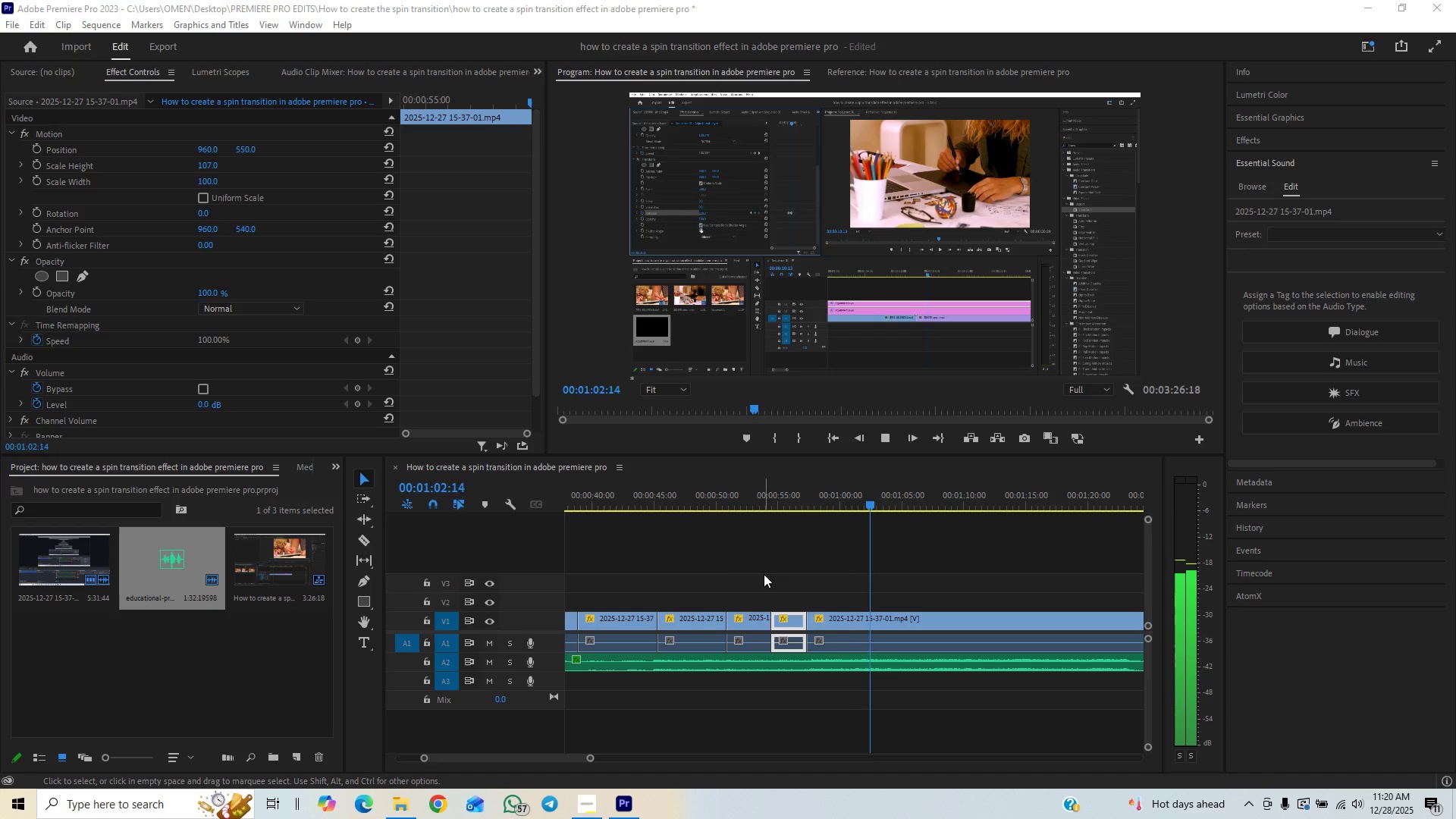 
left_click([793, 507])
 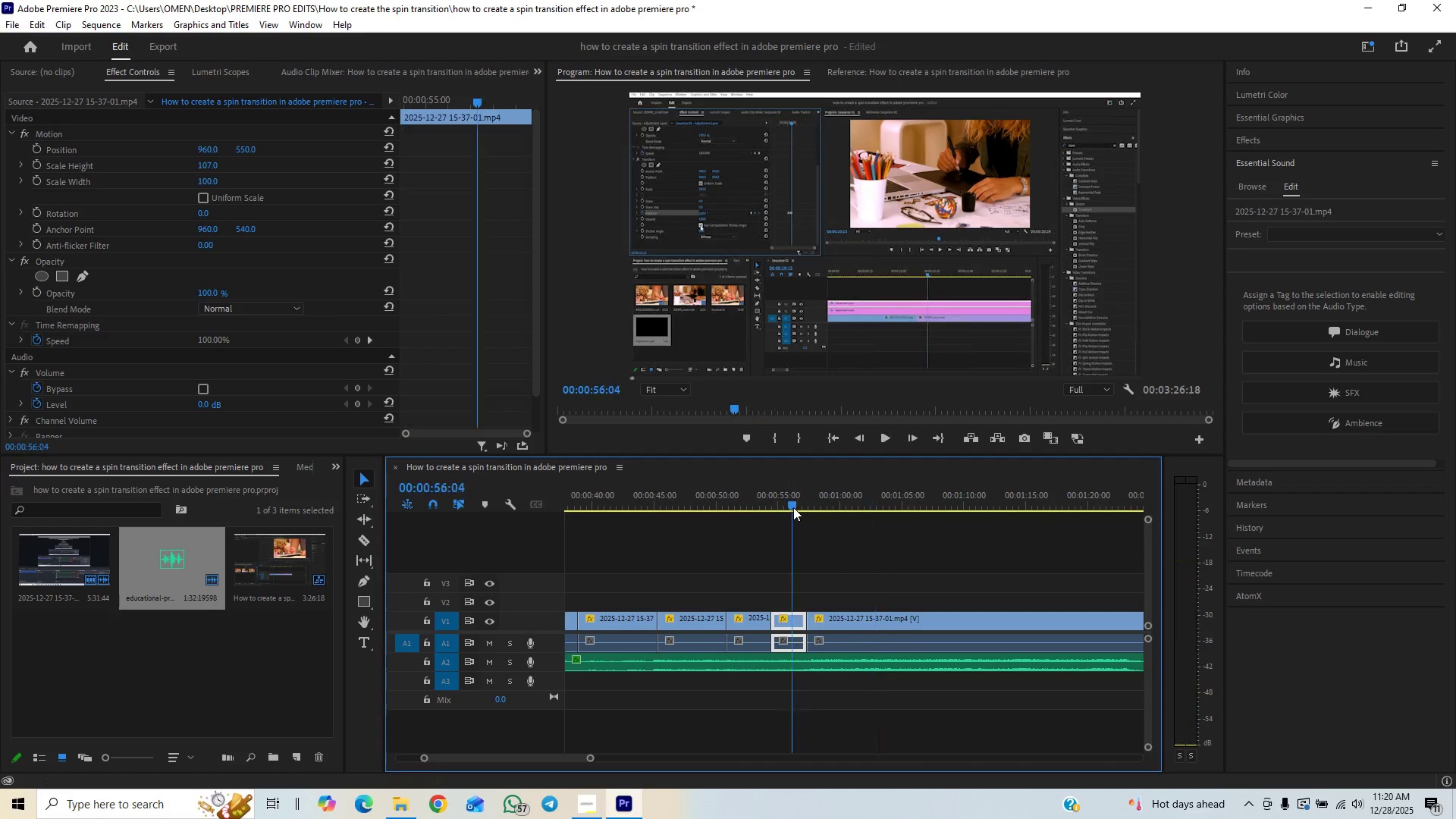 
key(Space)
 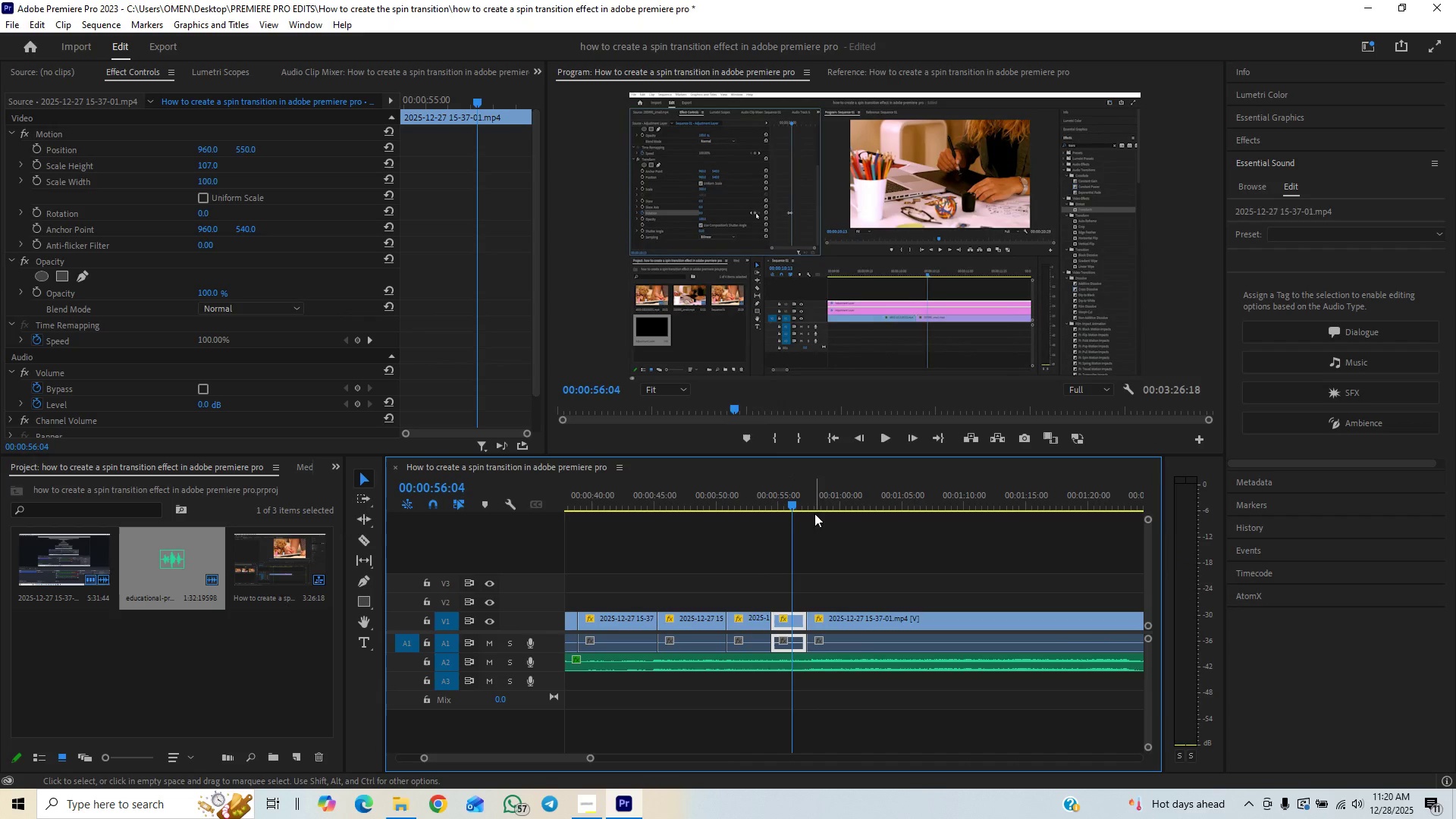 
key(Space)
 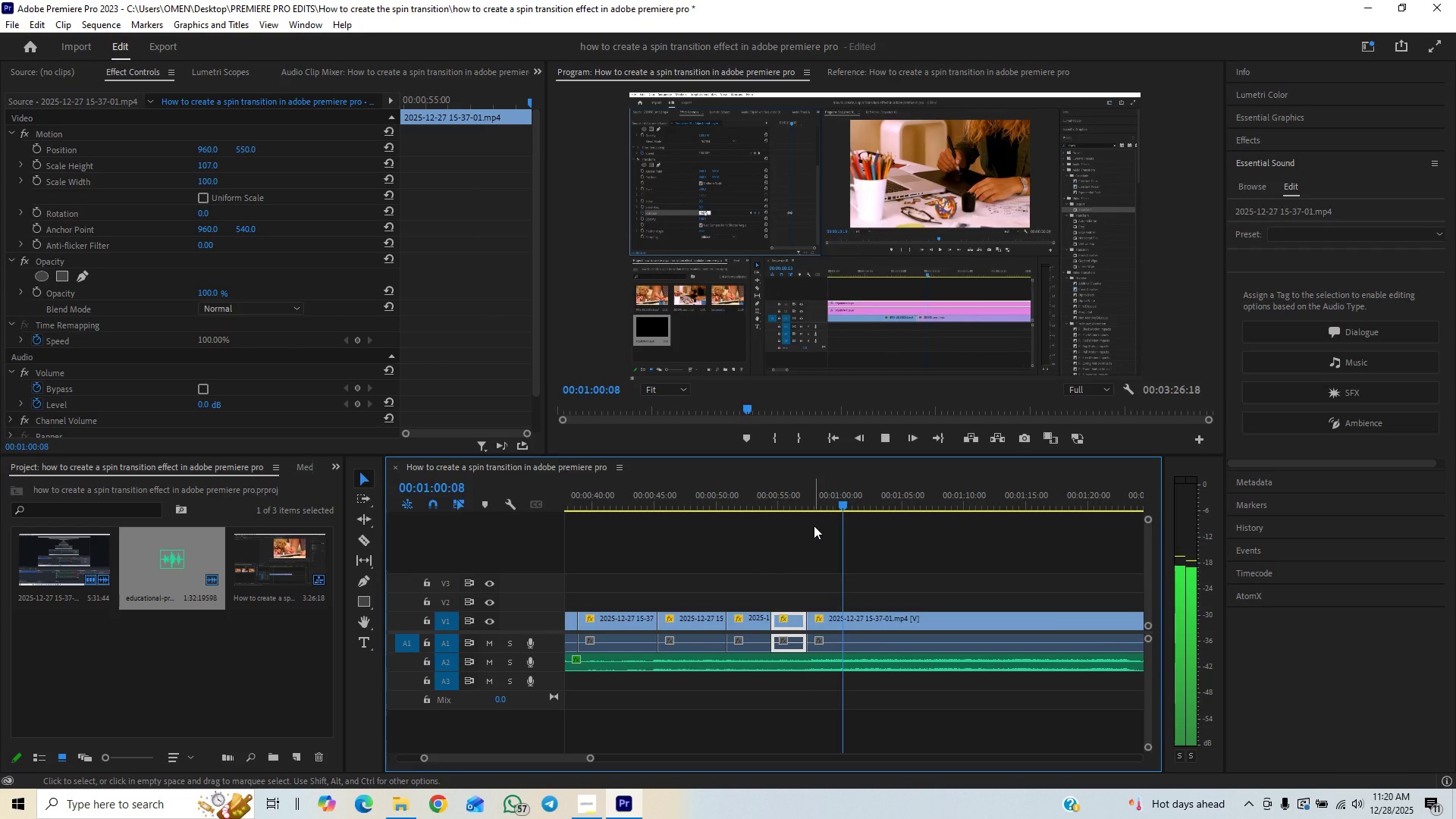 
wait(9.25)
 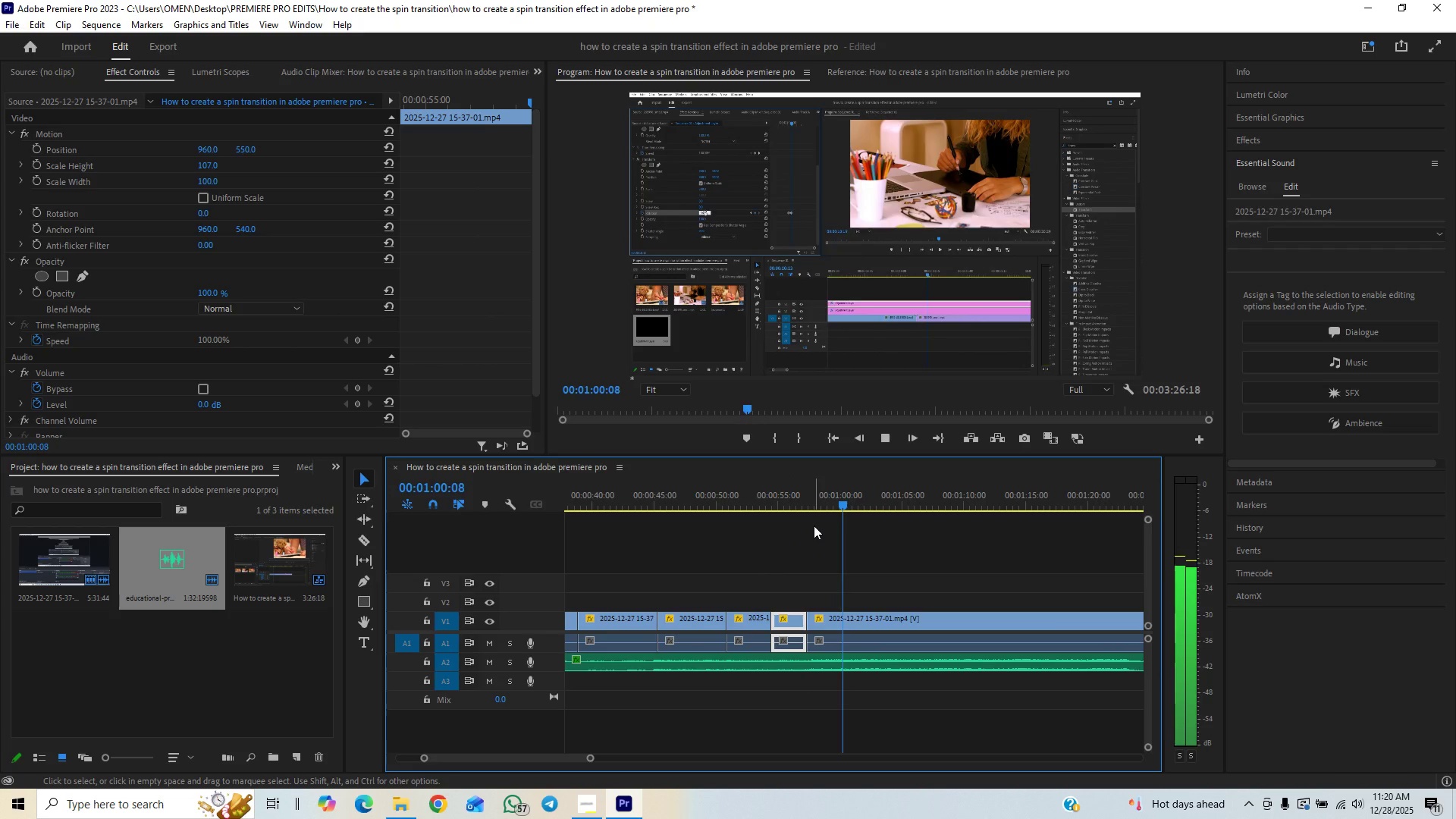 
key(Space)
 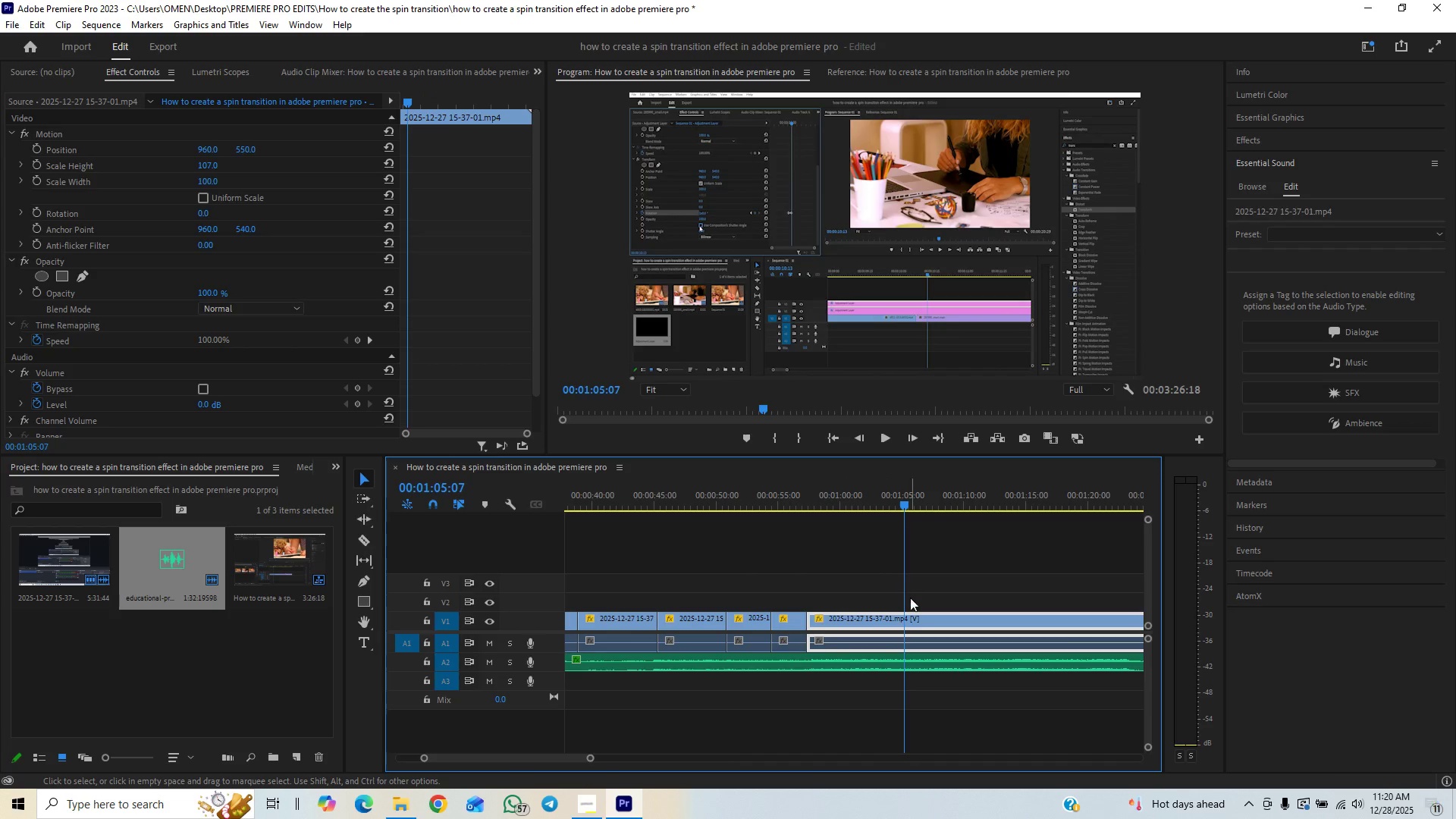 
key(C)
 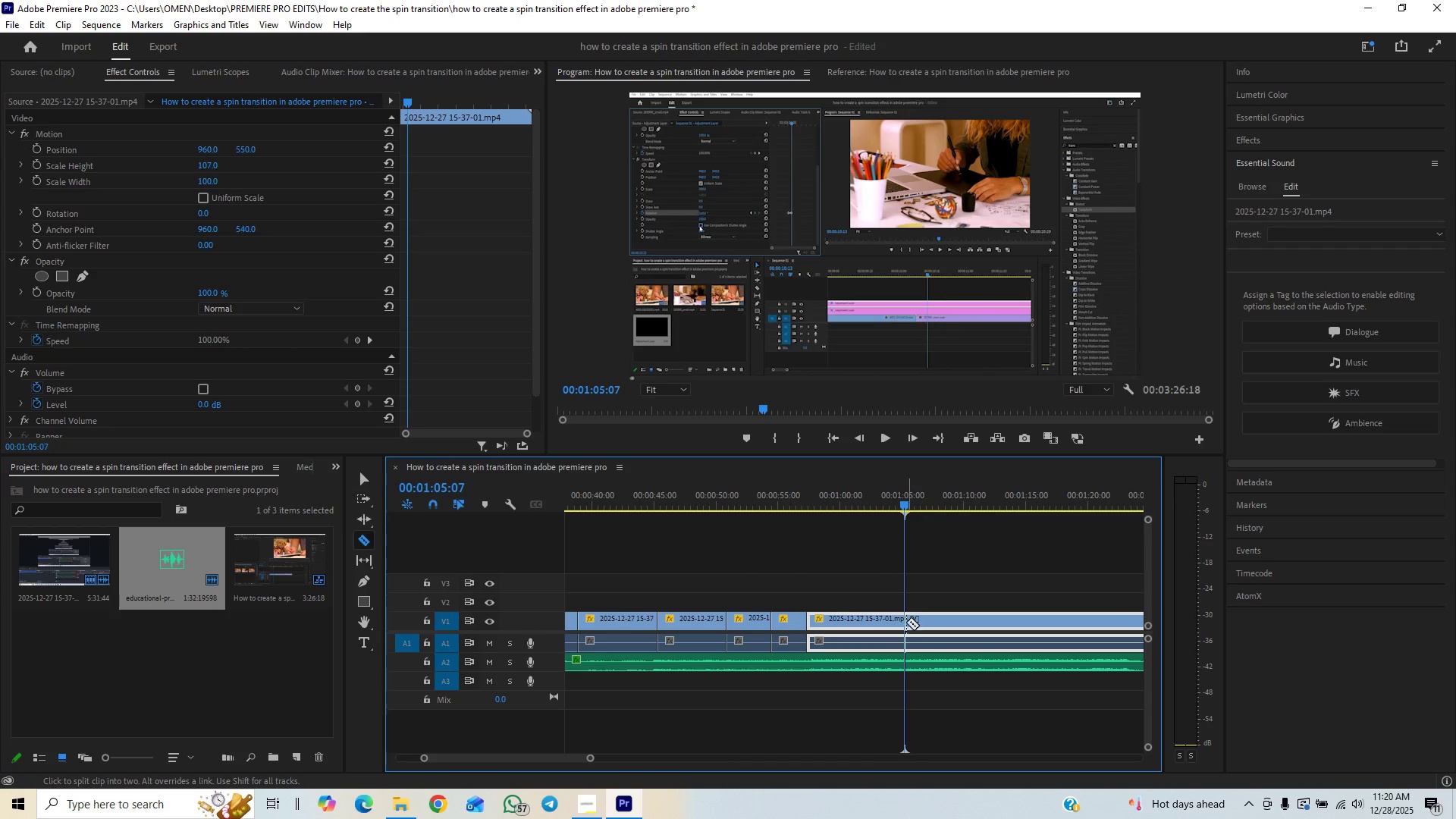 
left_click([906, 623])
 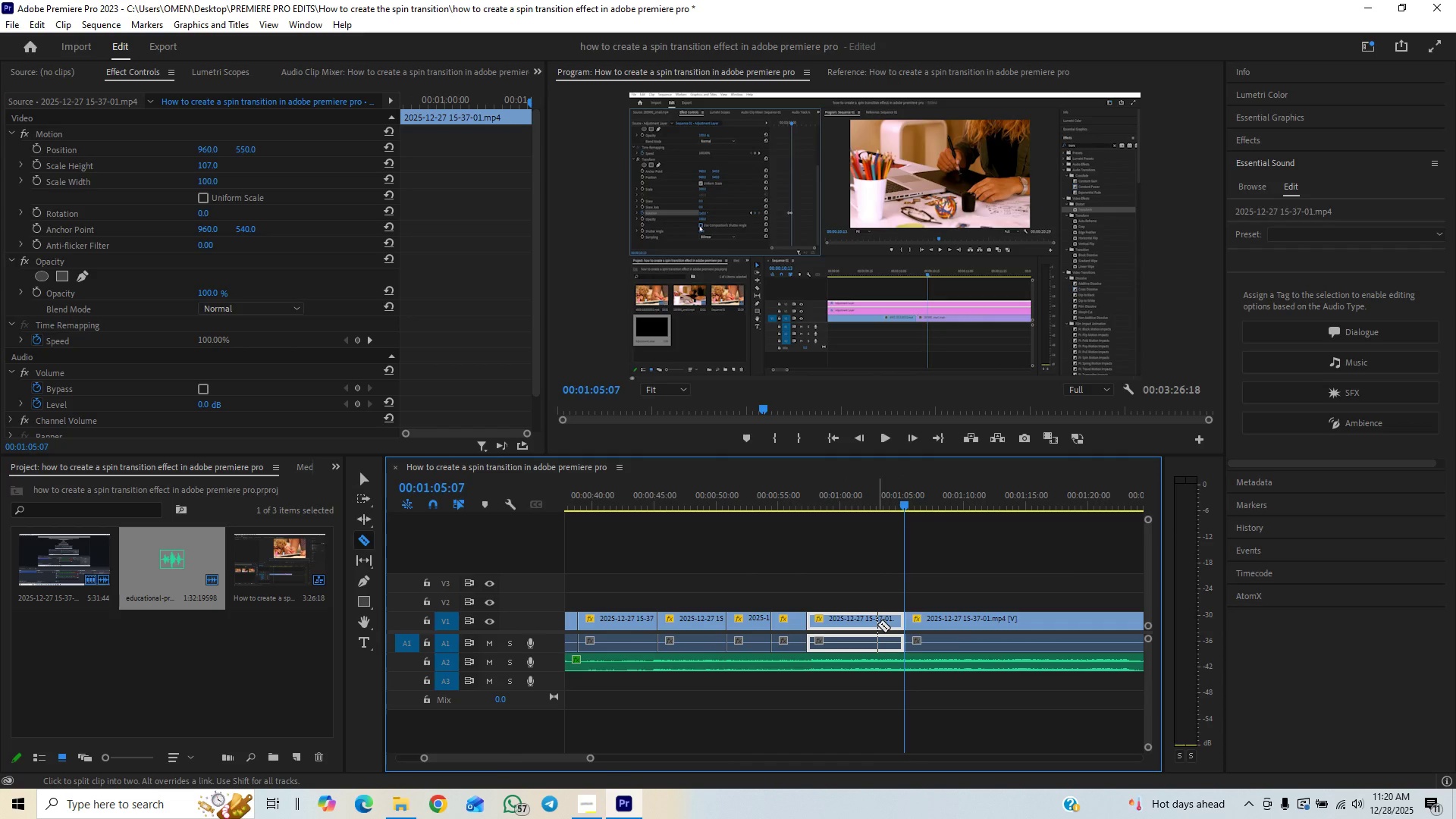 
right_click([876, 624])
 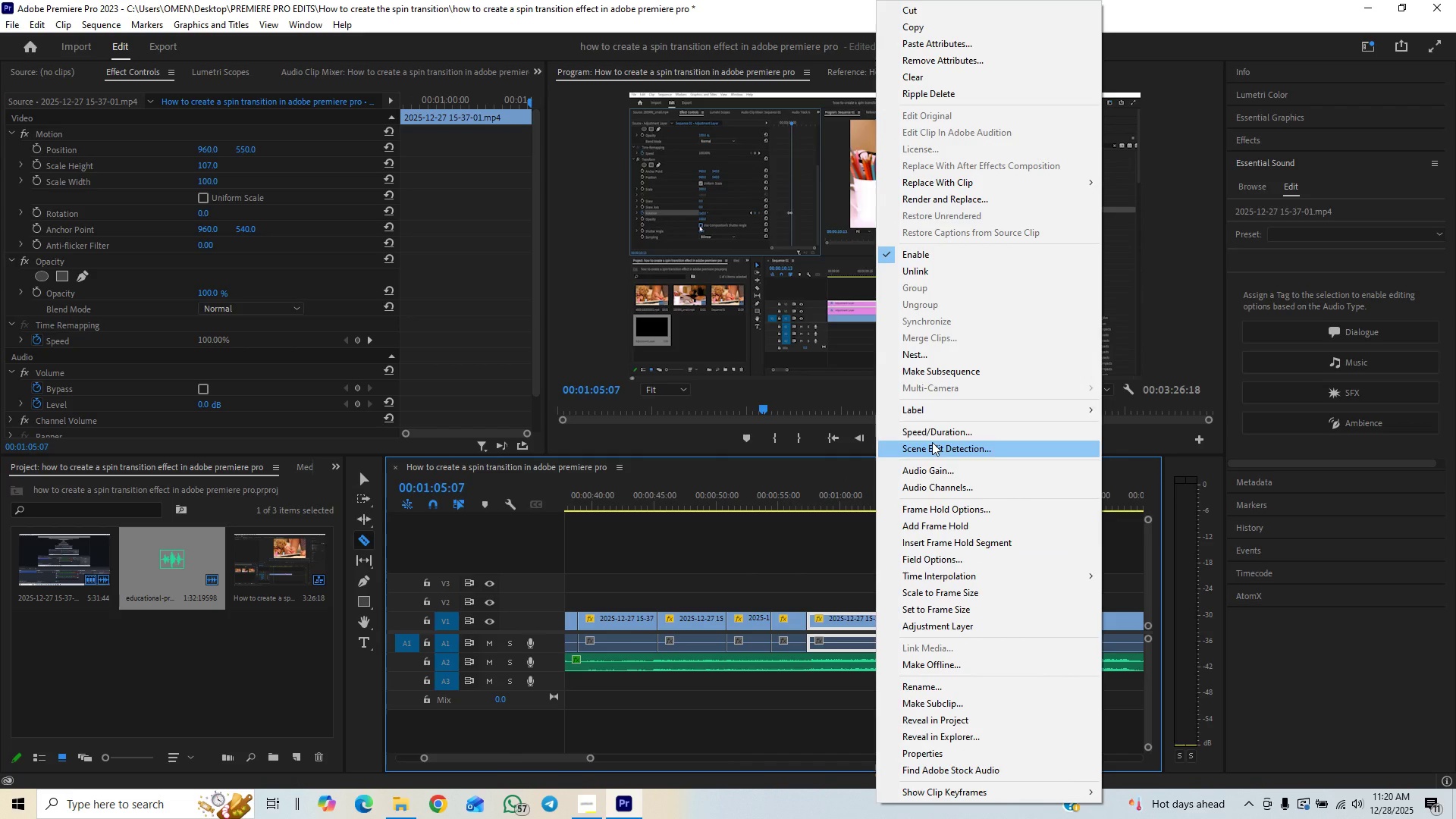 
left_click([932, 434])
 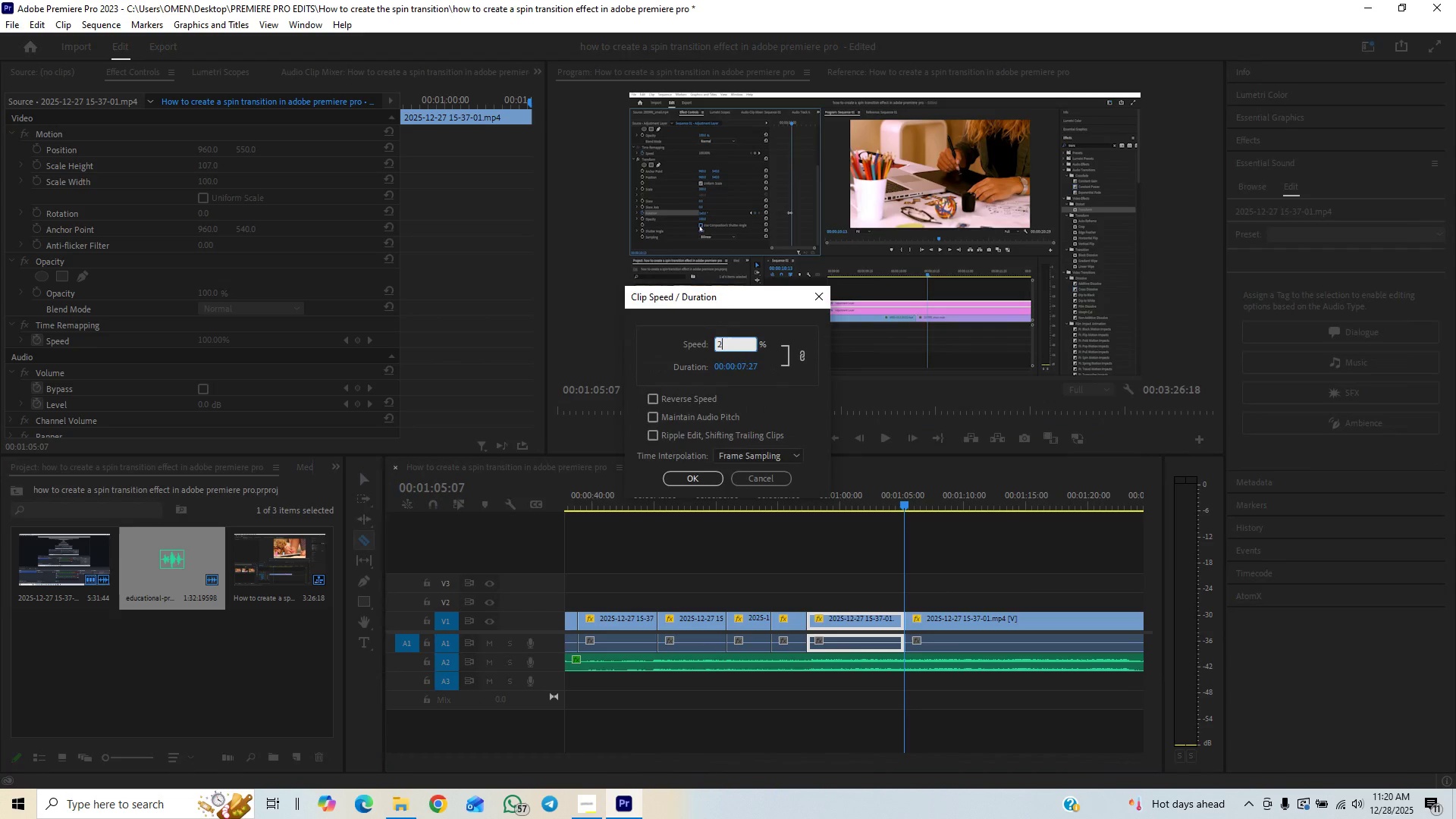 
type(200)
 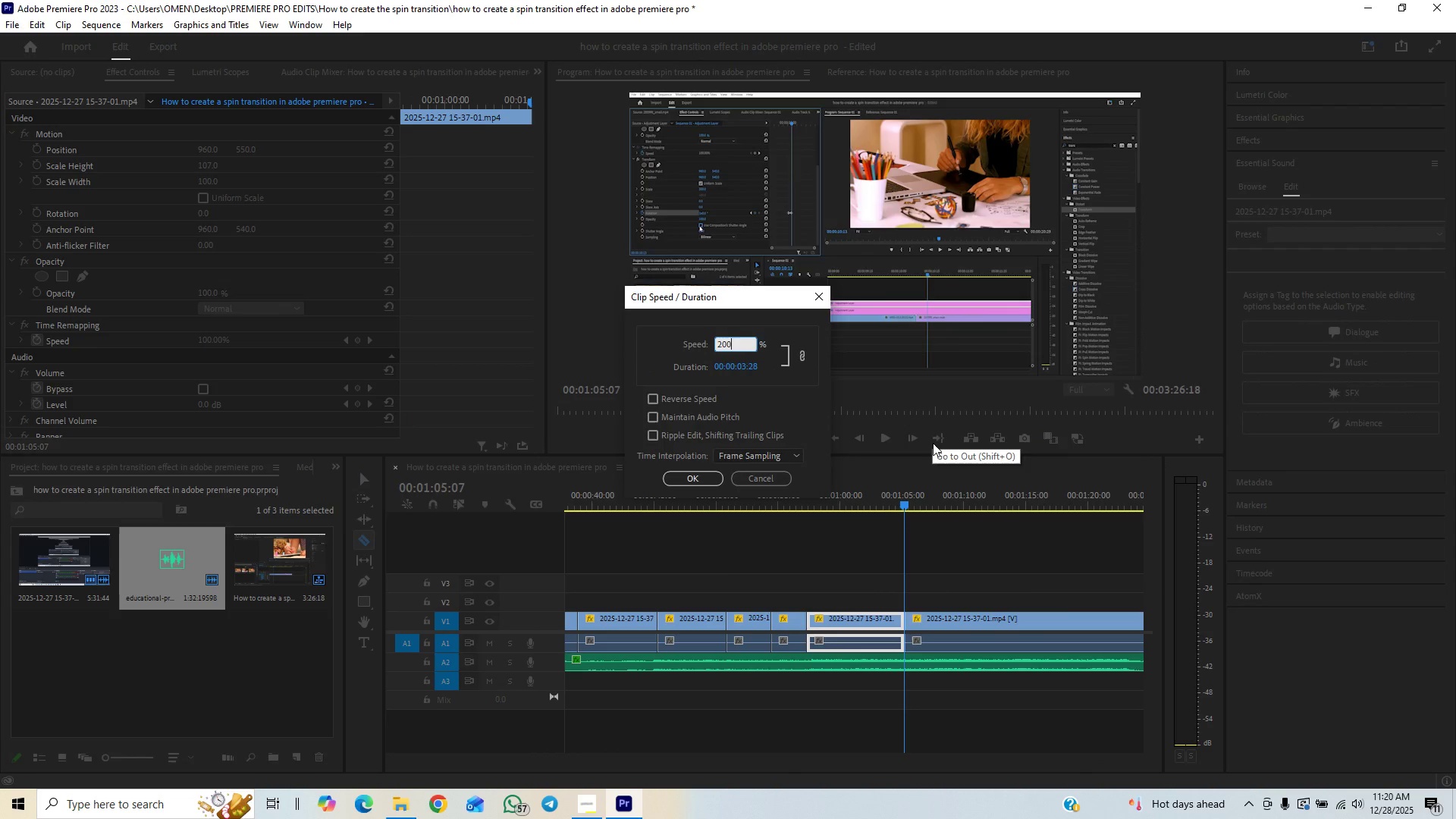 
key(Enter)
 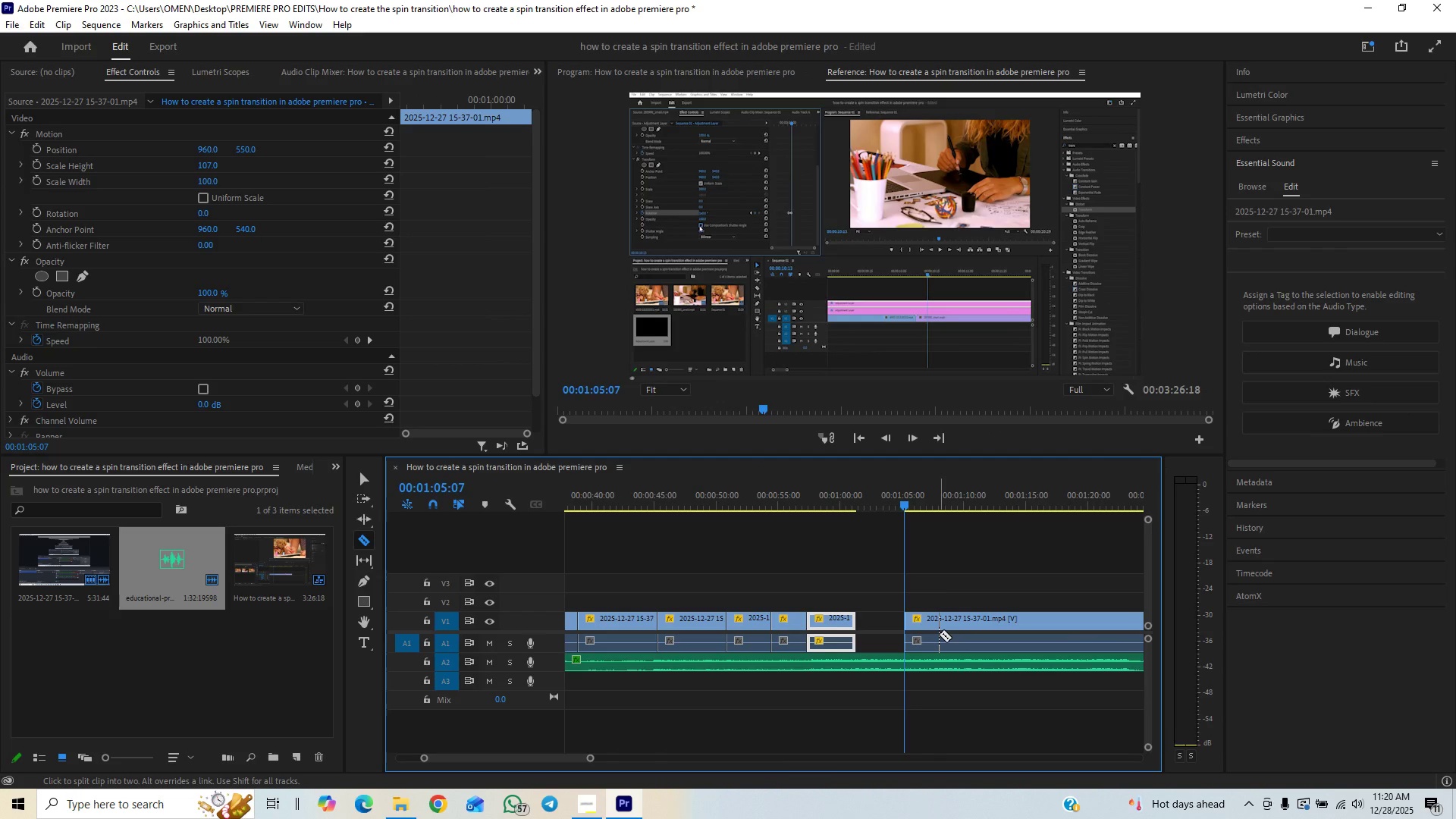 
type(vv)
 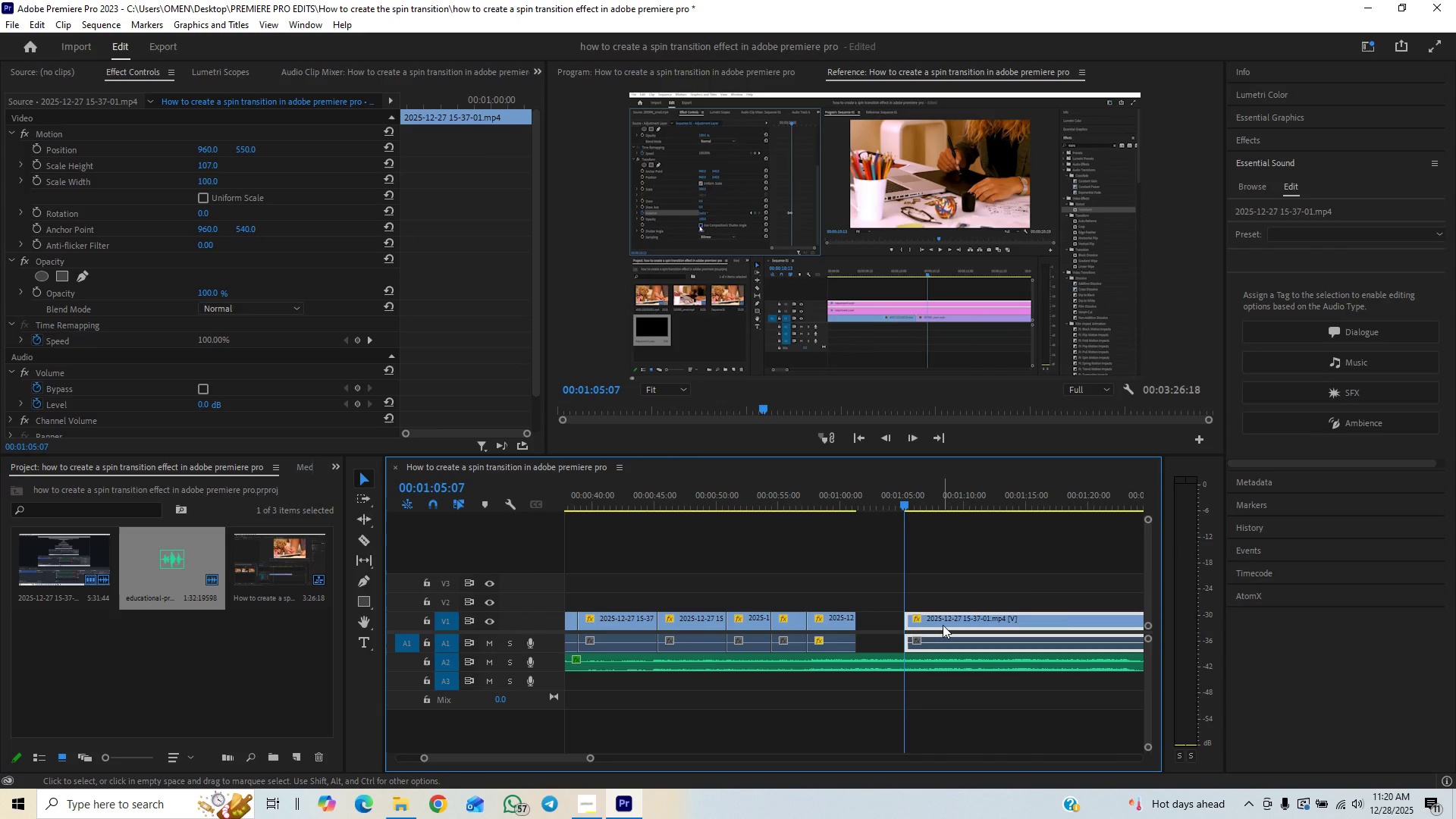 
left_click_drag(start_coordinate=[943, 625], to_coordinate=[899, 626])
 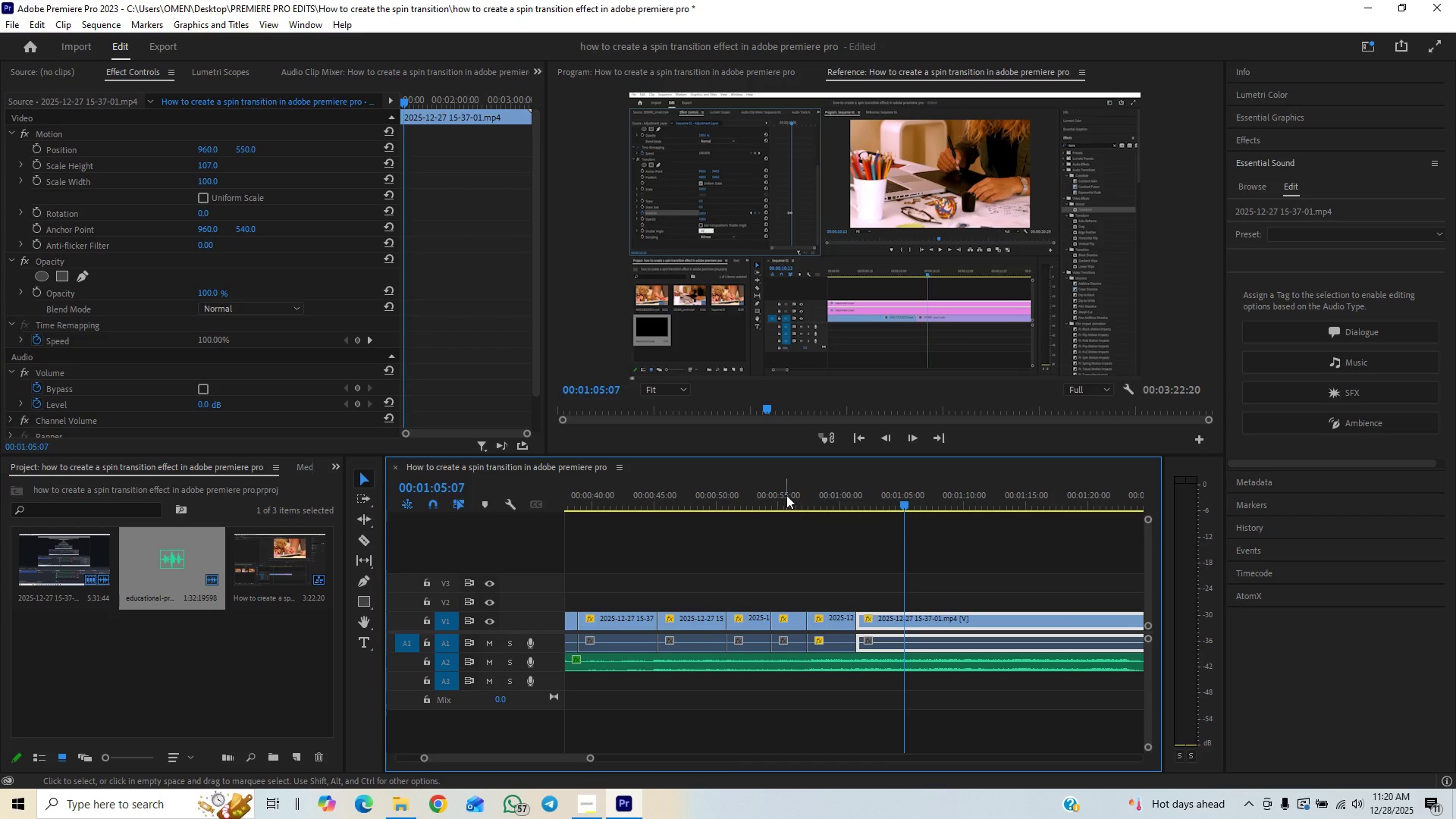 
left_click([786, 494])
 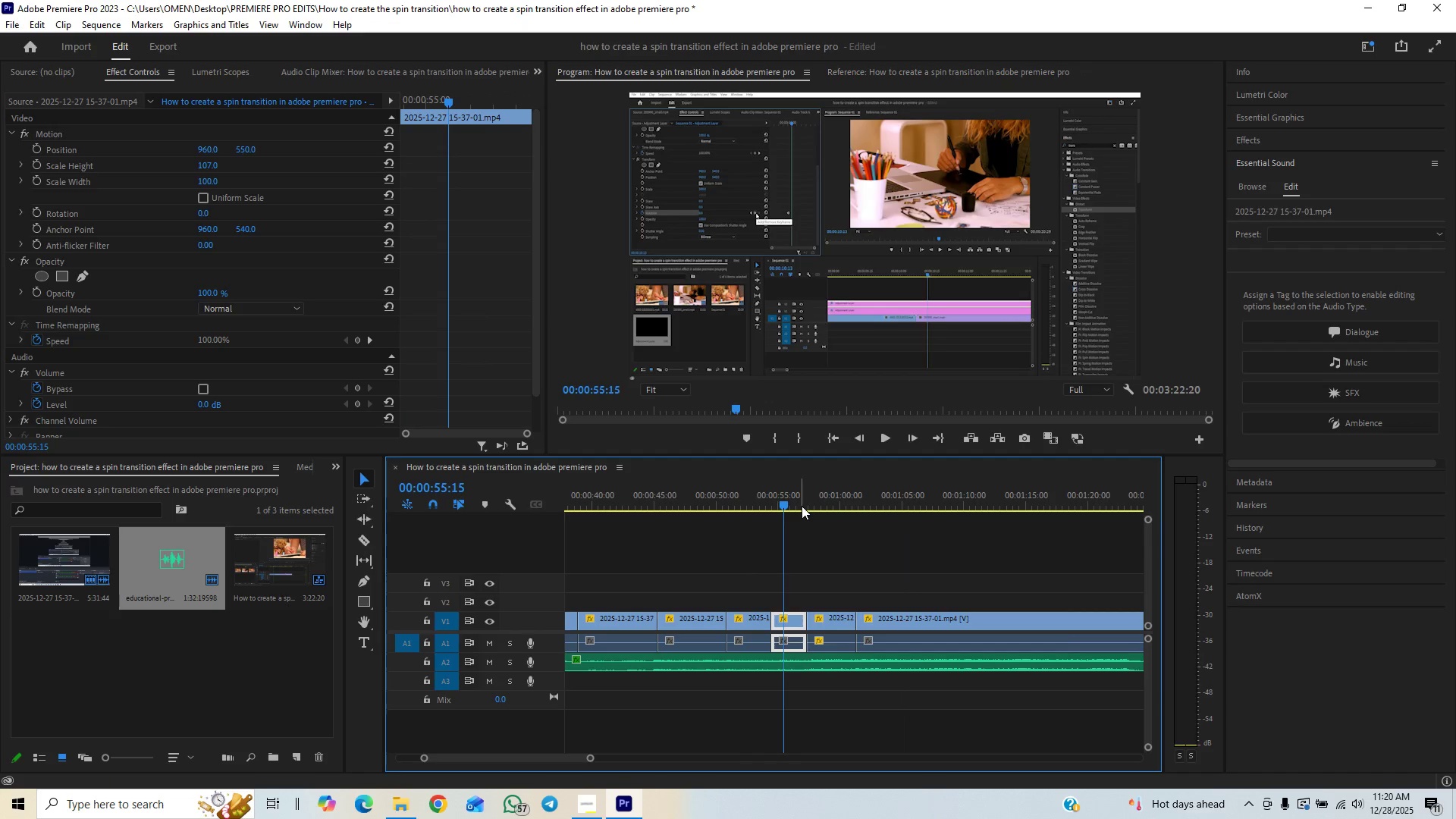 
key(Space)
 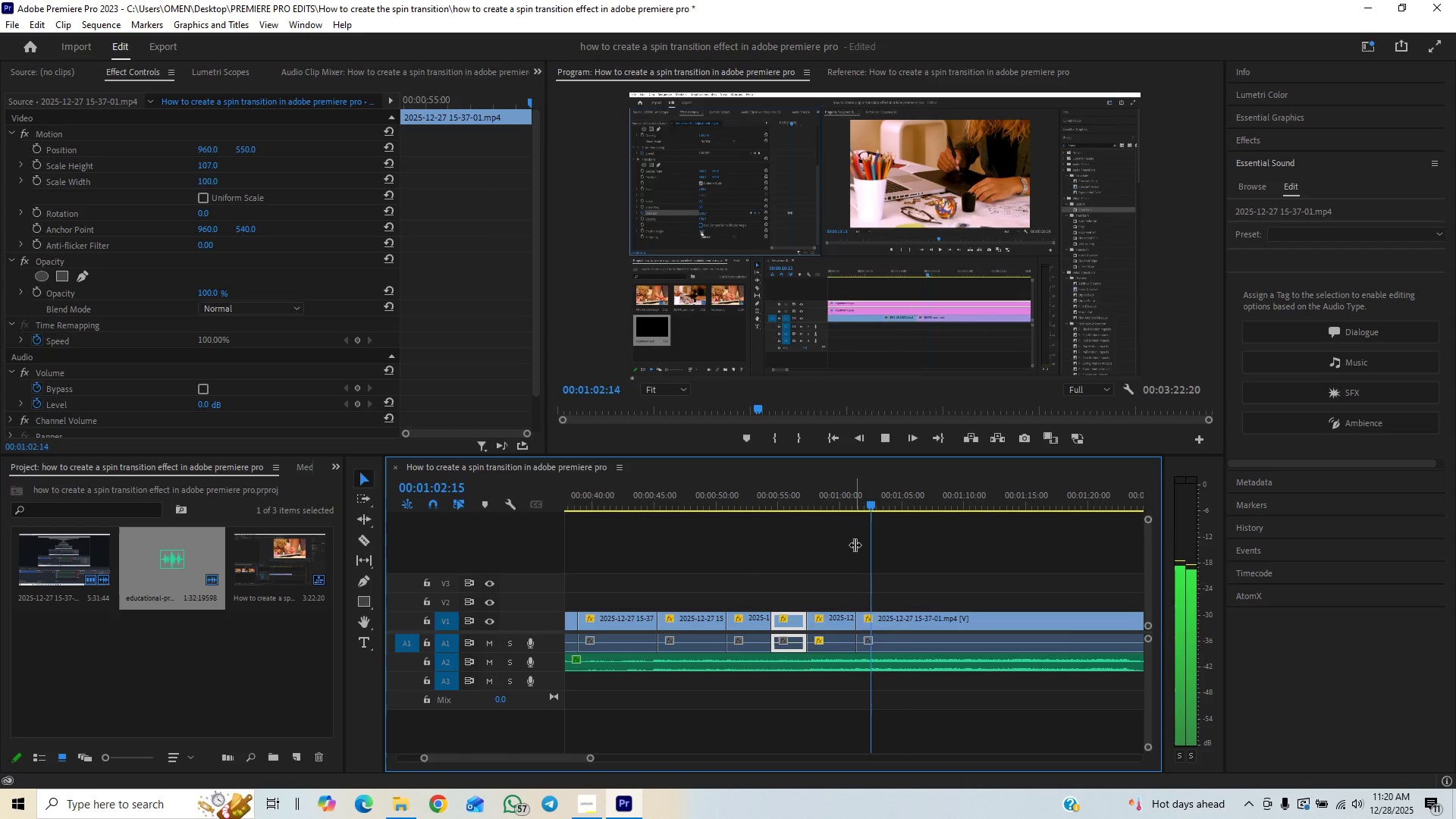 
wait(12.06)
 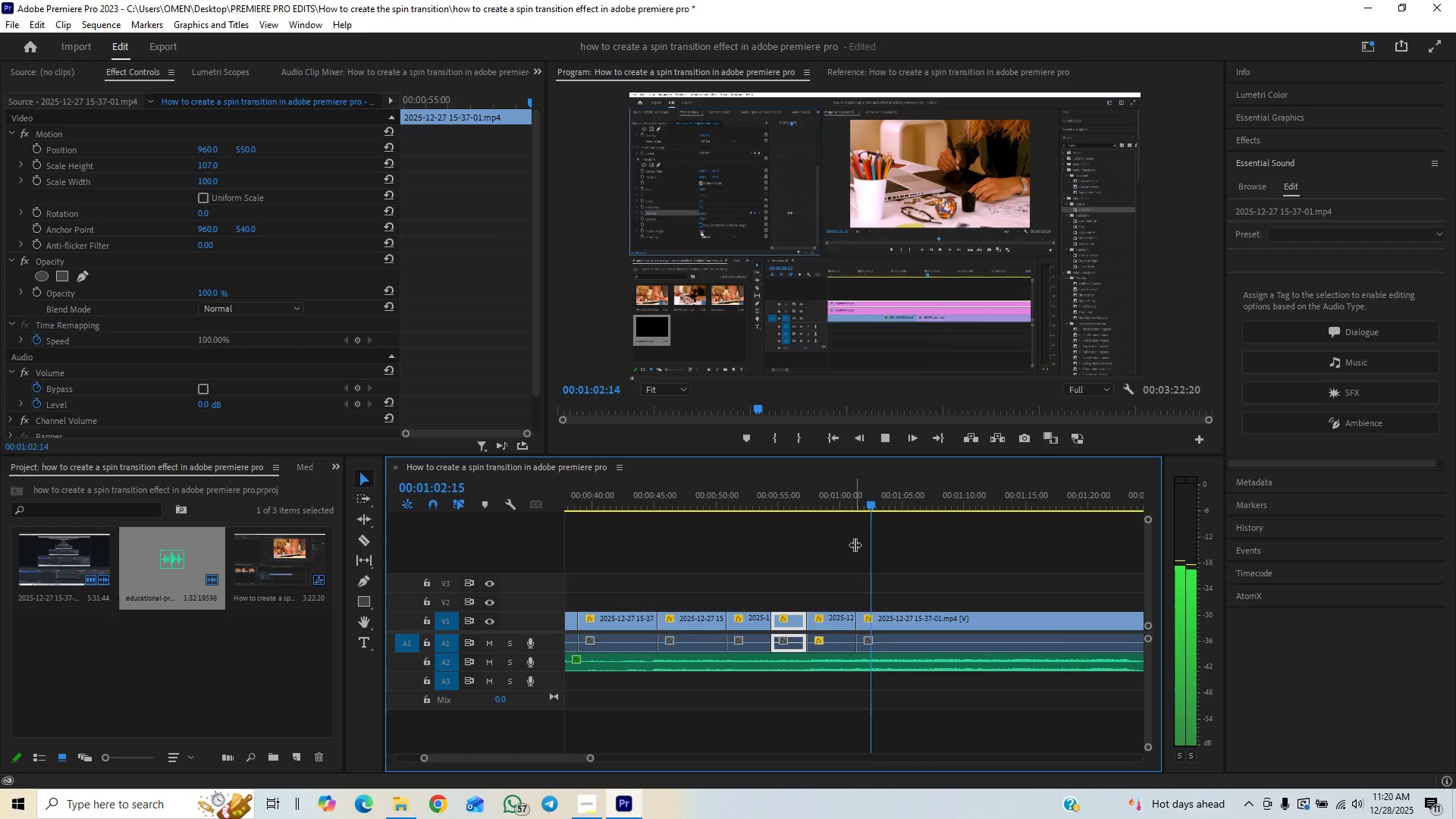 
key(Space)
 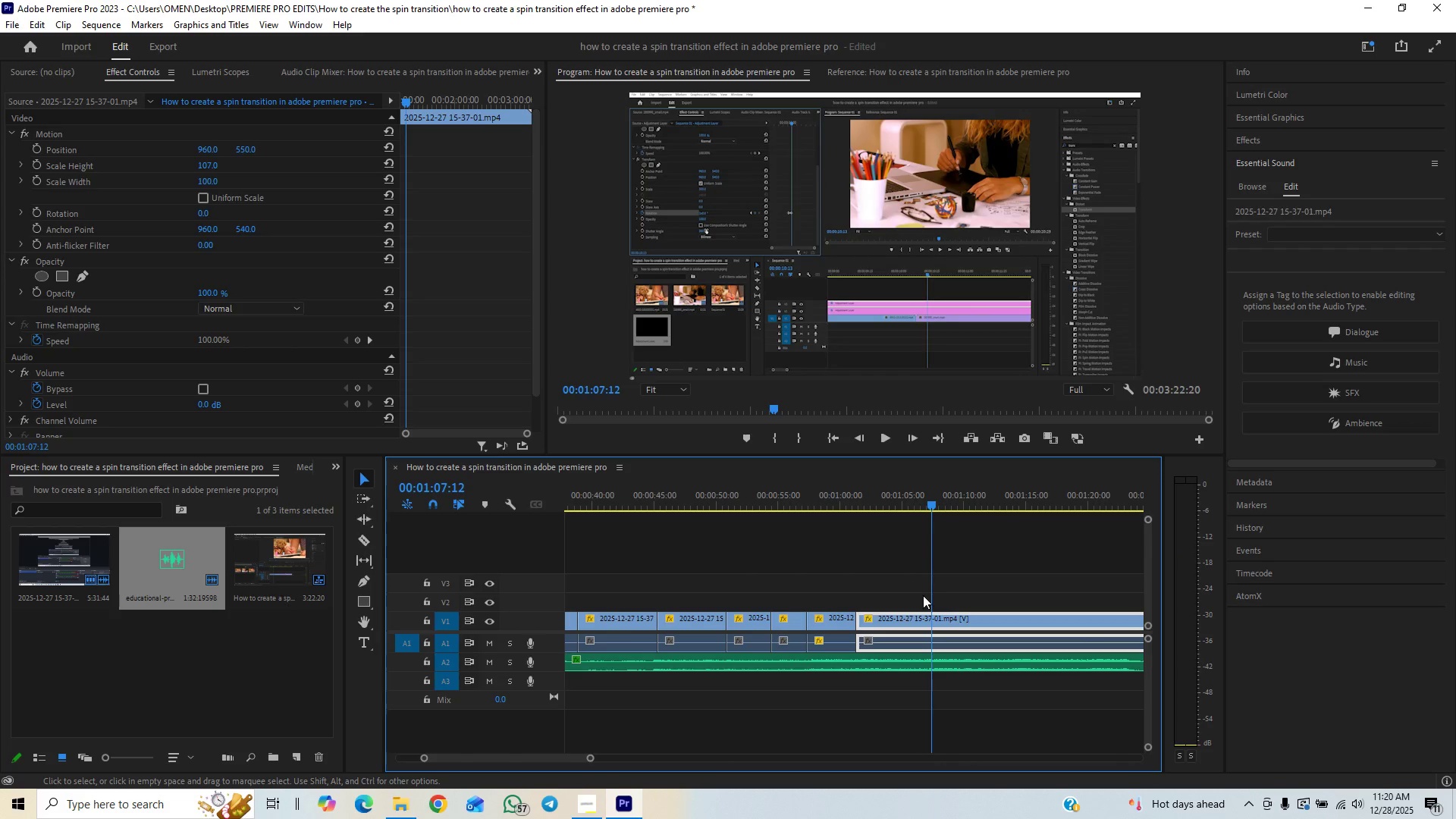 
key(C)
 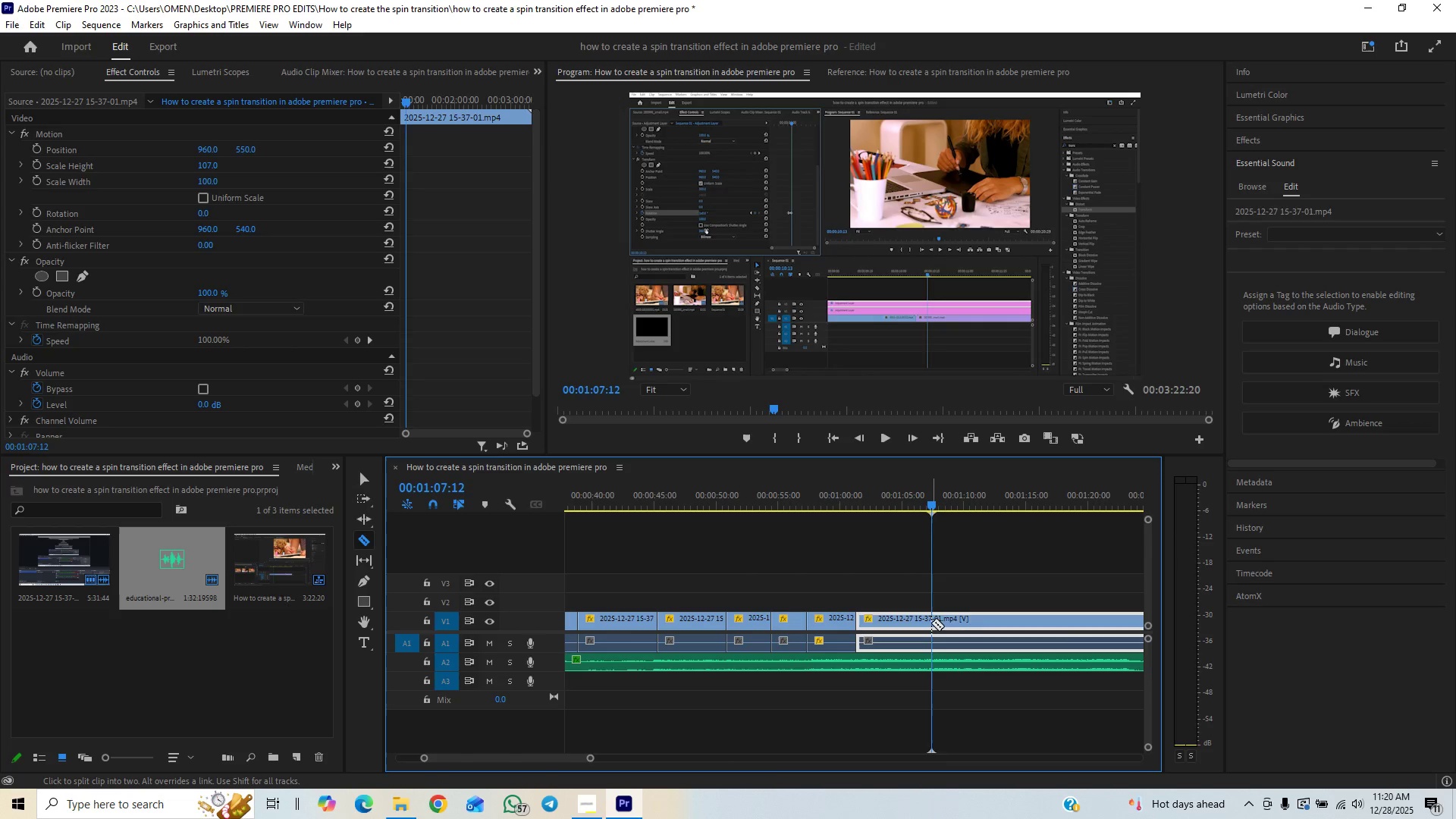 
left_click([931, 623])
 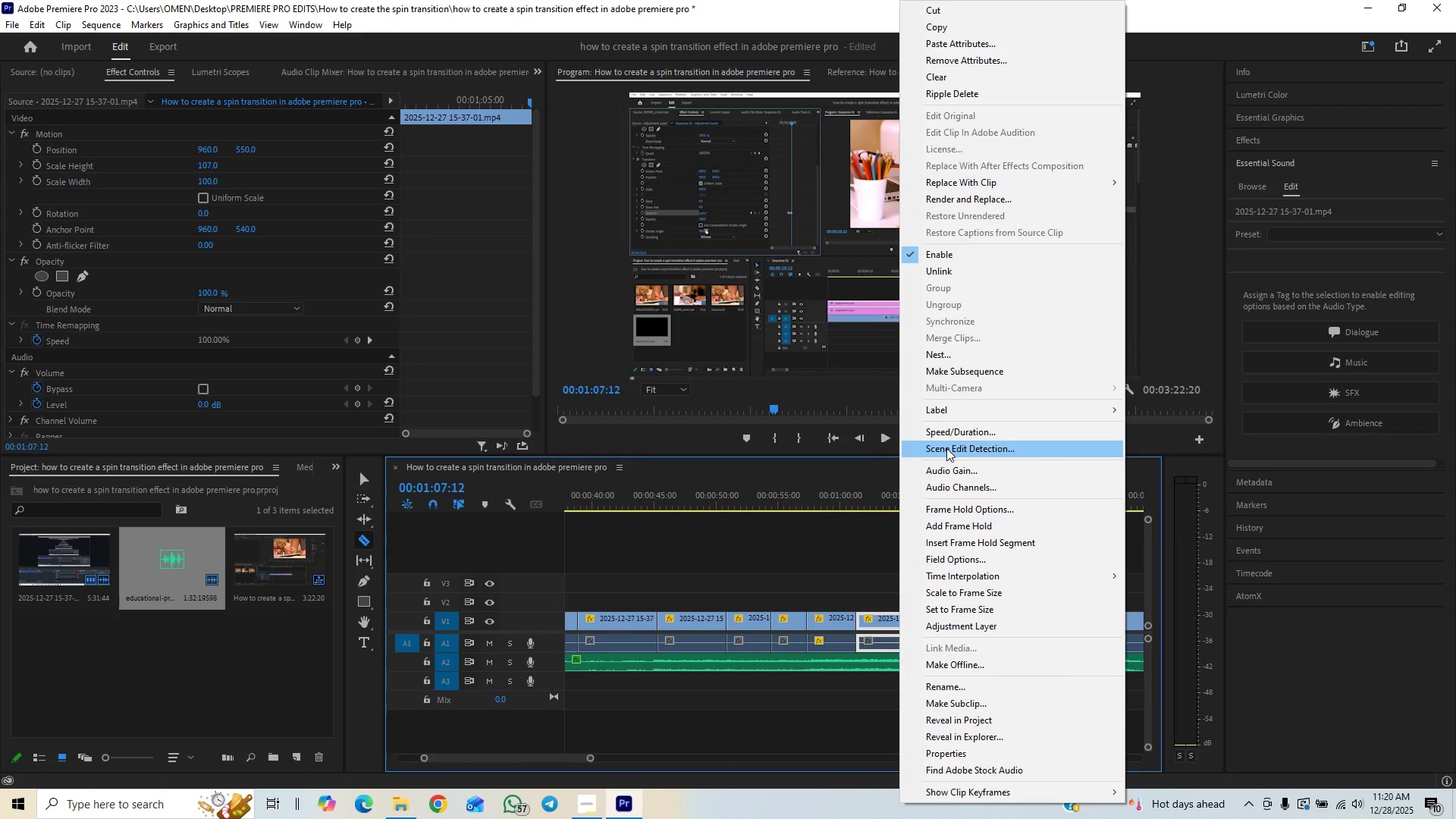 
left_click([946, 433])
 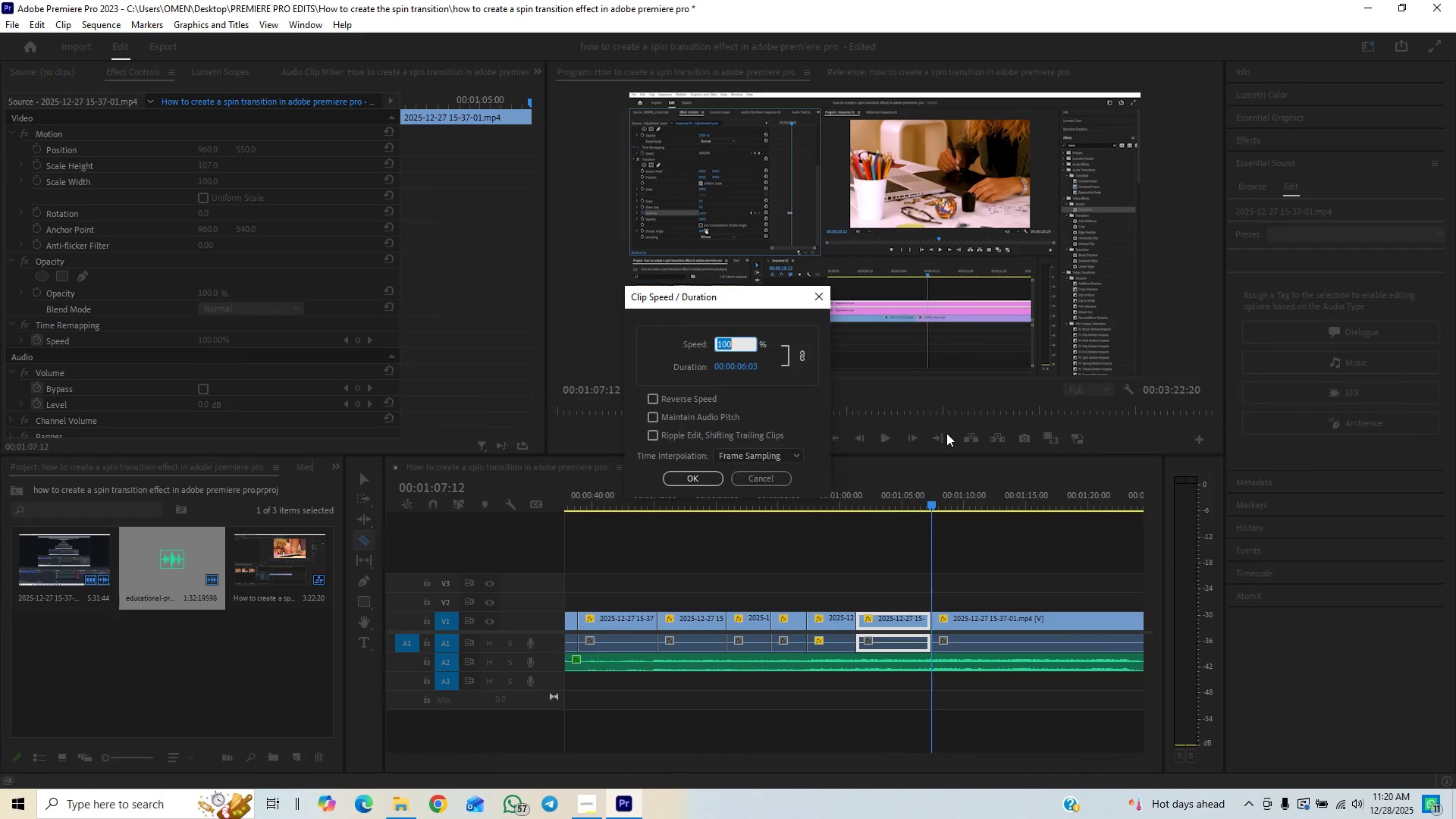 
type(250)
 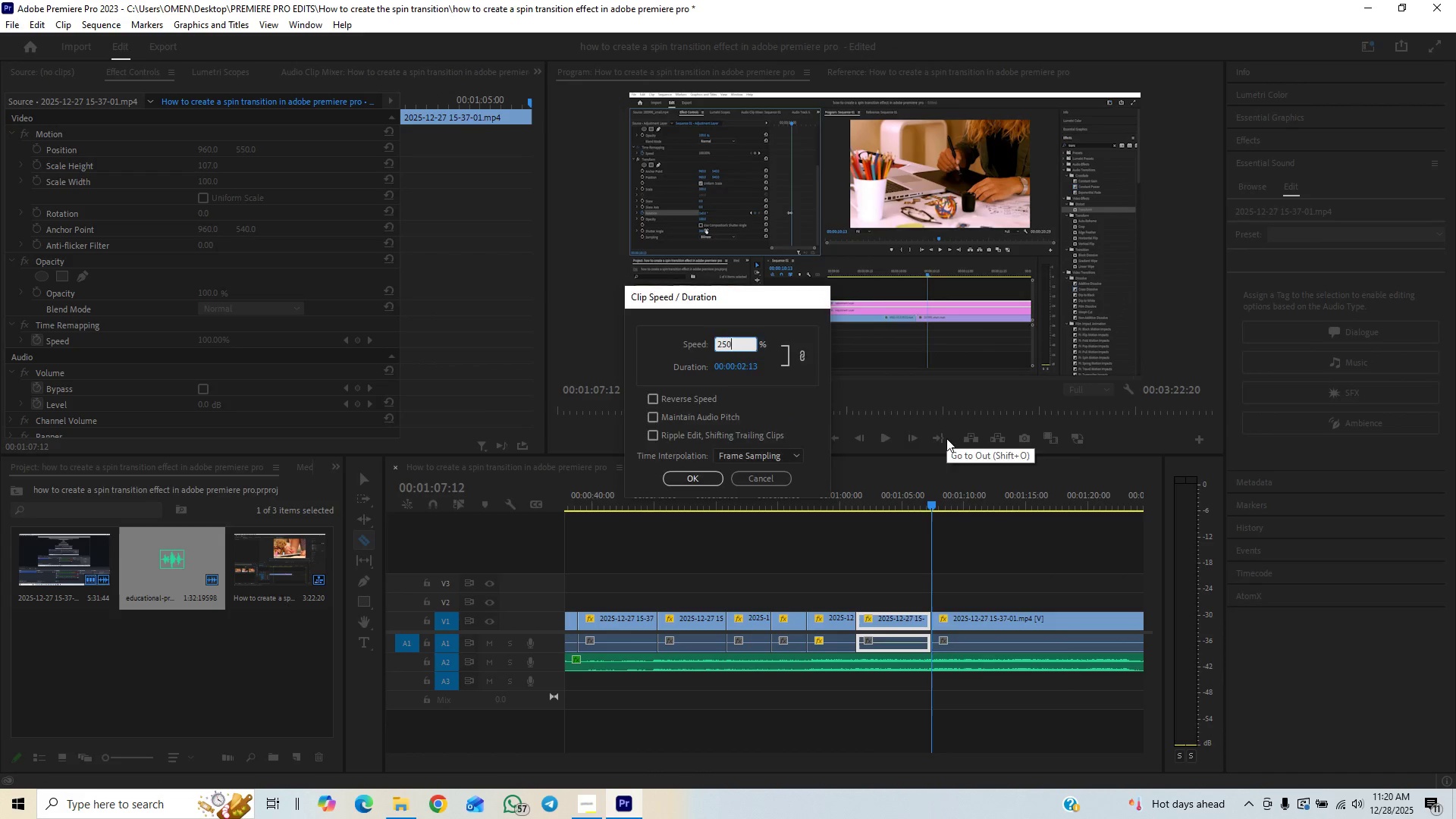 
key(Enter)
 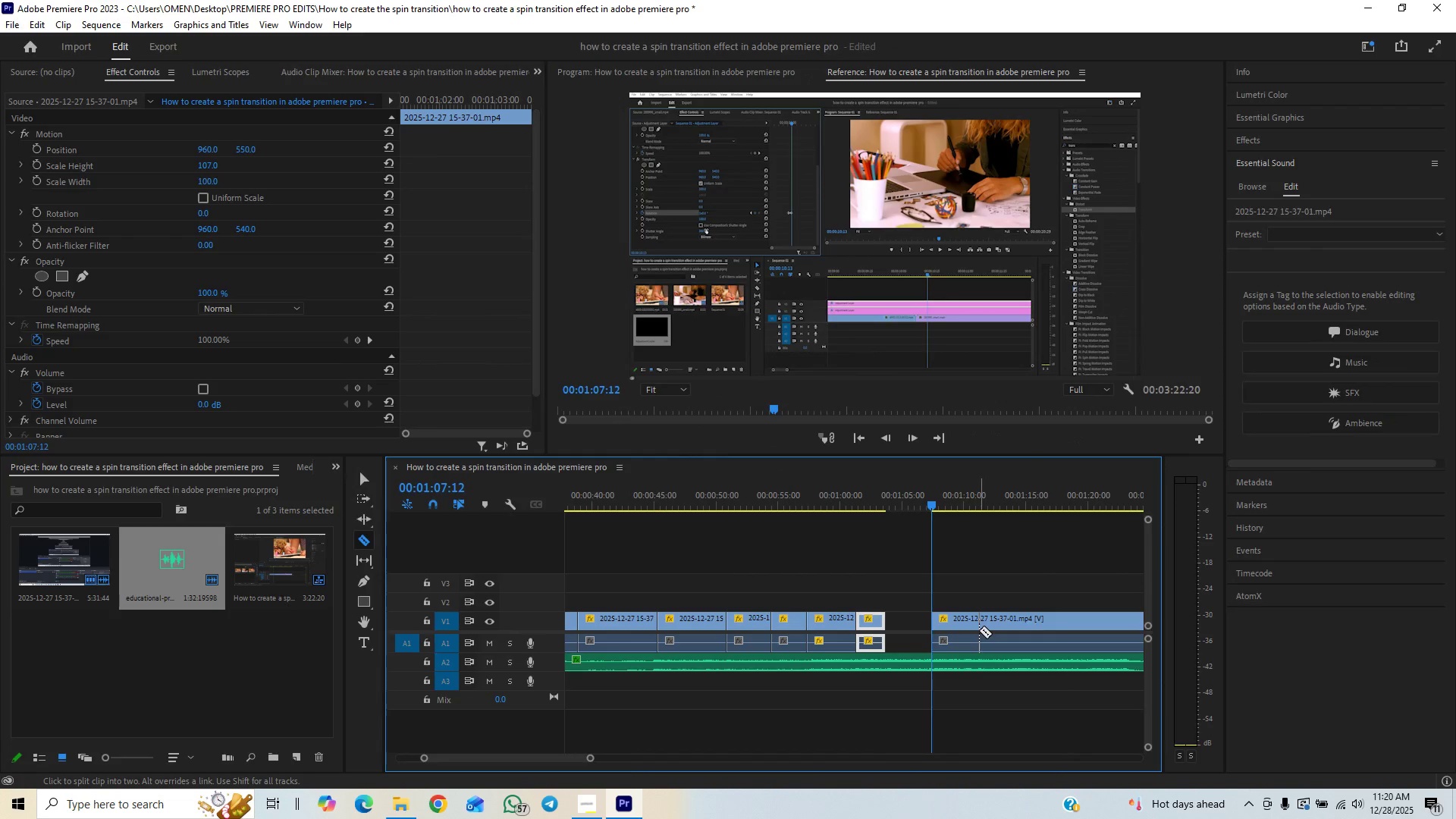 
key(V)
 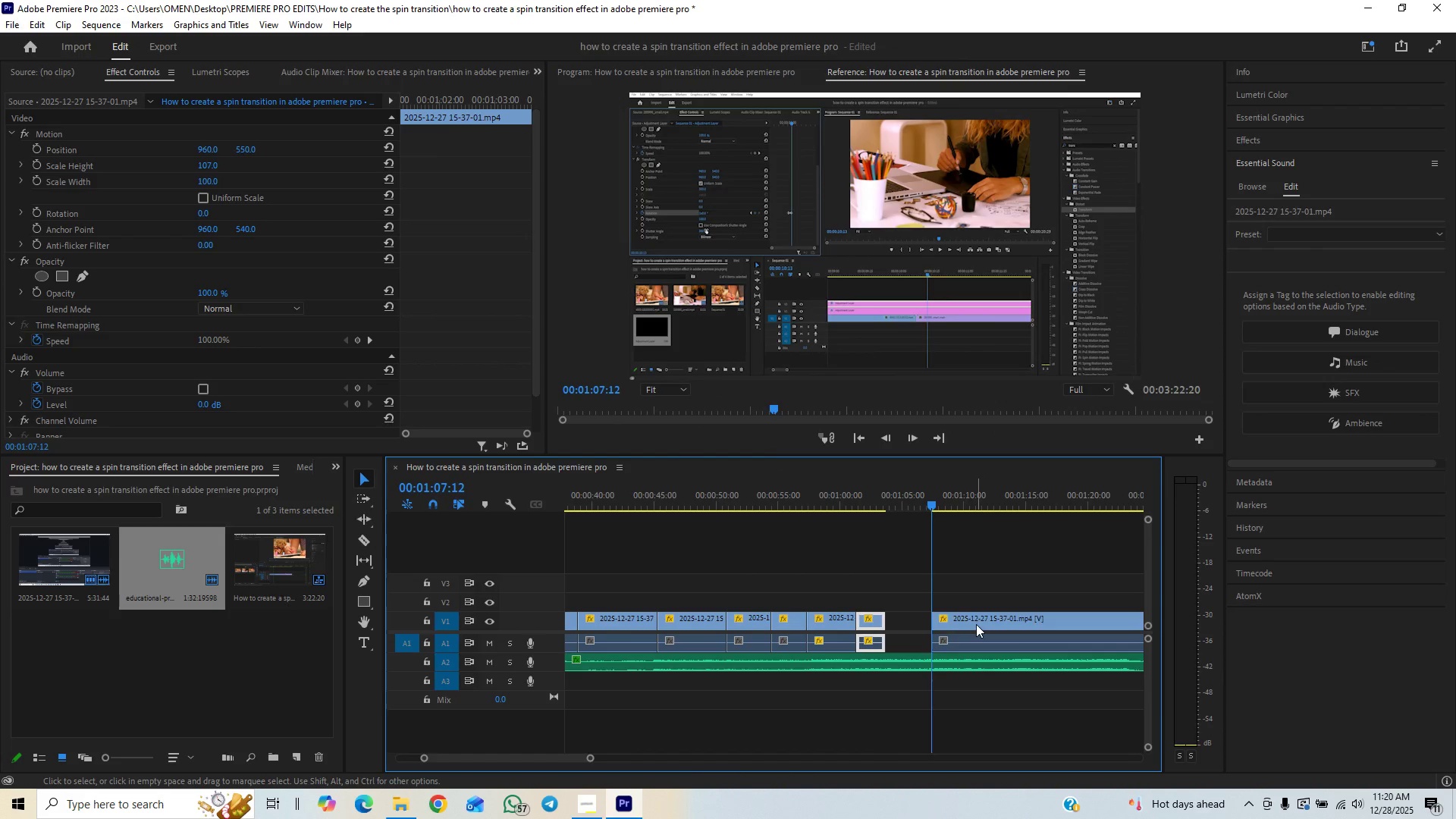 
left_click_drag(start_coordinate=[975, 624], to_coordinate=[921, 623])
 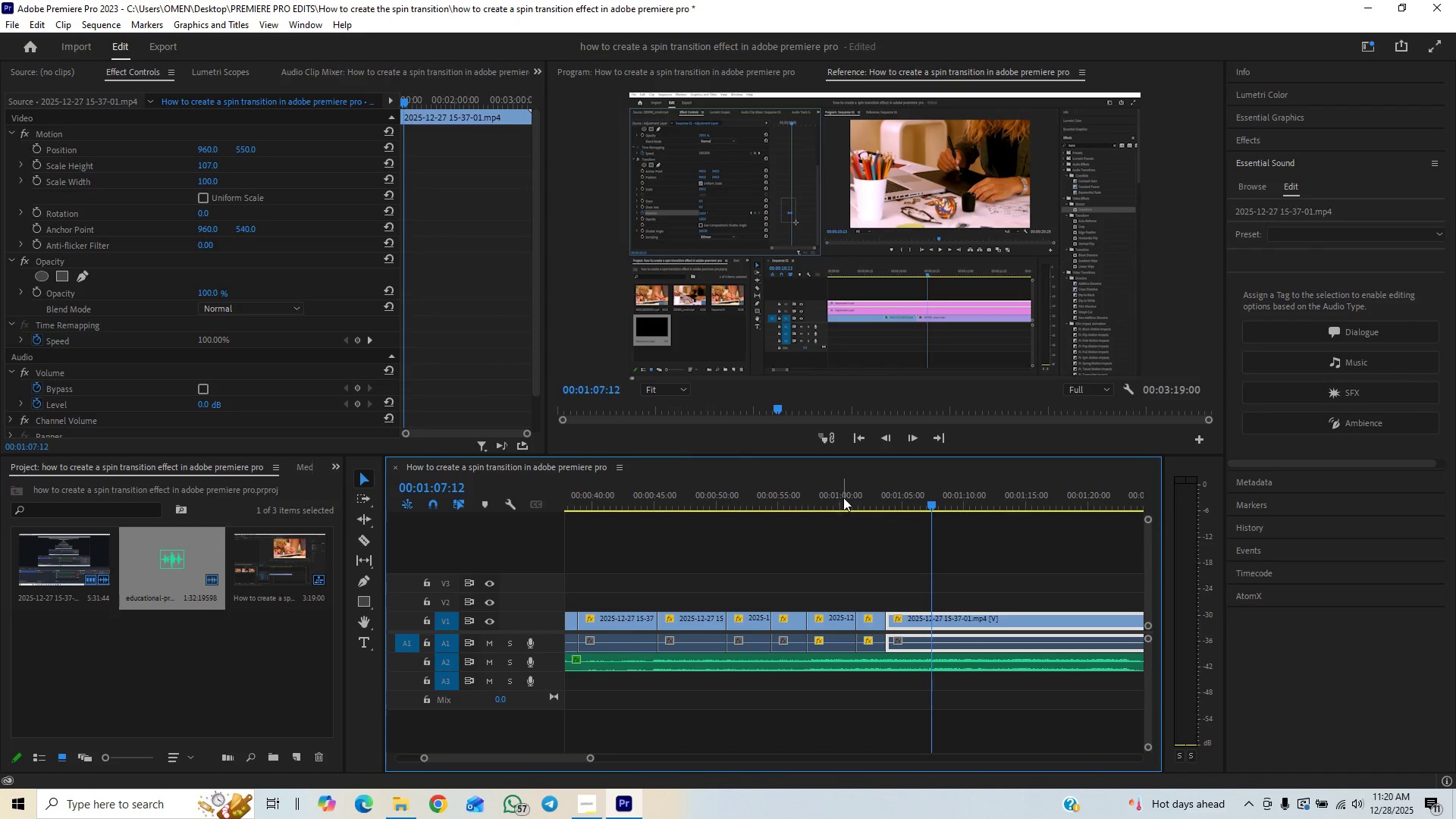 
left_click([844, 497])
 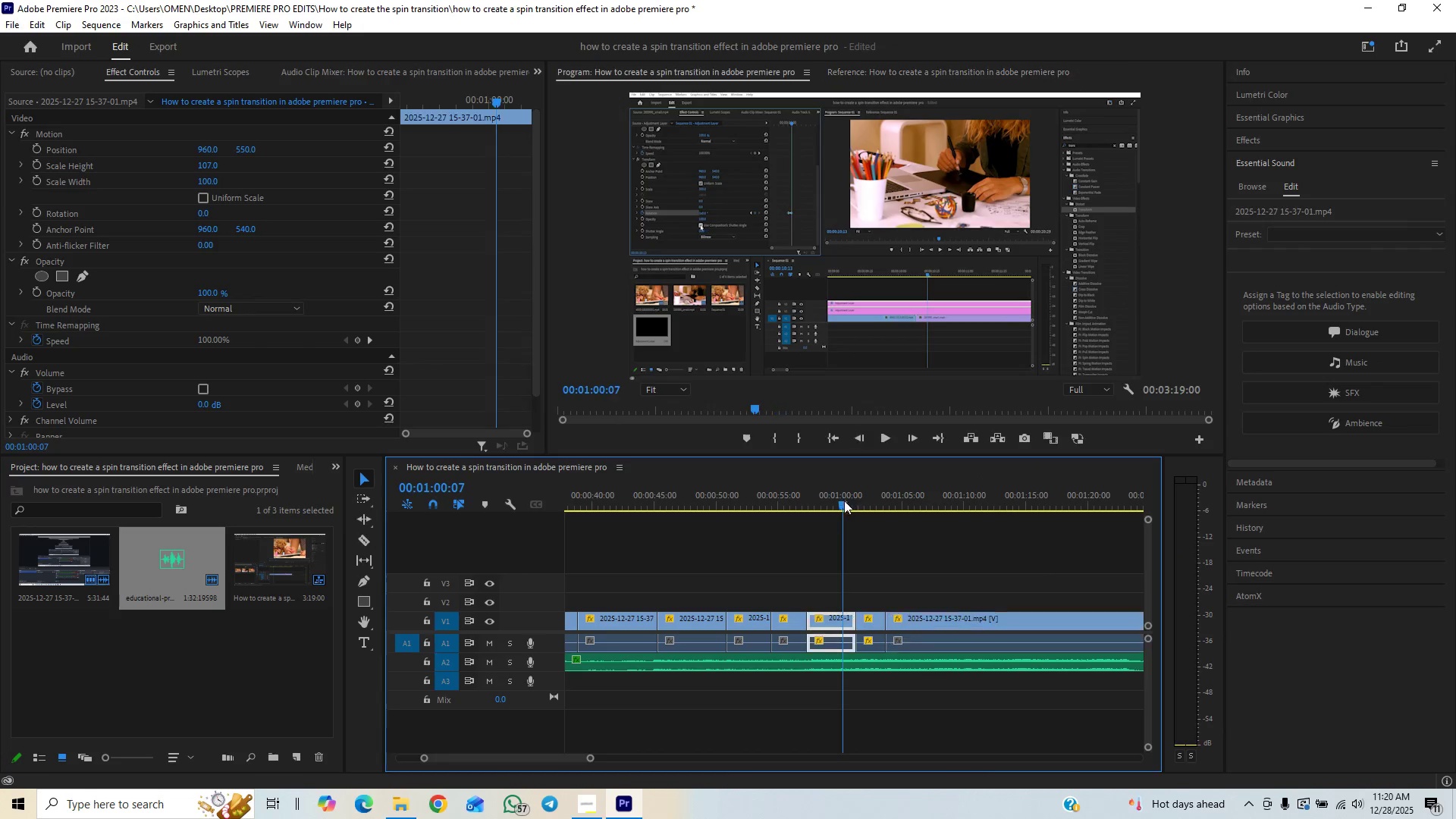 
key(Space)
 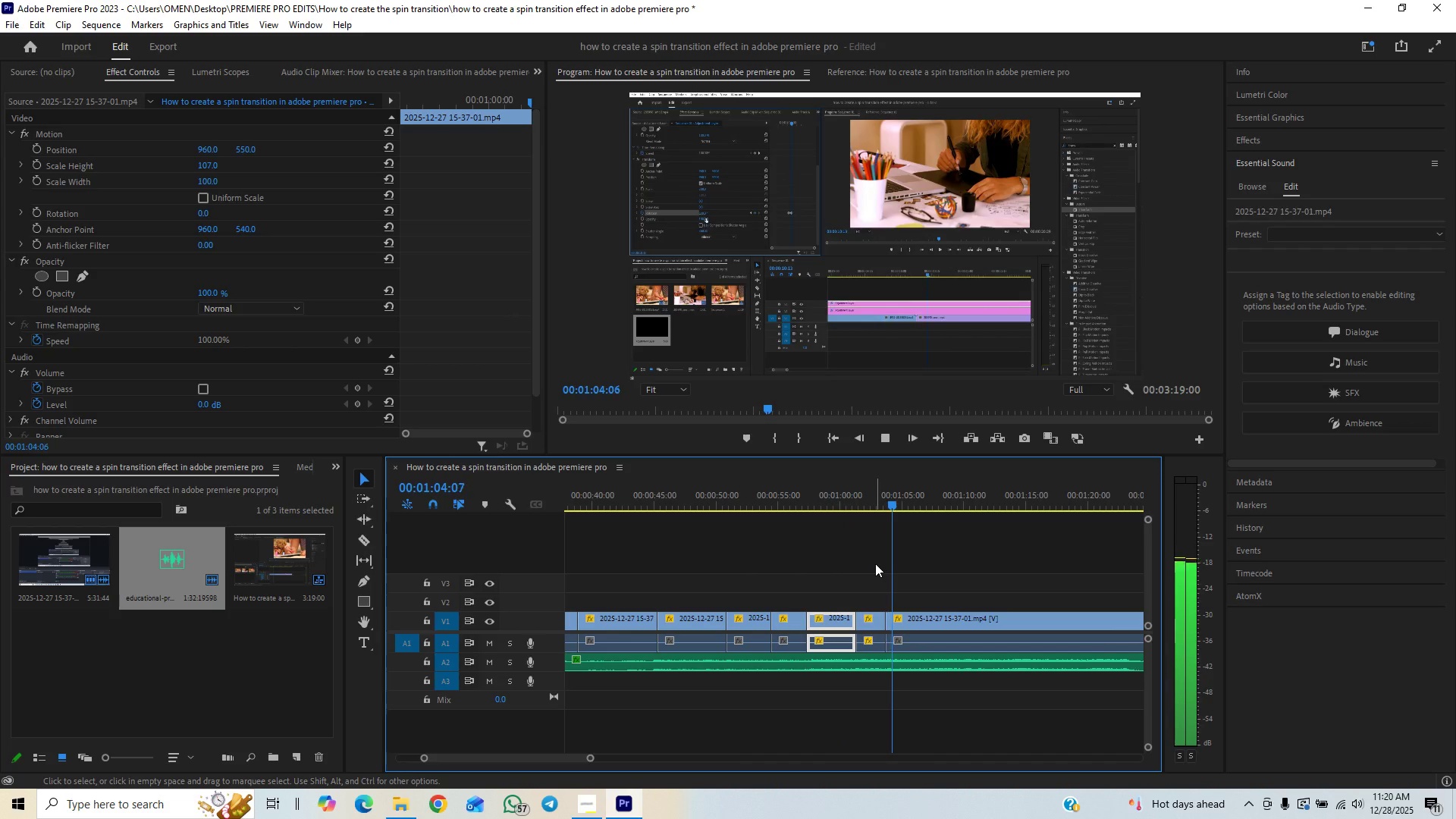 
wait(9.34)
 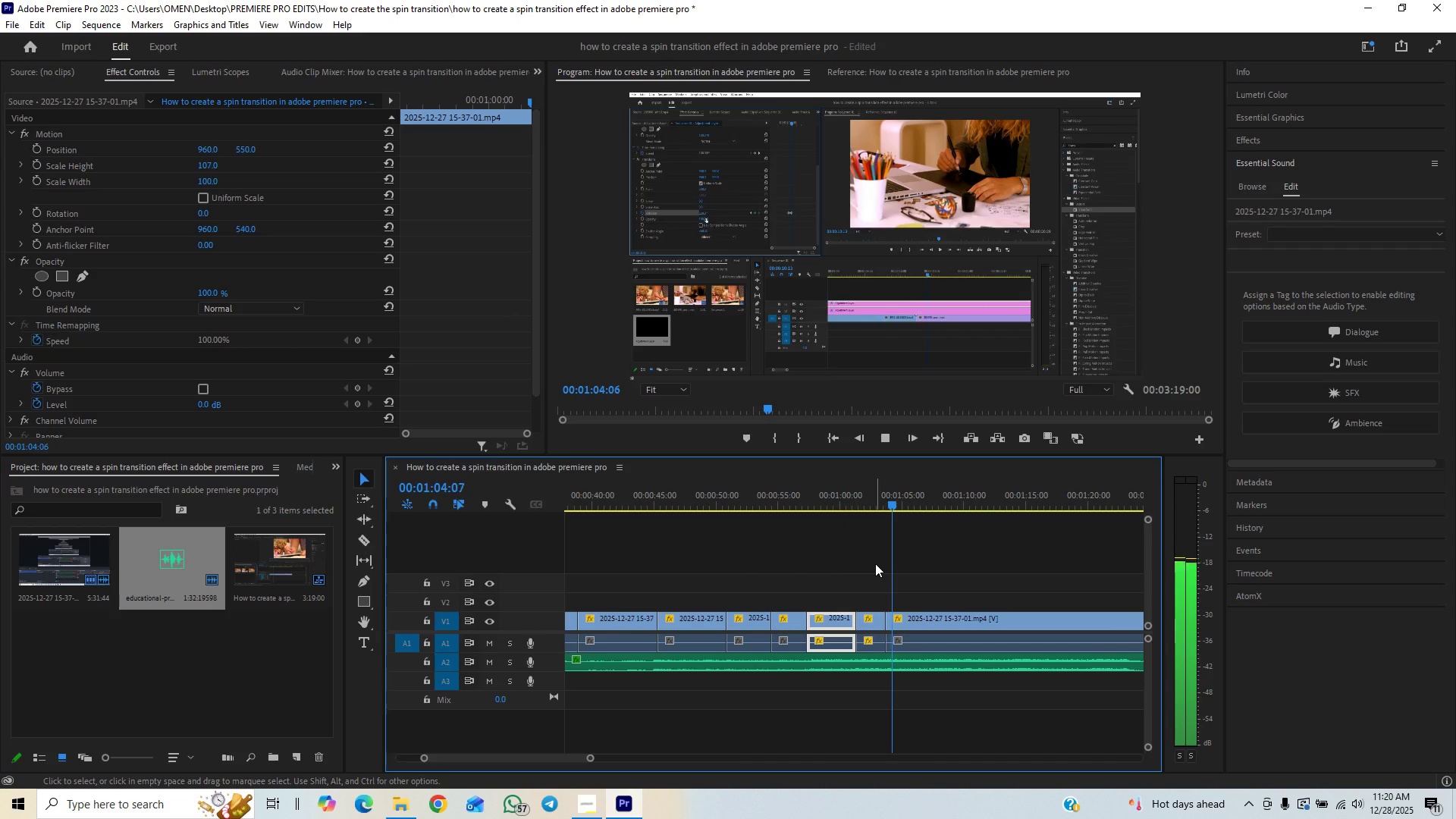 
left_click_drag(start_coordinate=[912, 488], to_coordinate=[926, 494])
 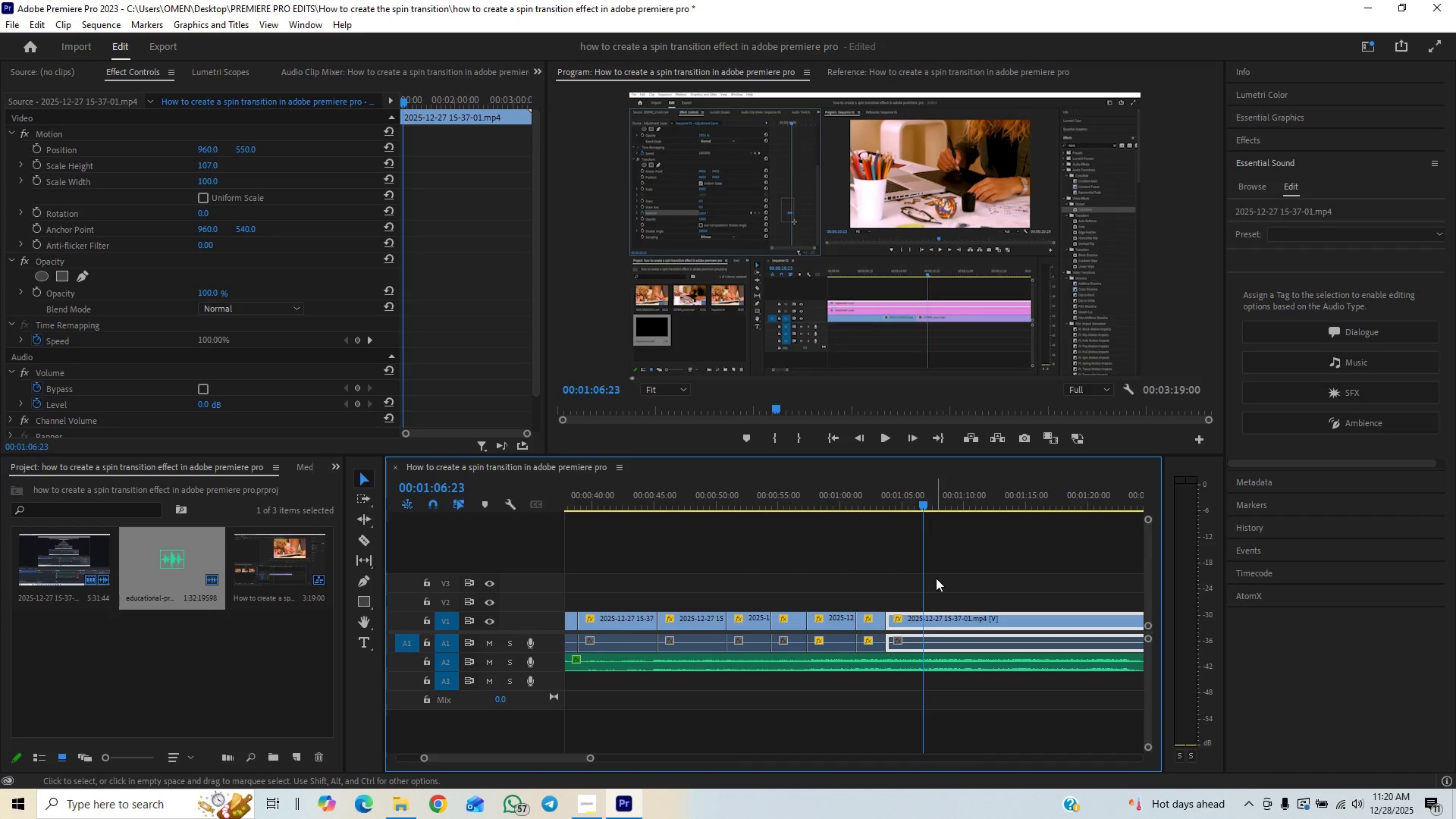 
key(C)
 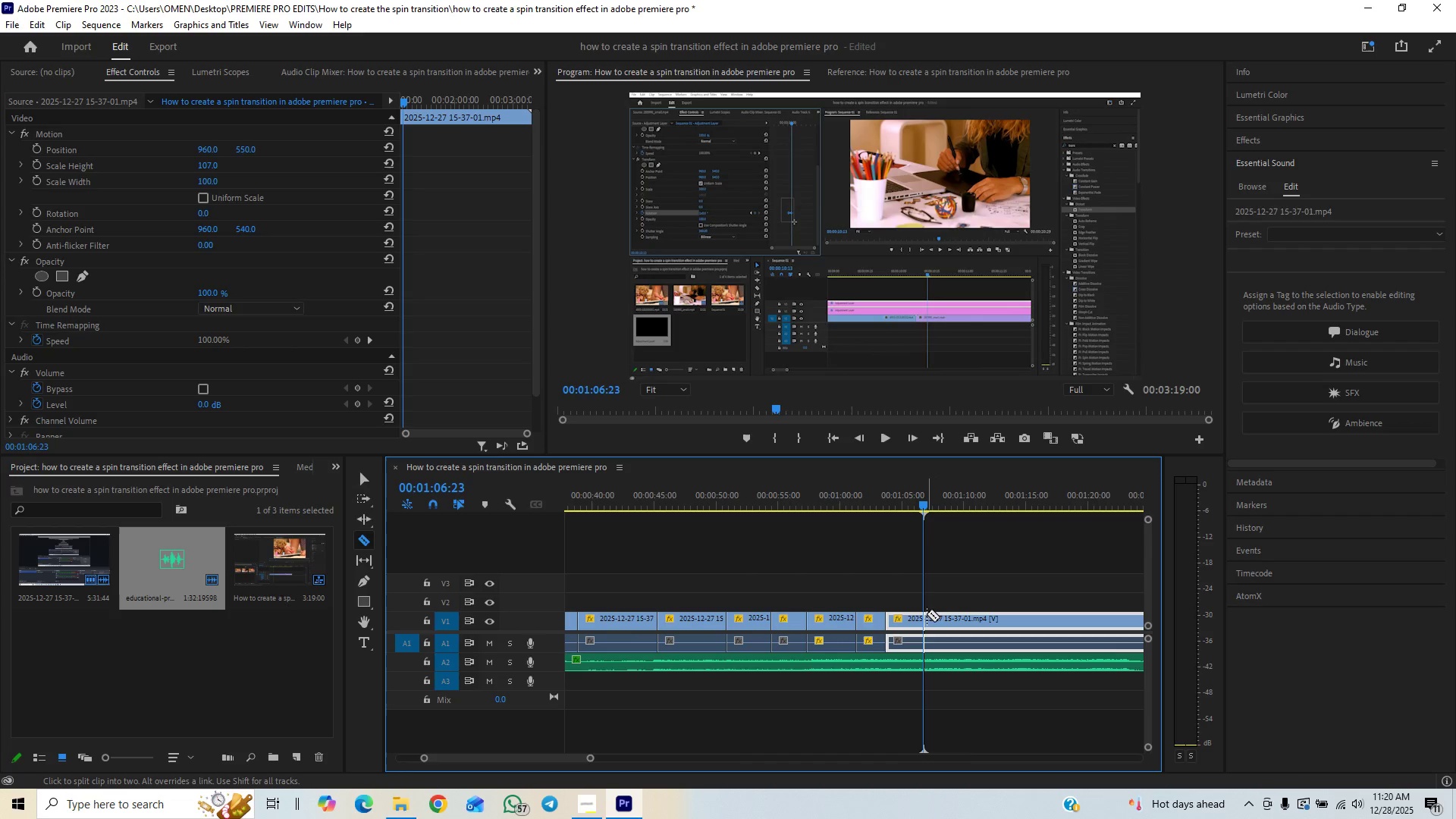 
left_click([926, 618])
 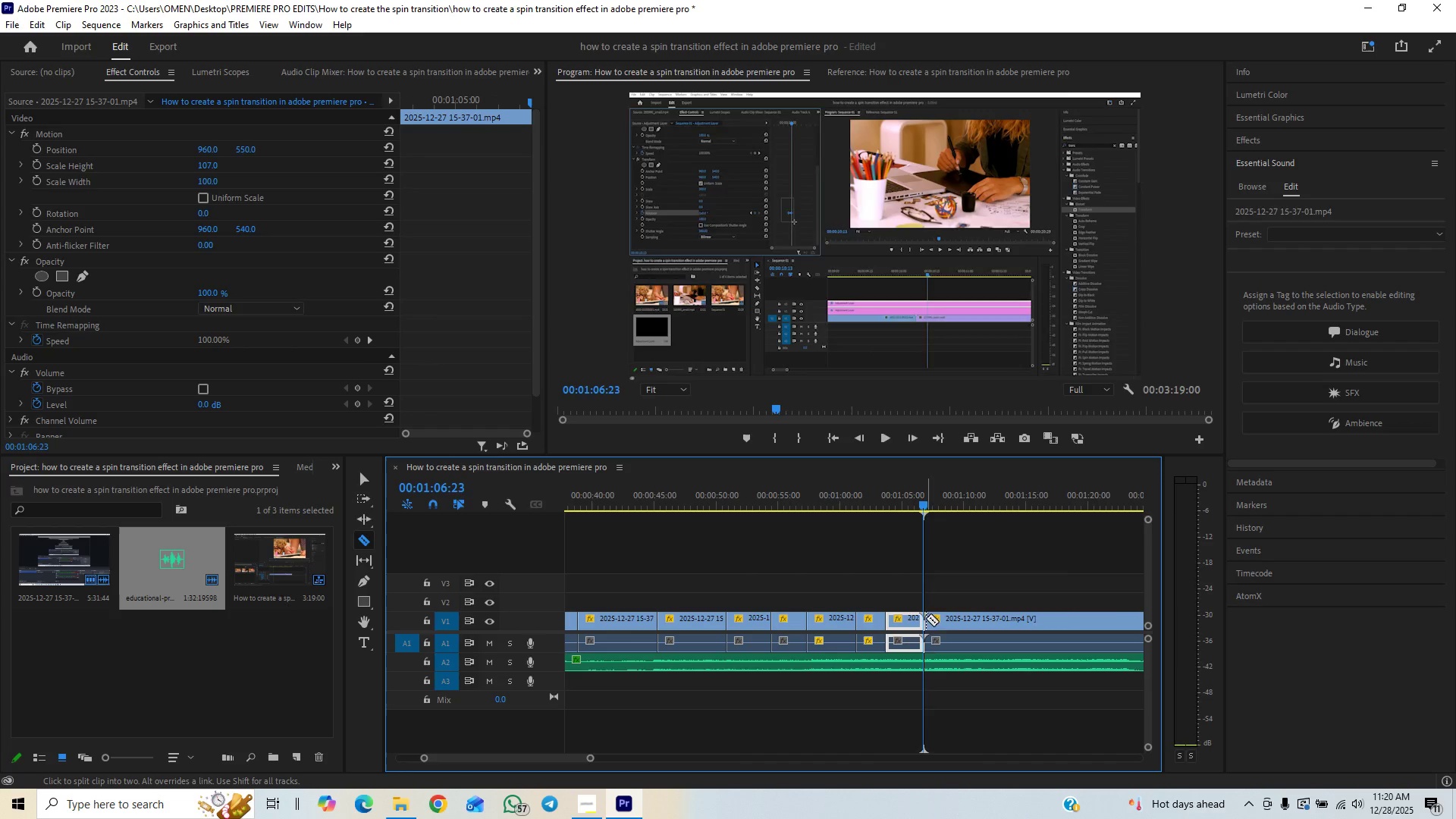 
key(Space)
 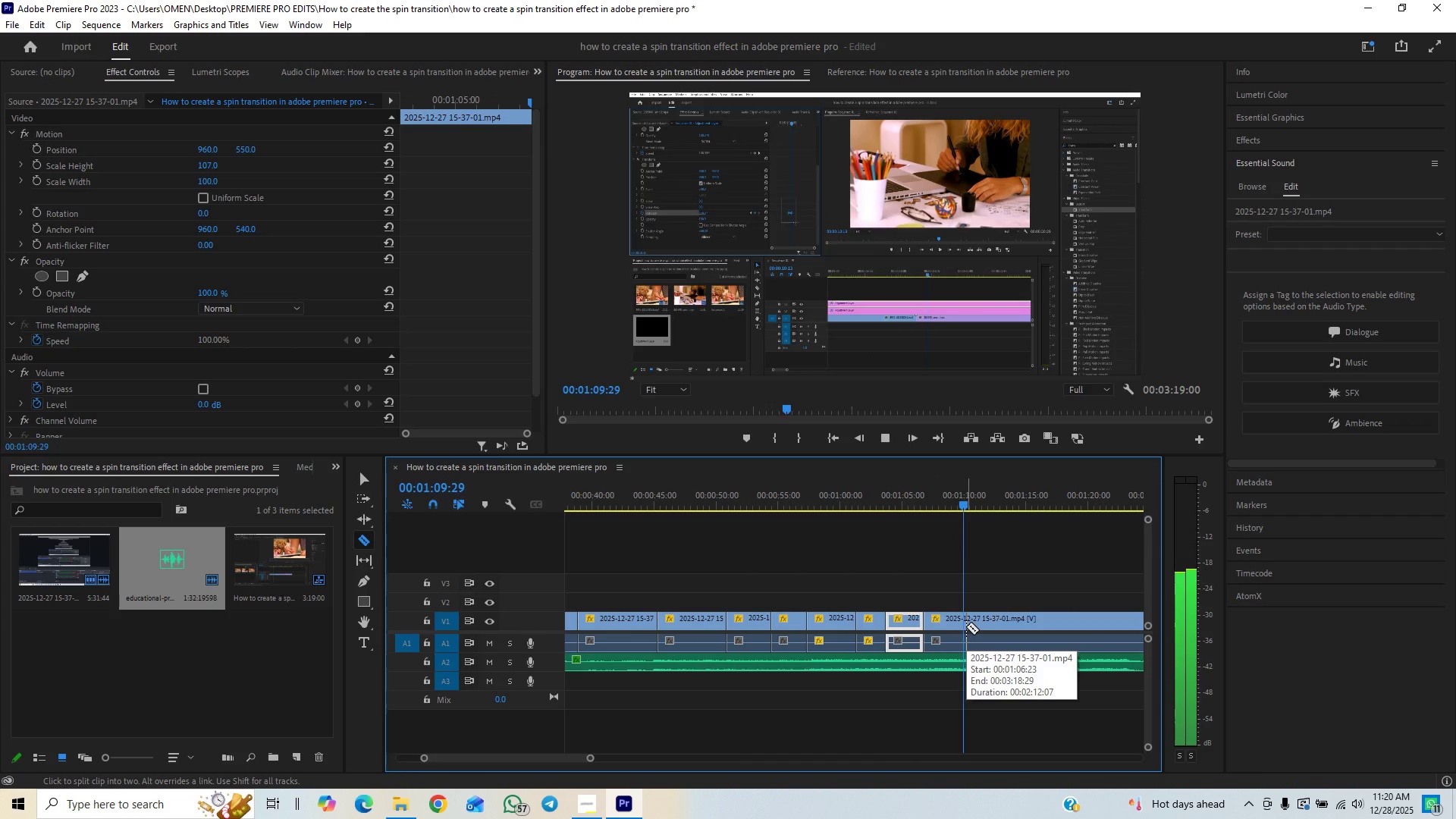 
key(Space)
 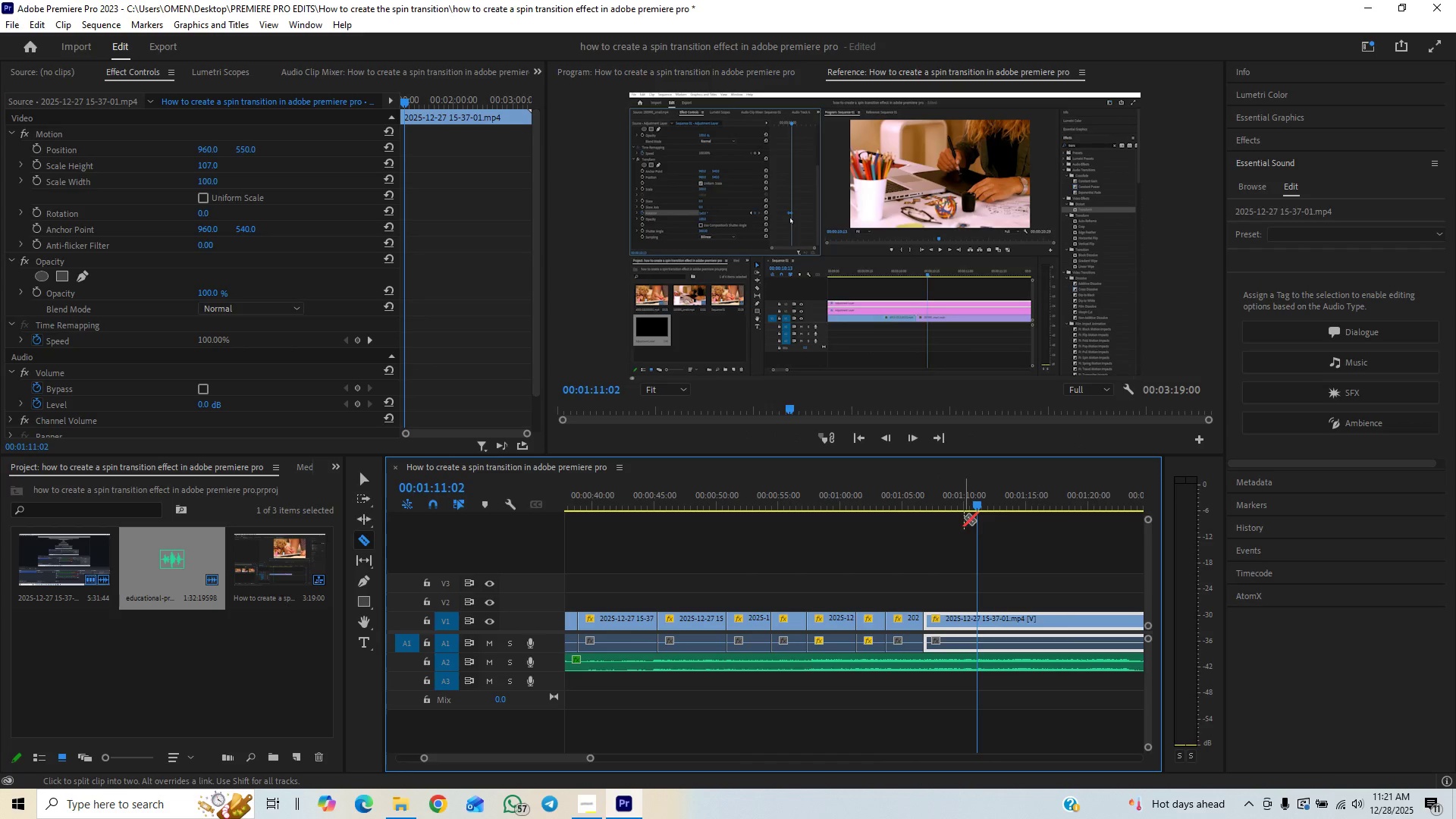 
left_click_drag(start_coordinate=[972, 504], to_coordinate=[959, 537])
 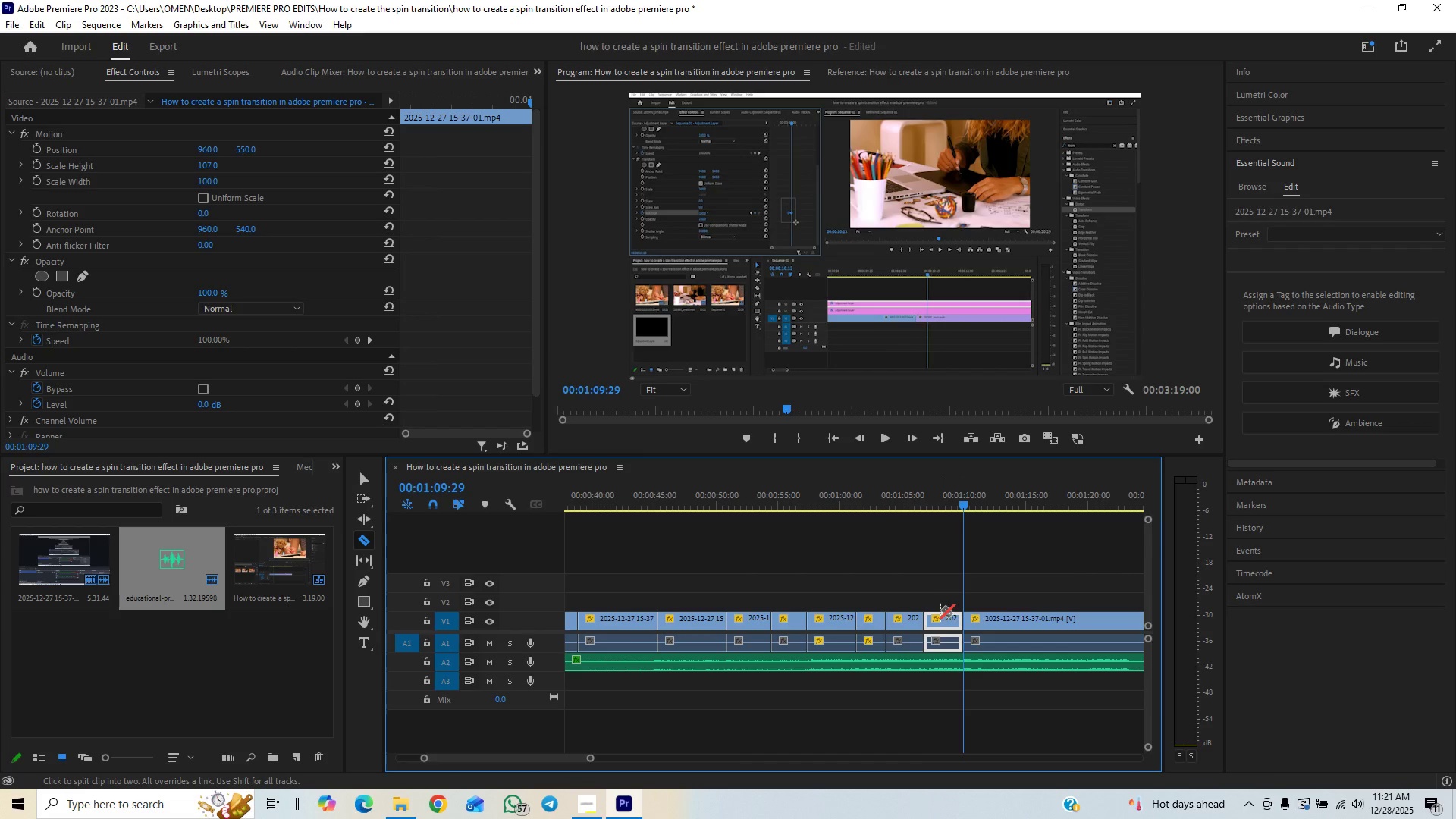 
key(V)
 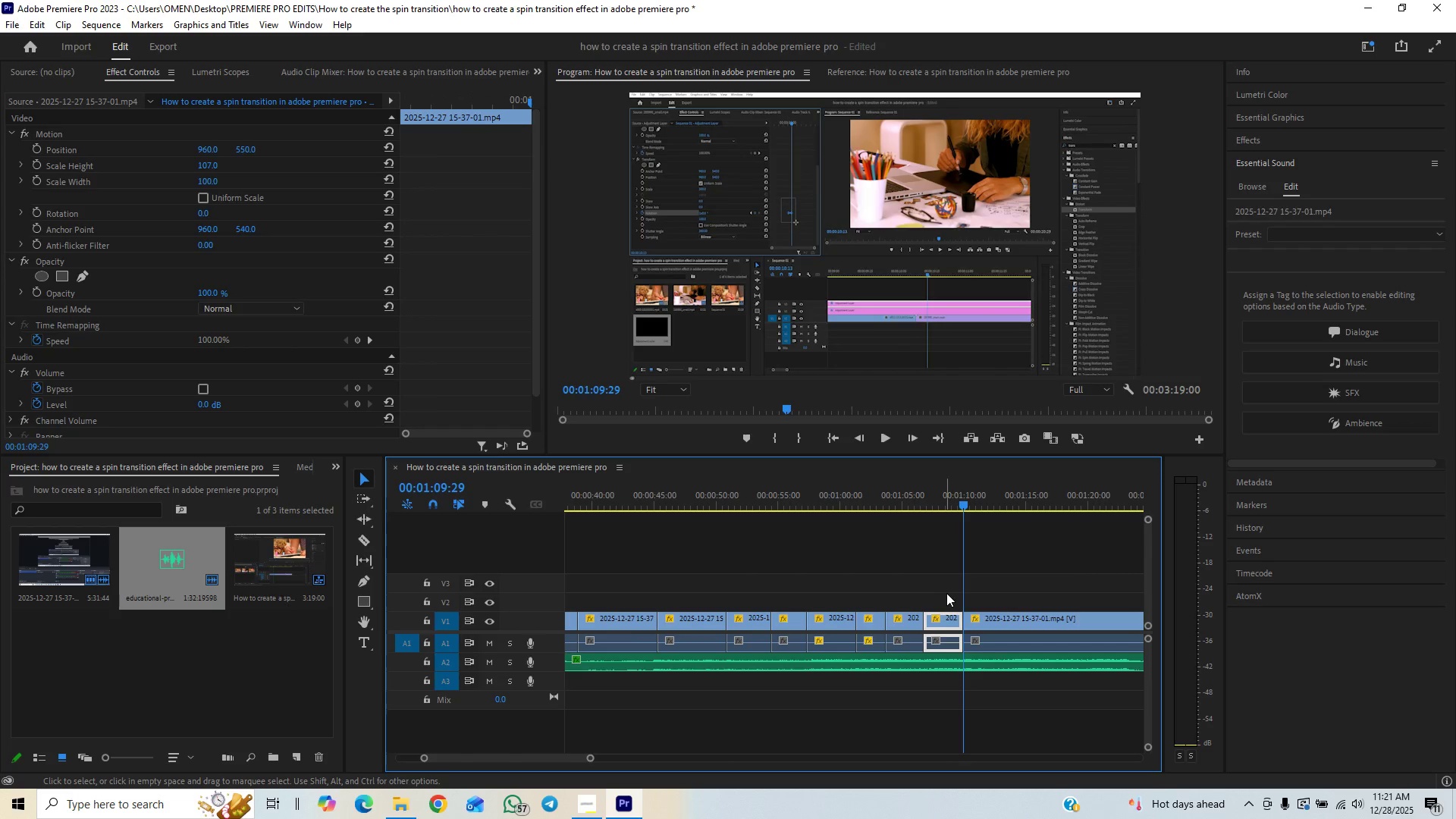 
left_click_drag(start_coordinate=[946, 592], to_coordinate=[953, 636])
 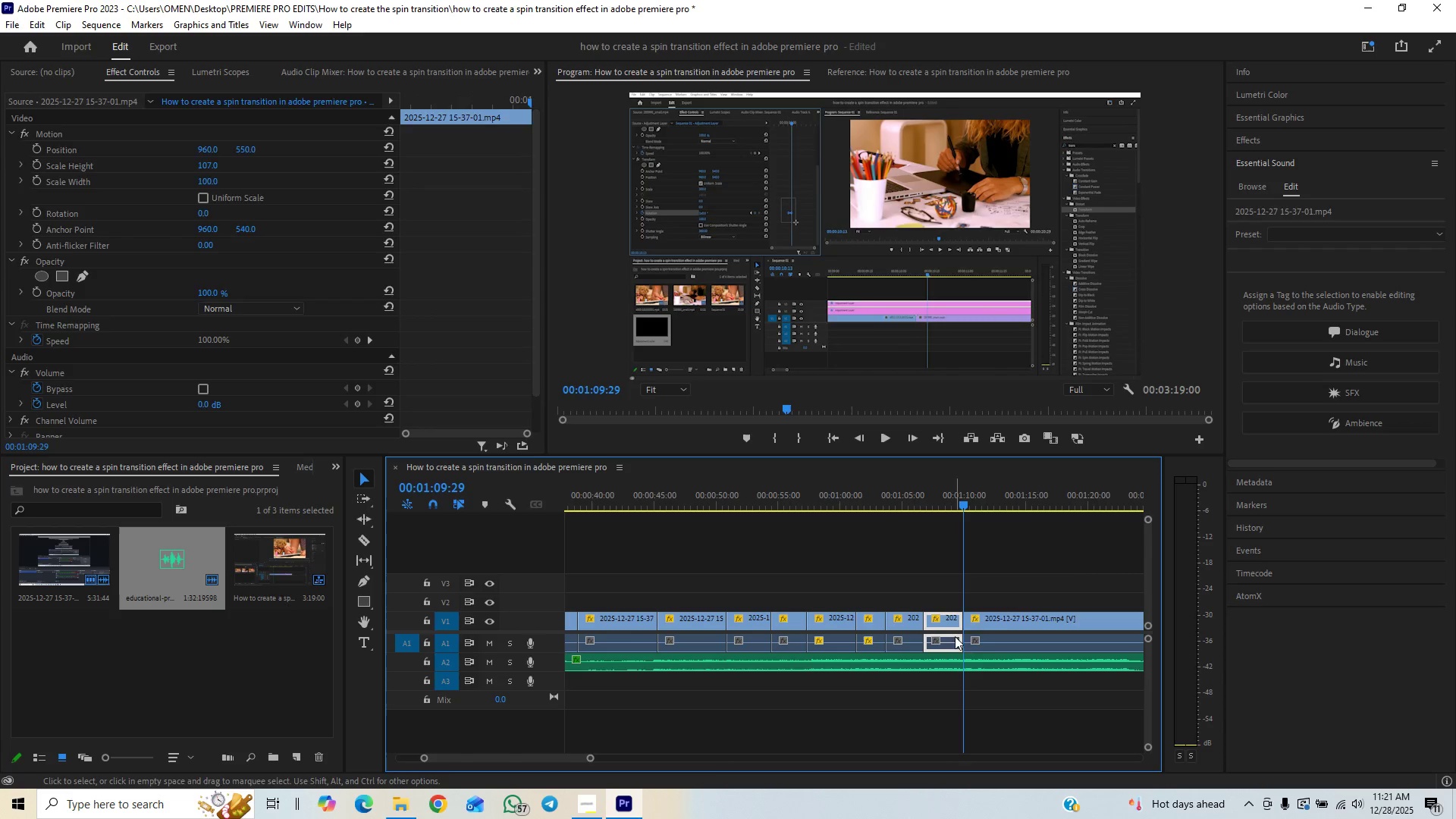 
key(Delete)
 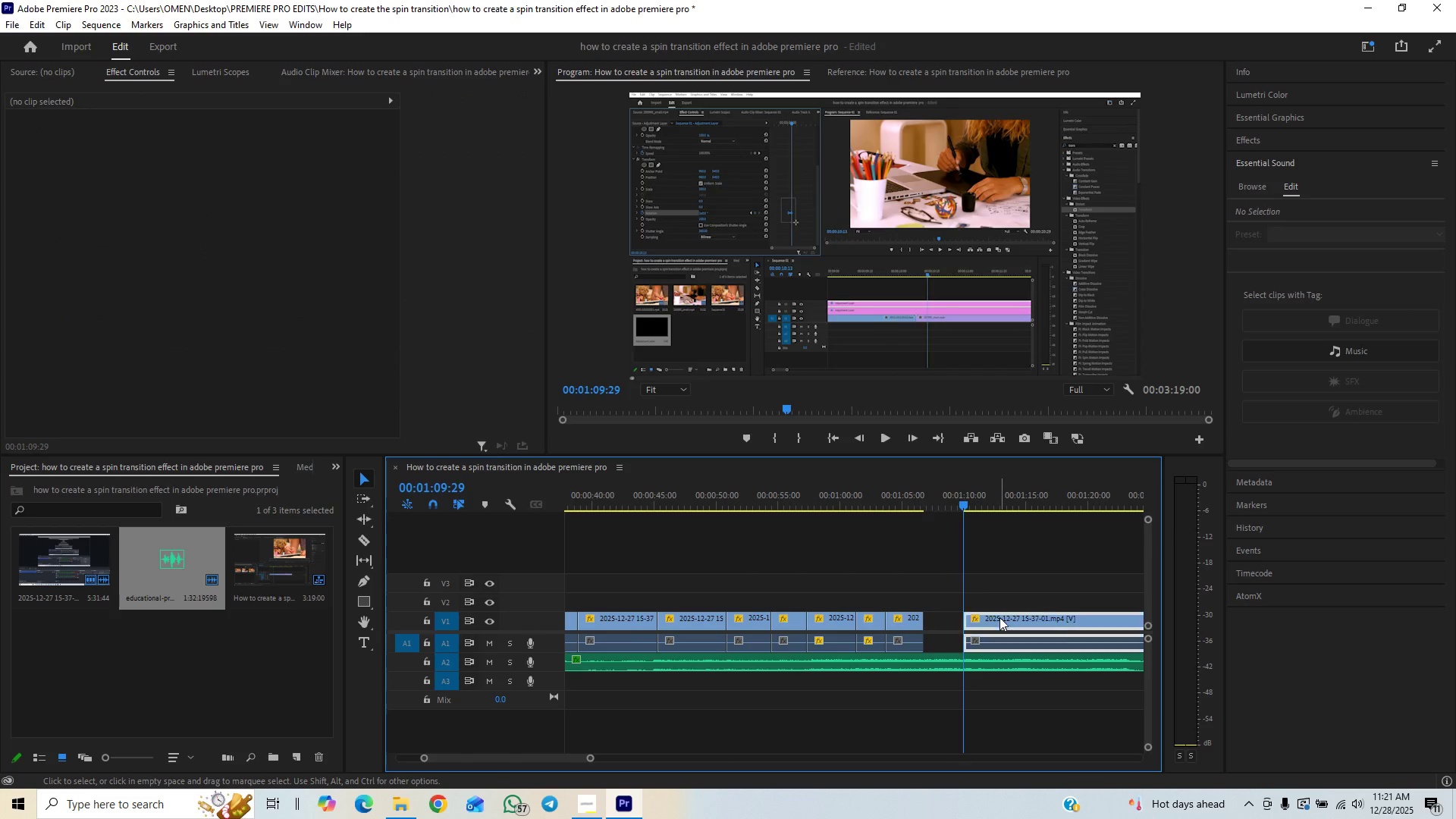 
left_click_drag(start_coordinate=[999, 617], to_coordinate=[962, 626])
 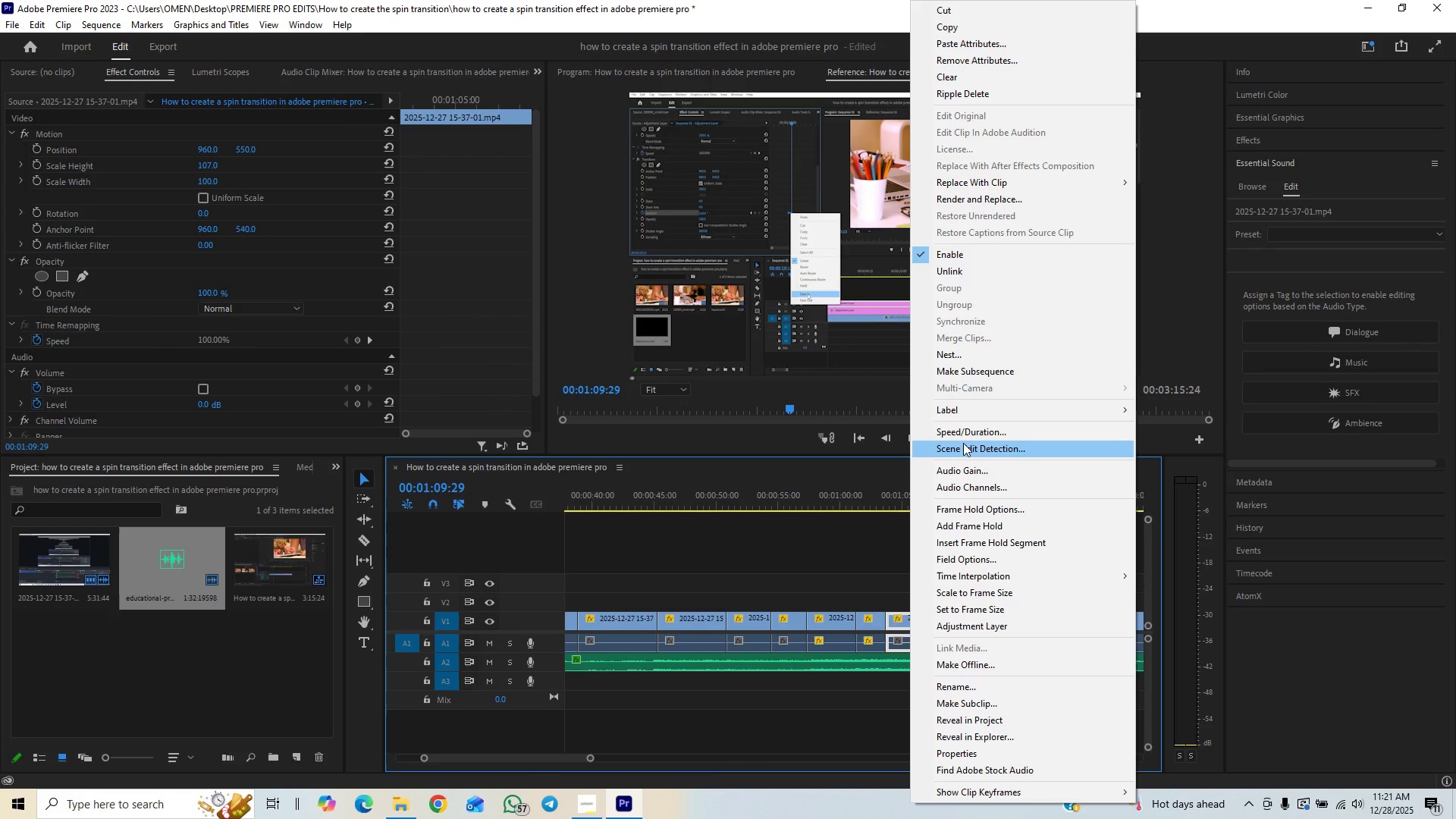 
left_click([964, 437])
 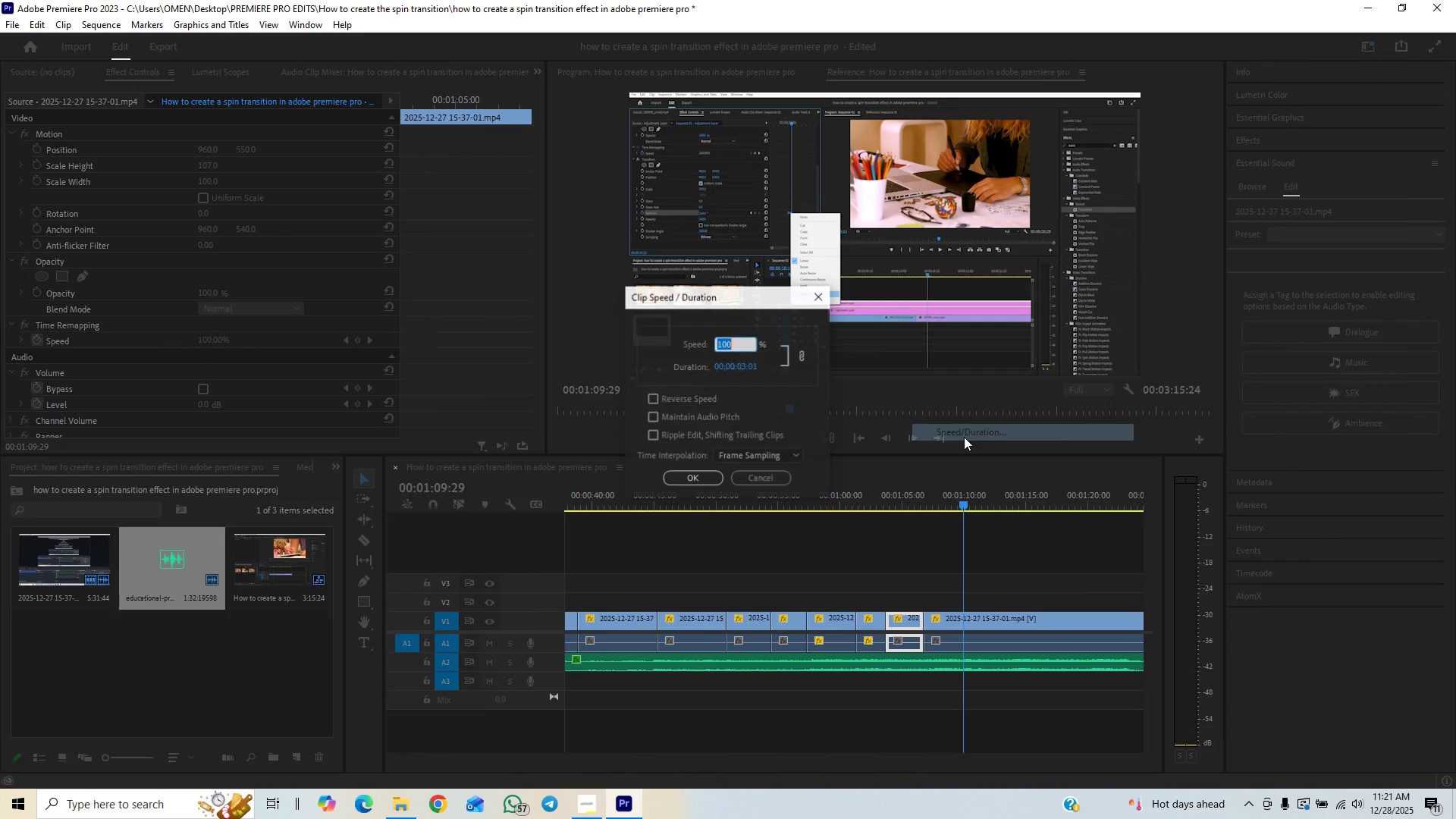 
type(200)
 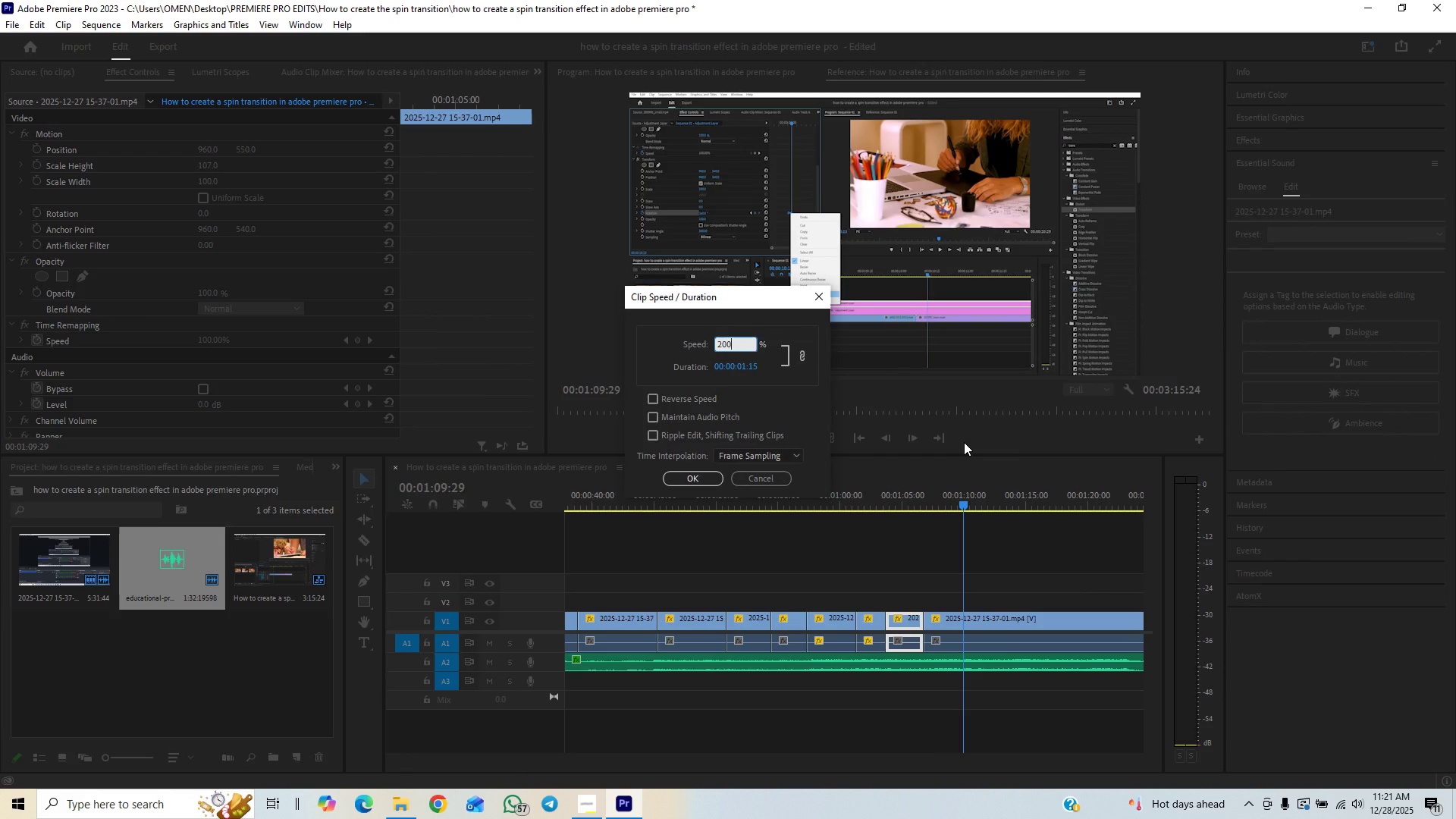 
key(Enter)
 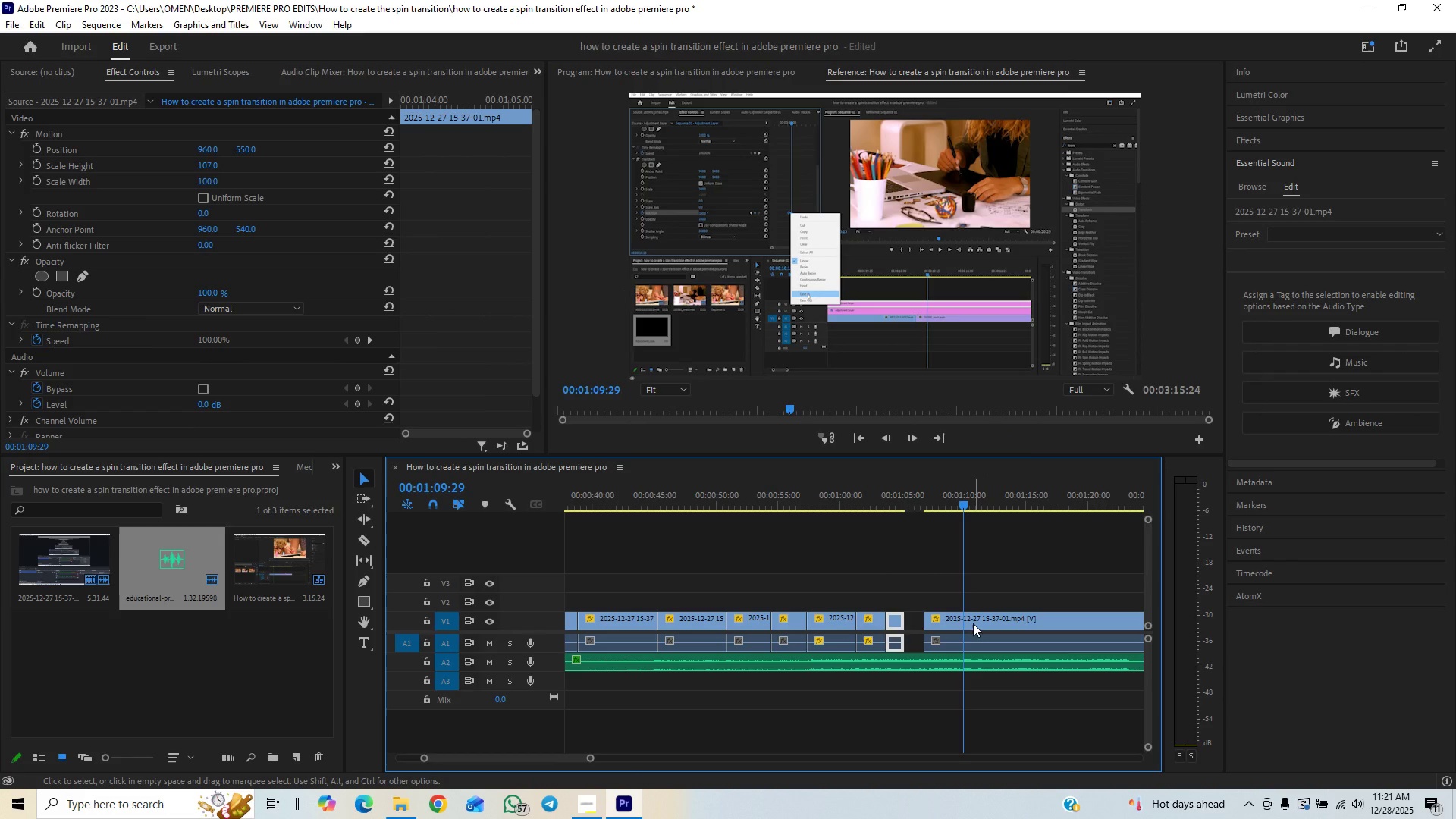 
left_click_drag(start_coordinate=[973, 624], to_coordinate=[960, 624])
 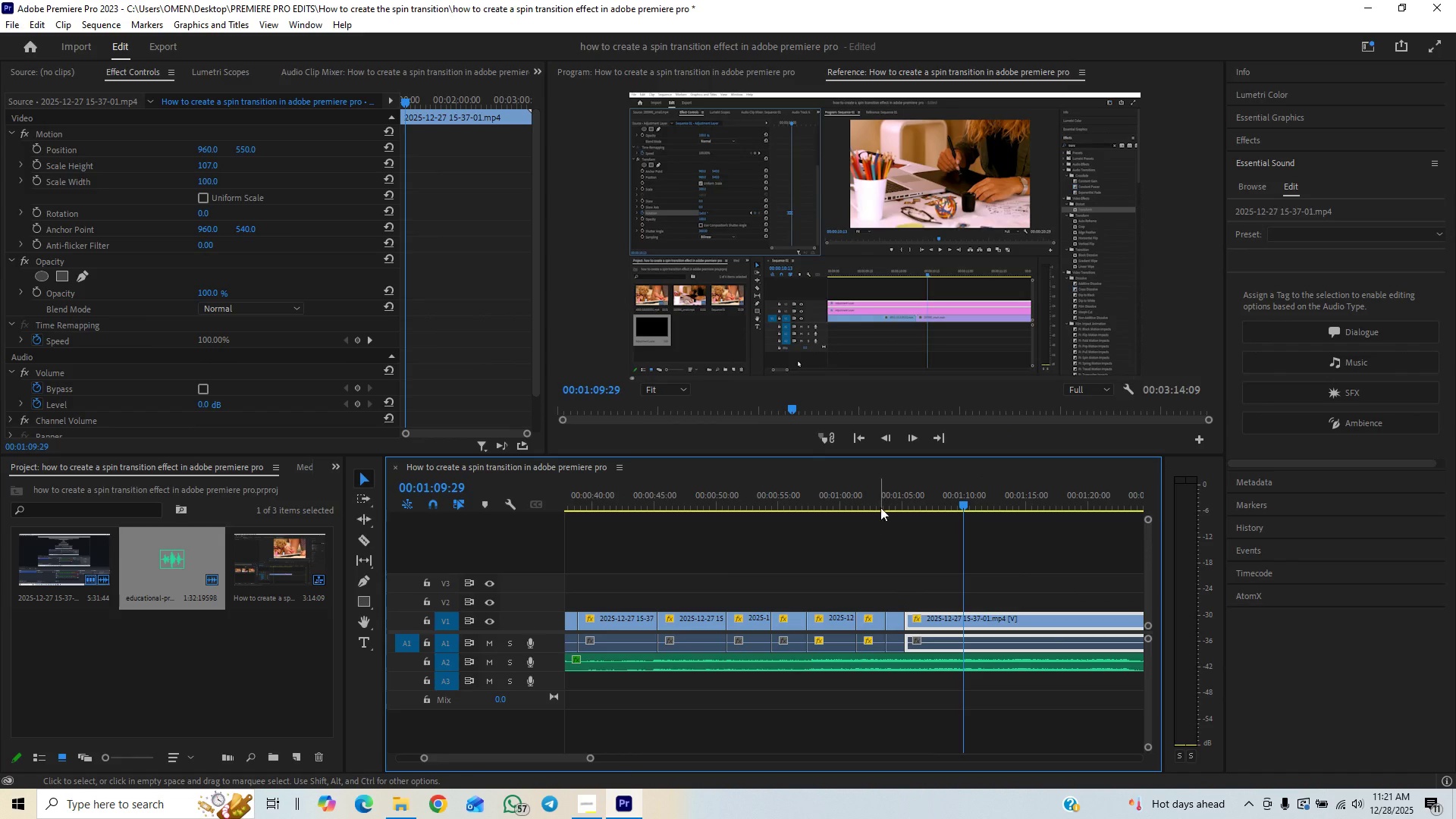 
left_click([877, 496])
 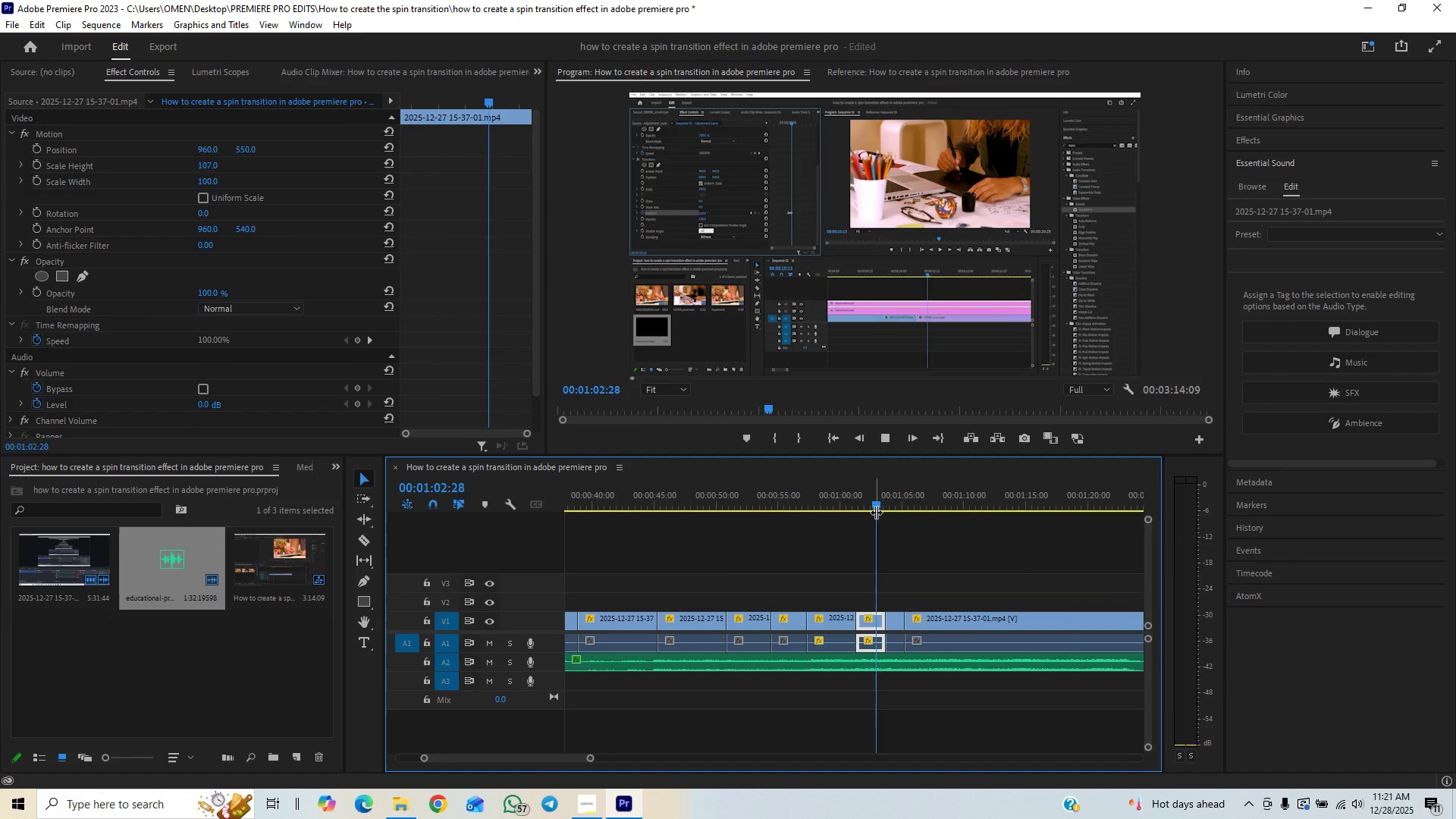 
key(Space)
 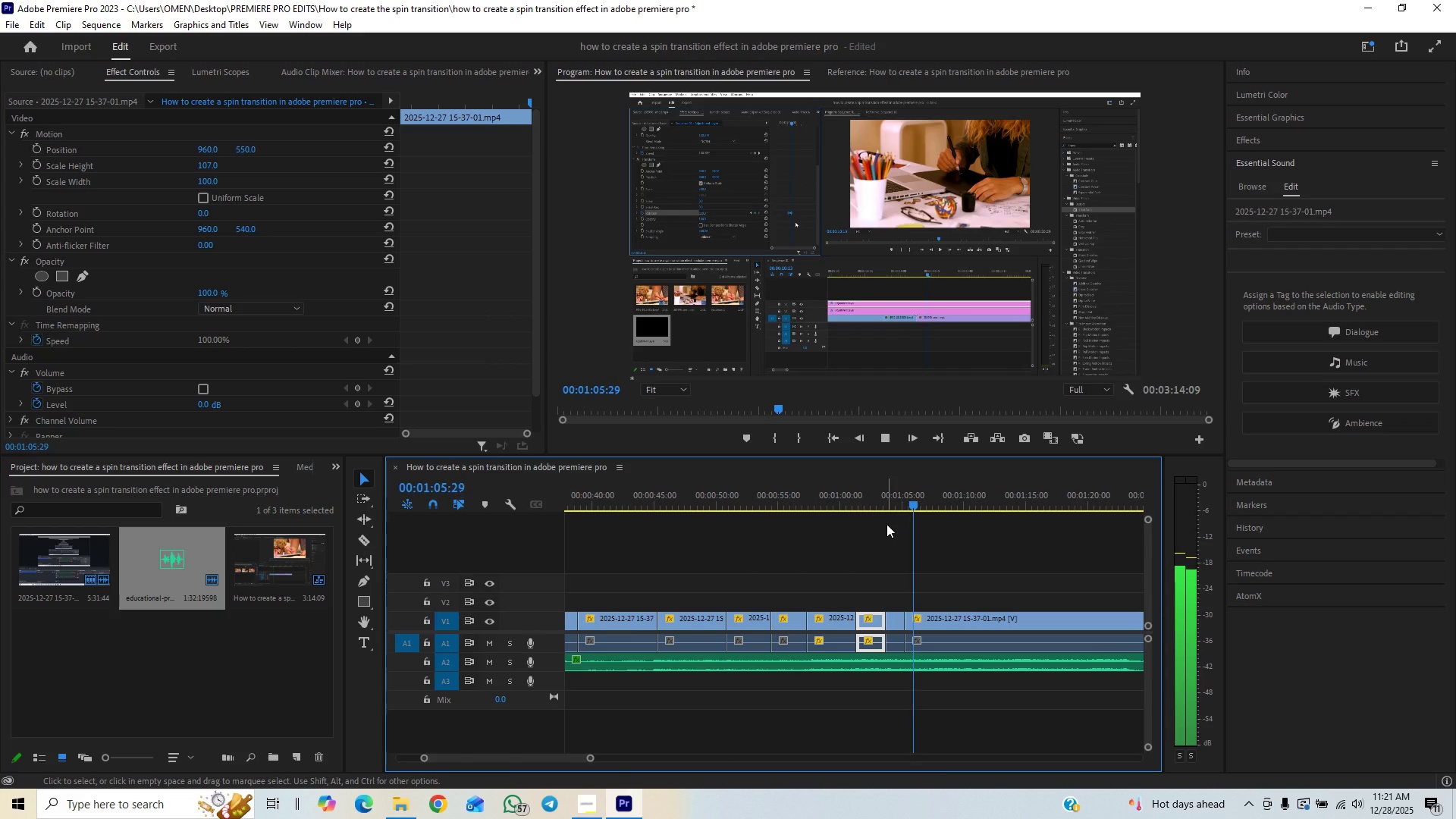 
wait(8.47)
 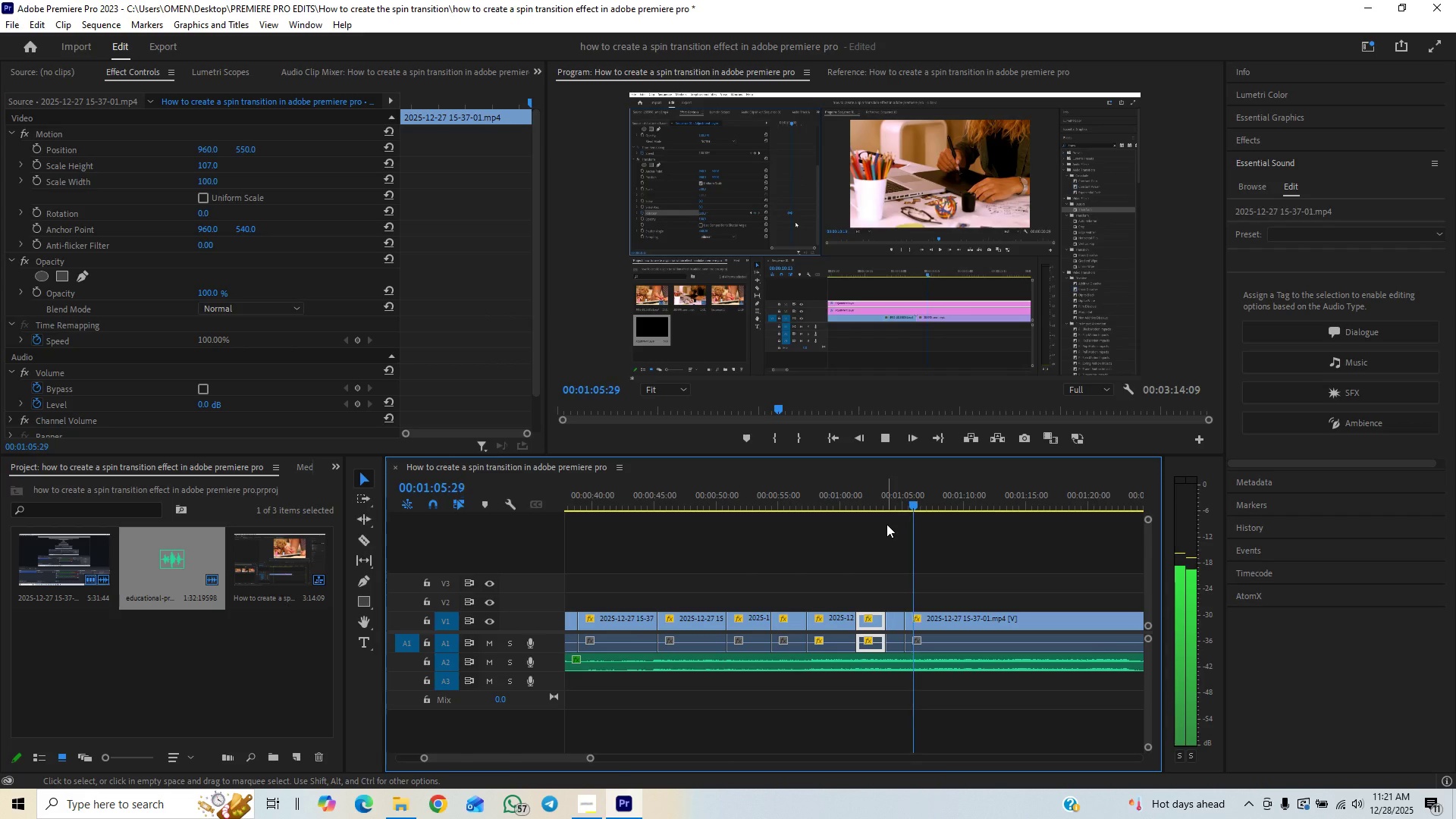 
key(Space)
 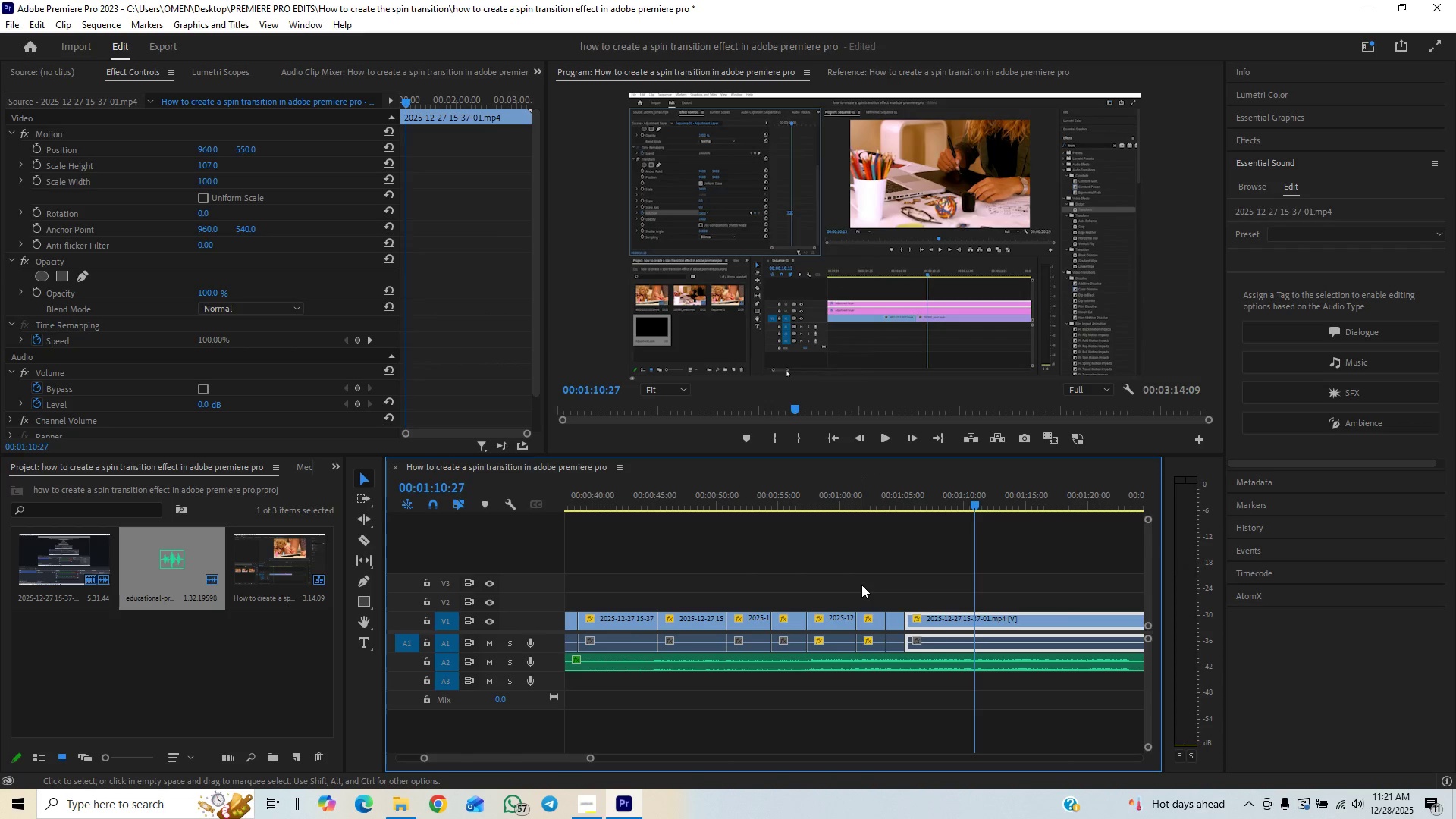 
key(Control+S)
 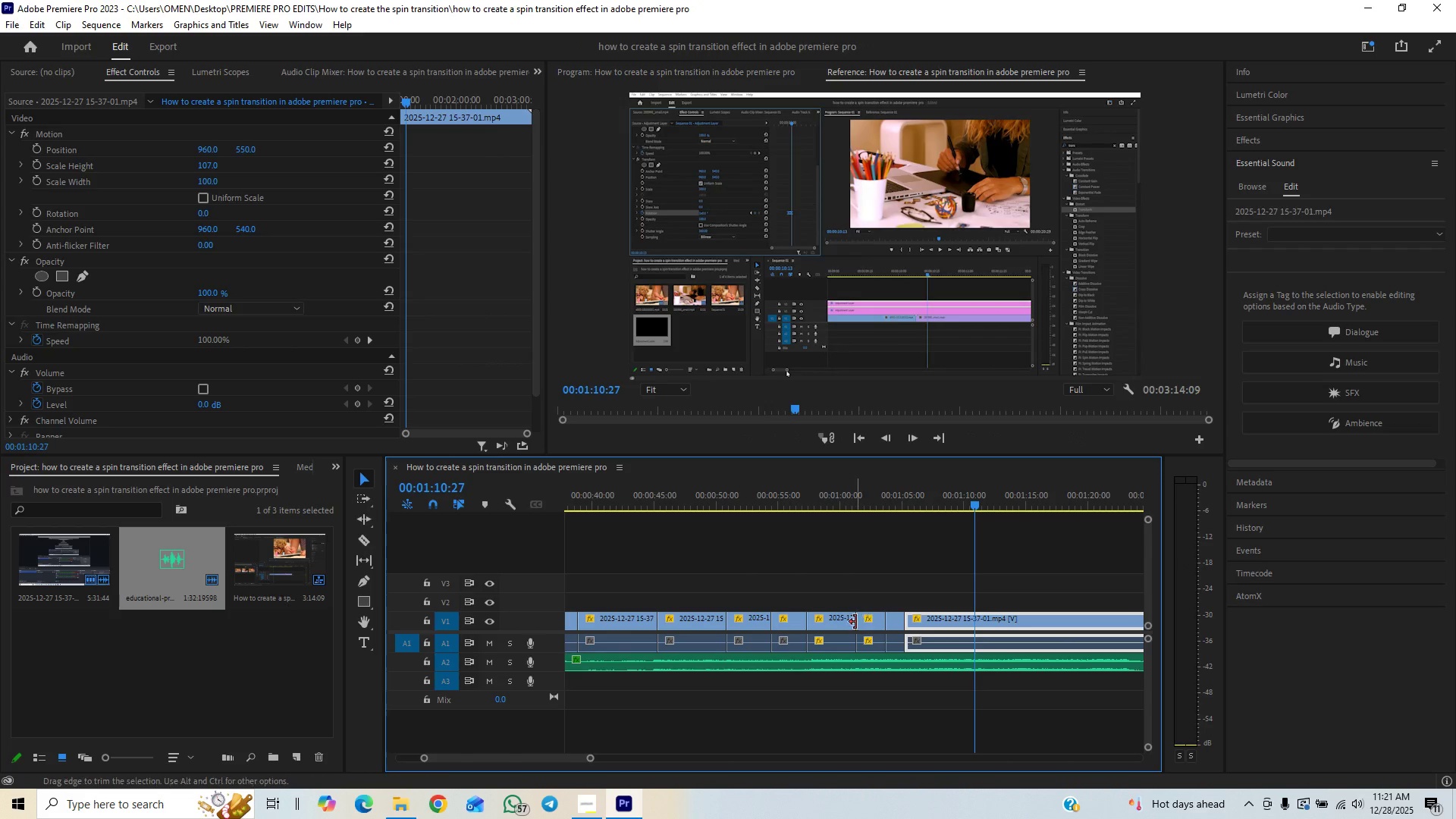 
key(Space)
 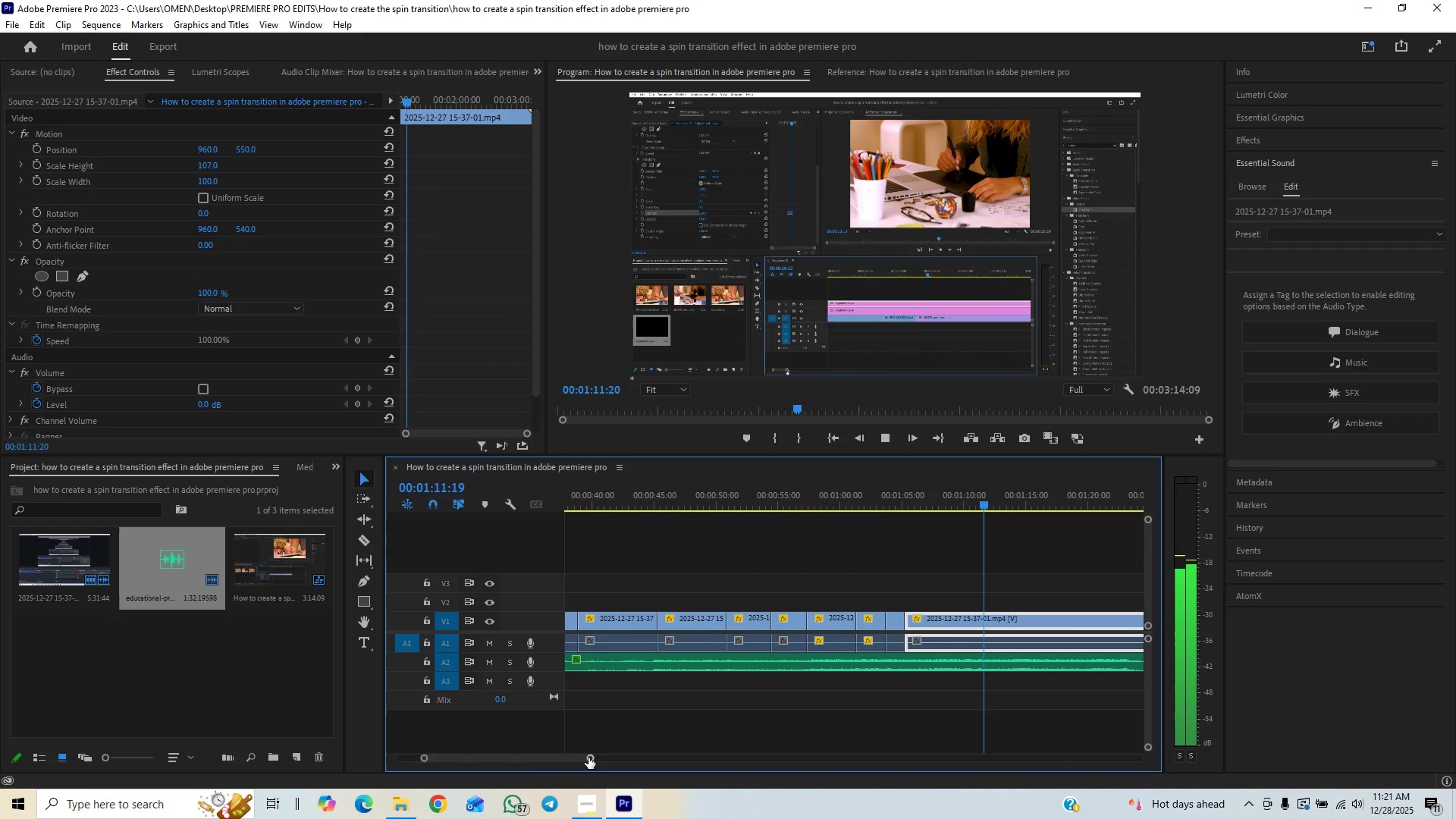 
left_click_drag(start_coordinate=[588, 758], to_coordinate=[592, 754])
 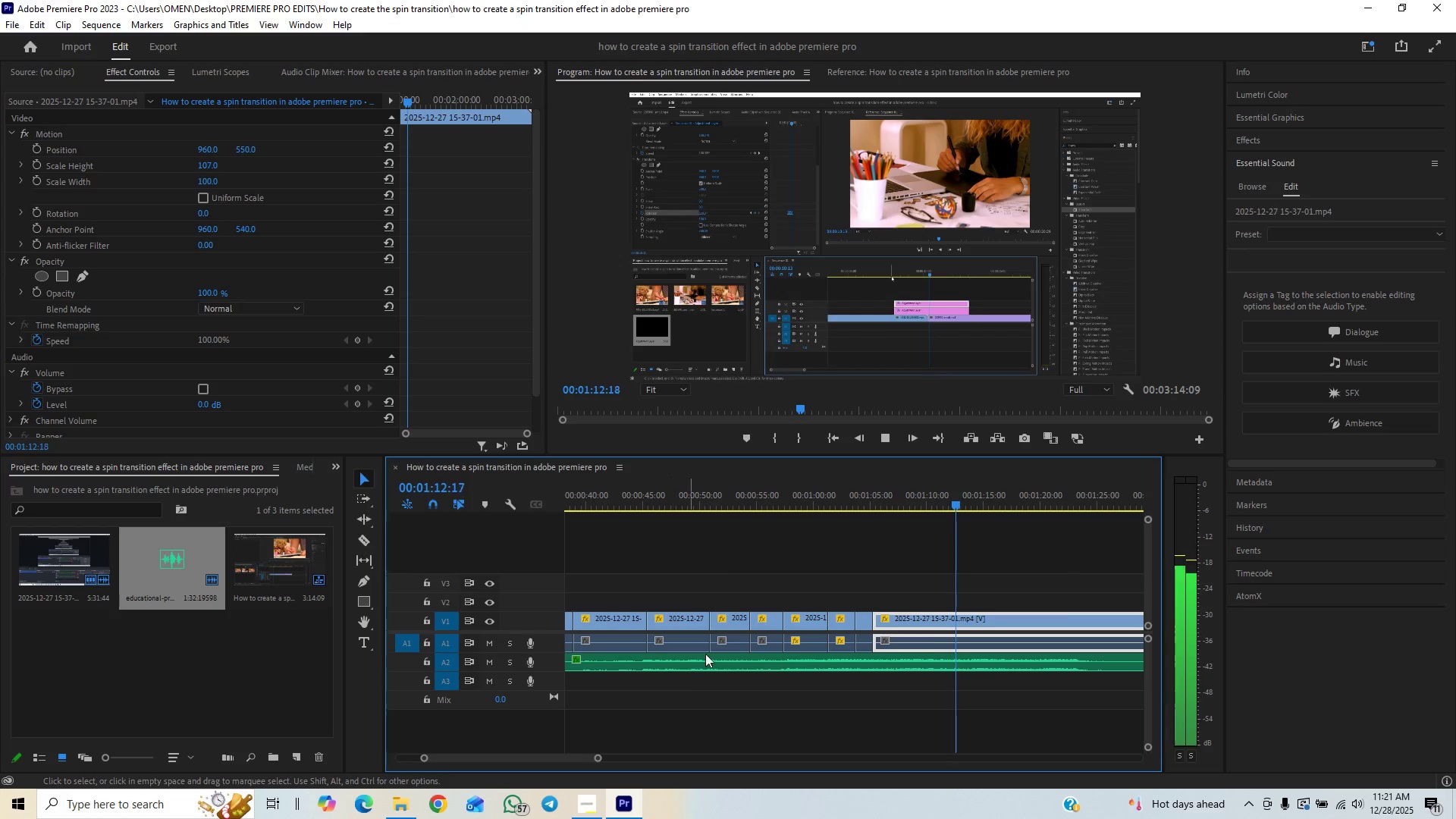 
mouse_move([723, 639])
 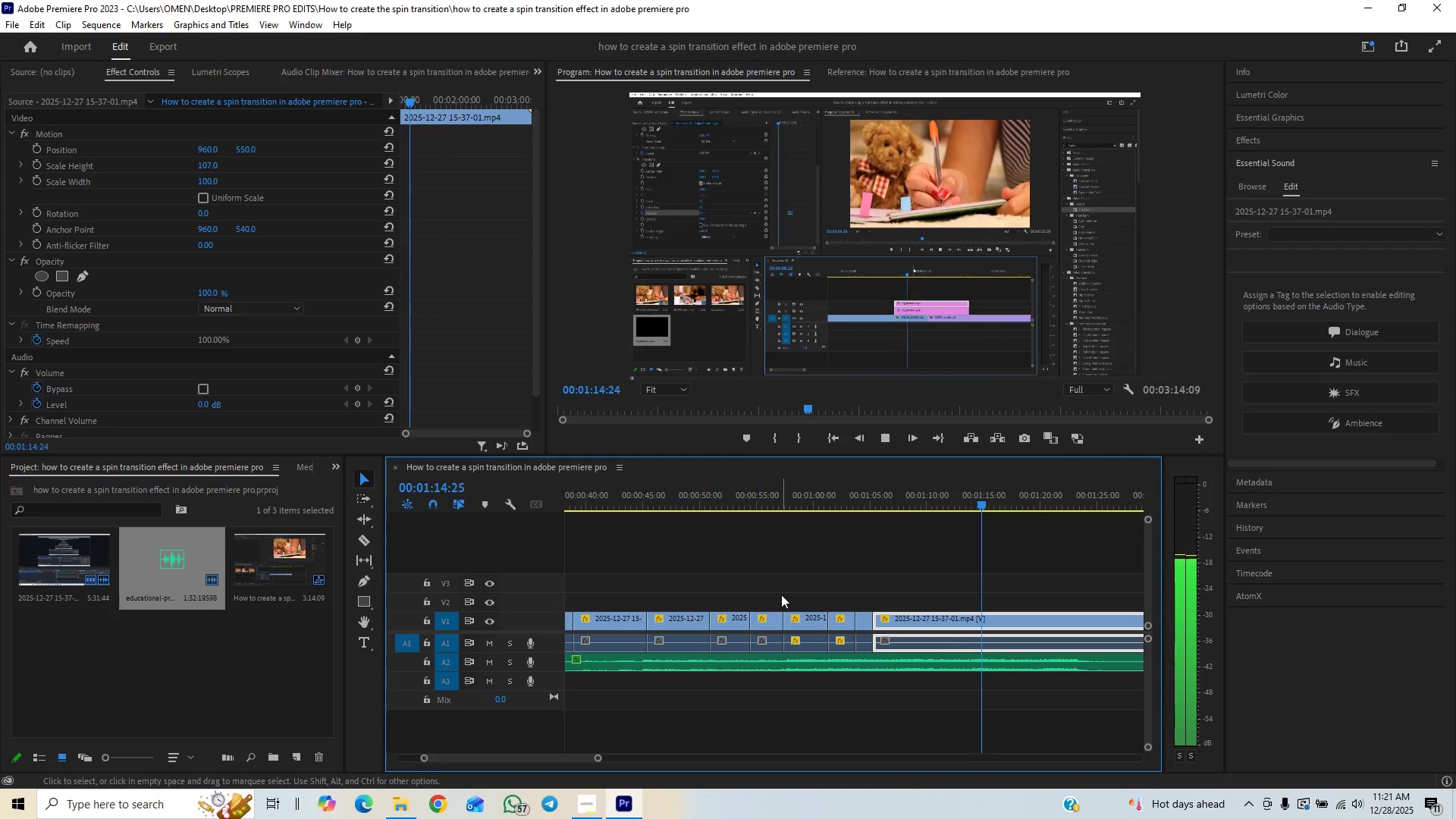 
key(Space)
 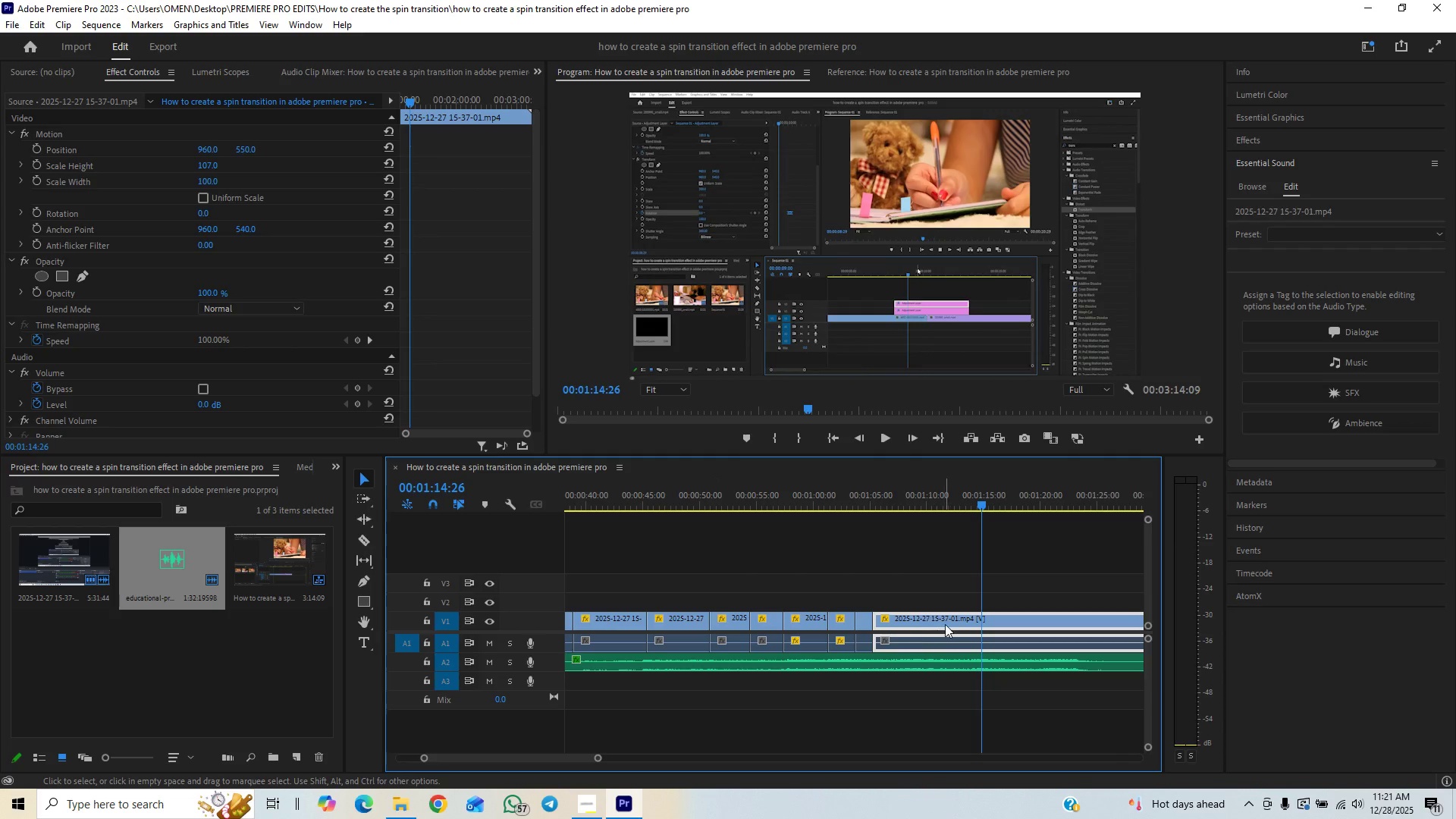 
key(C)
 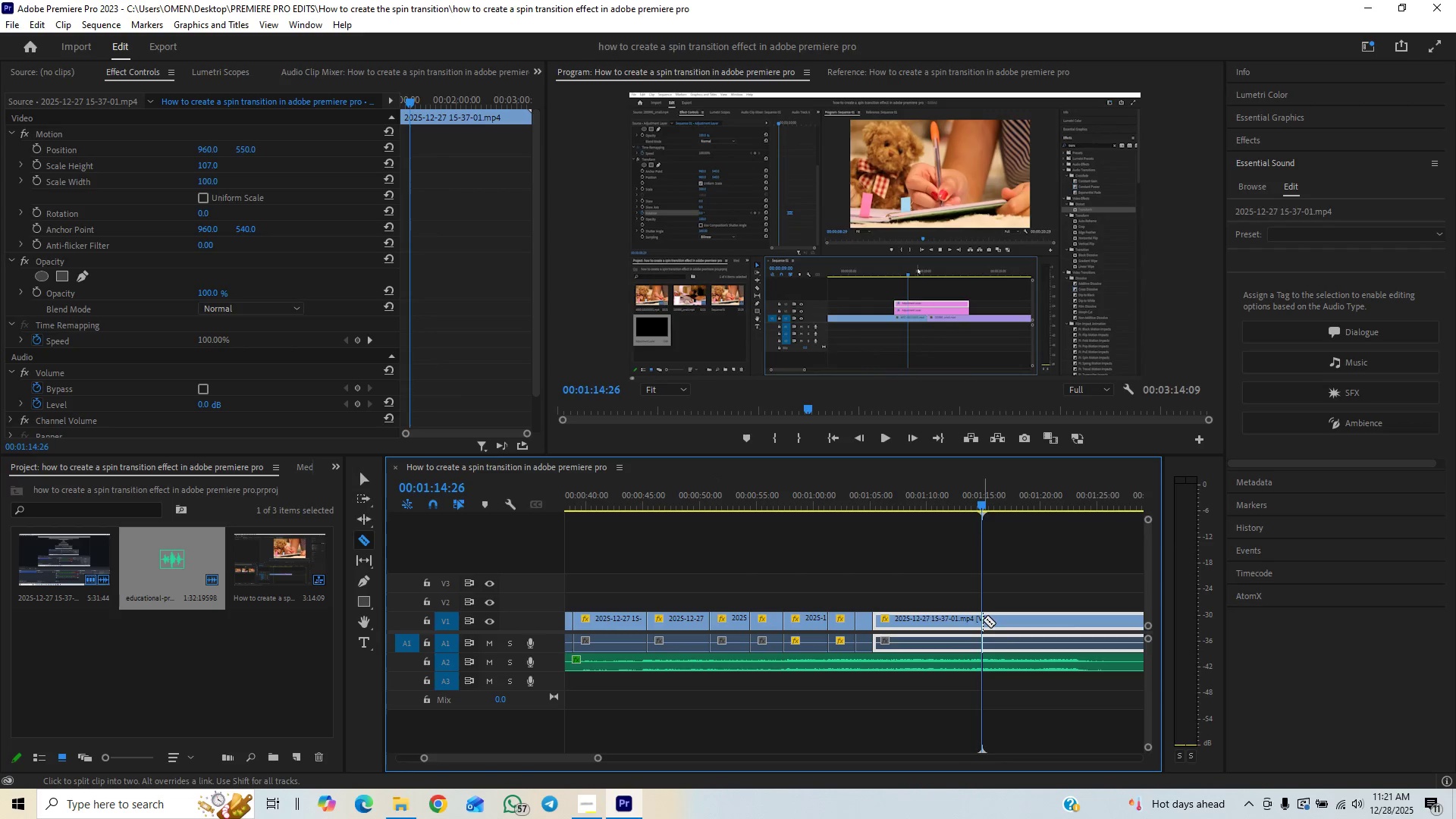 
left_click([983, 620])
 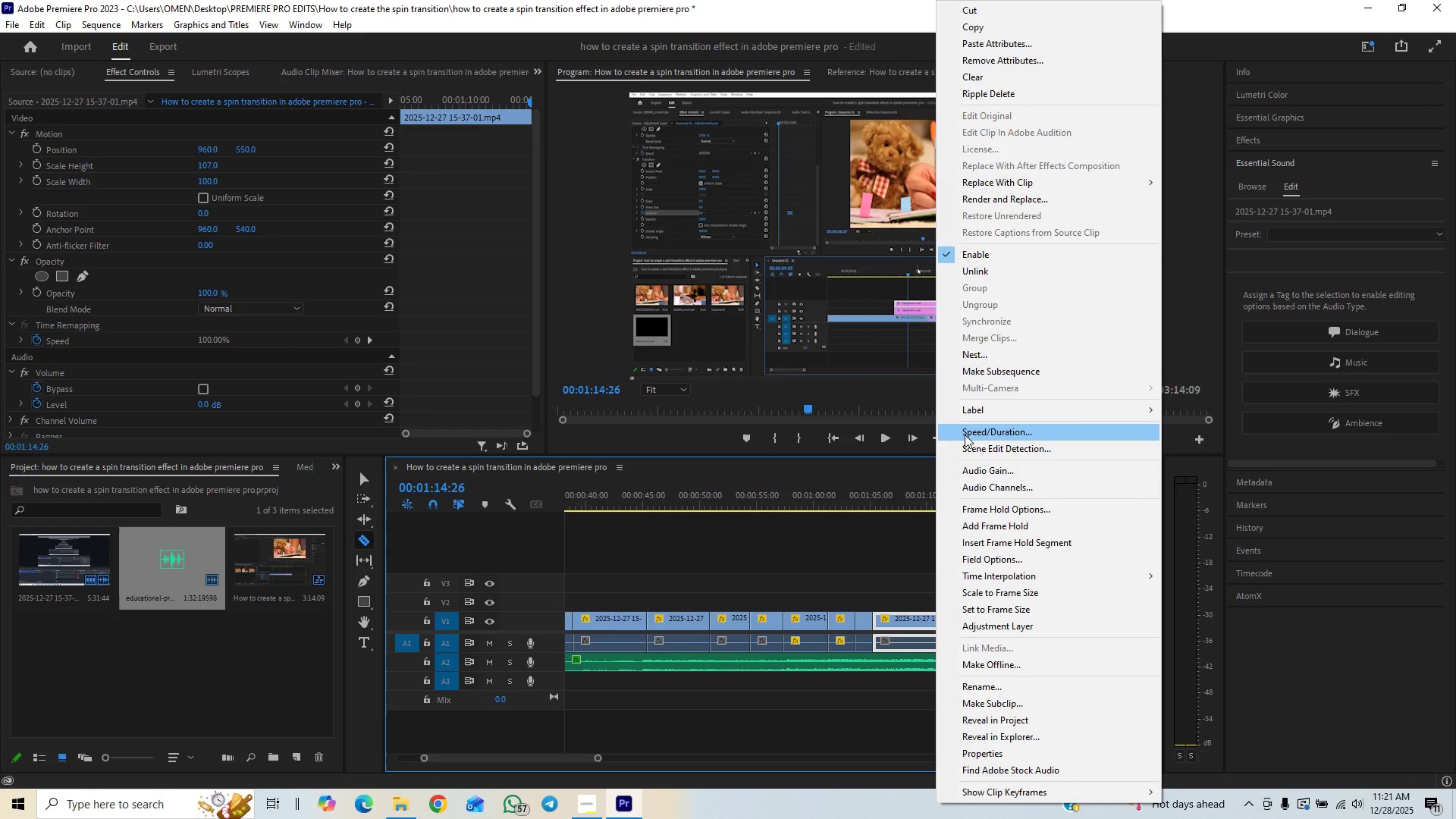 
left_click_drag(start_coordinate=[918, 501], to_coordinate=[920, 496])
 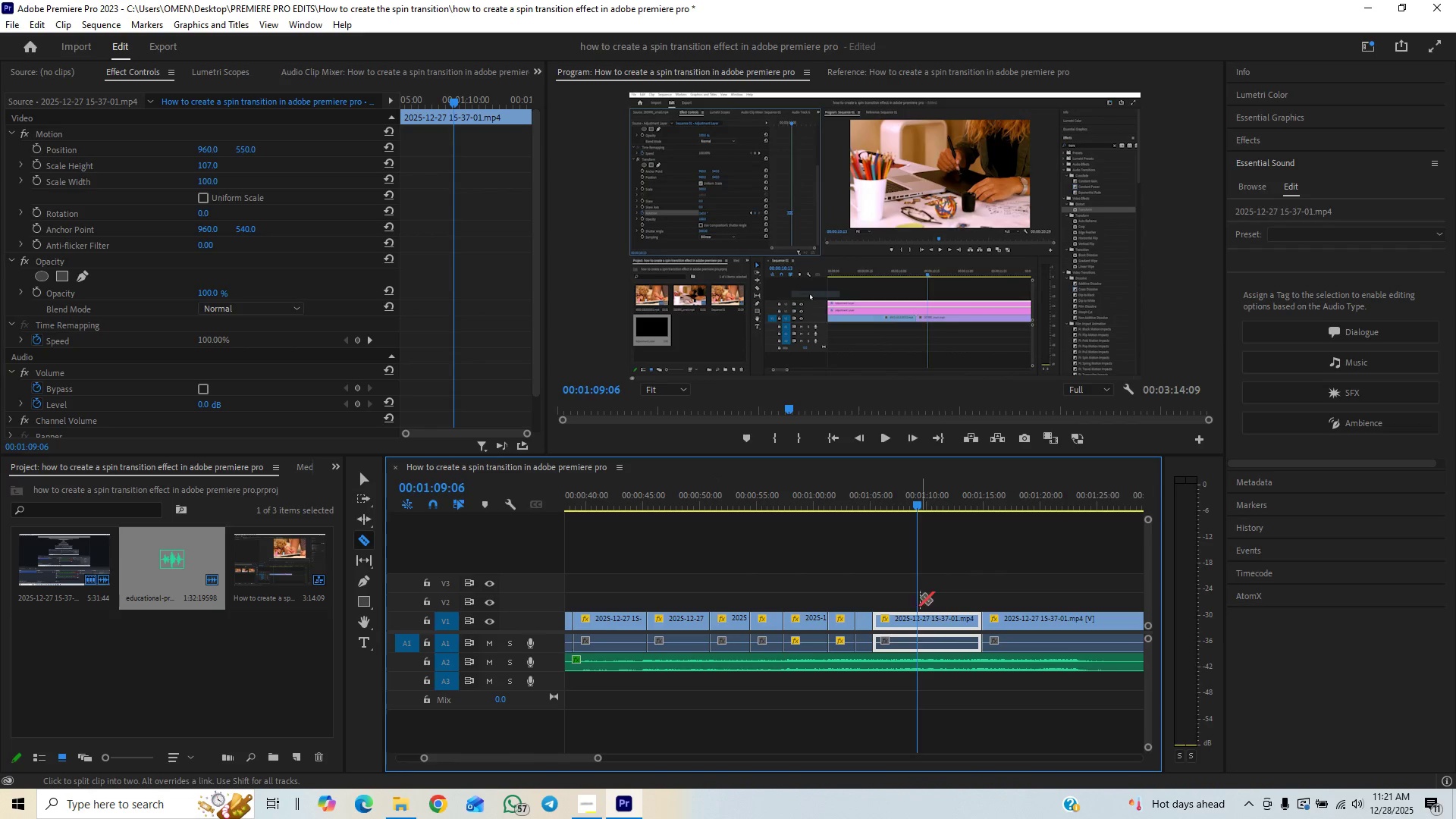 
key(C)
 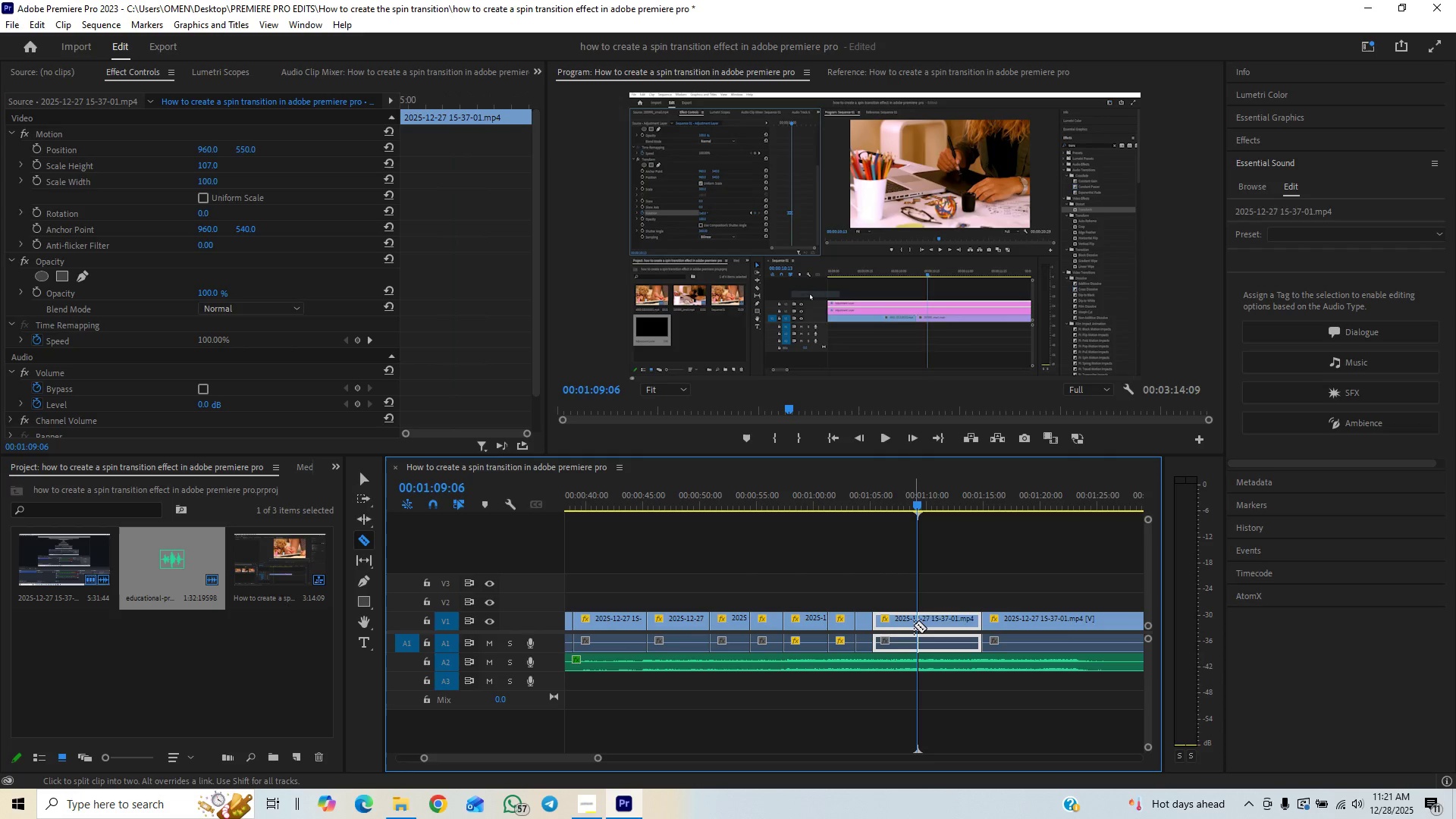 
left_click([914, 625])
 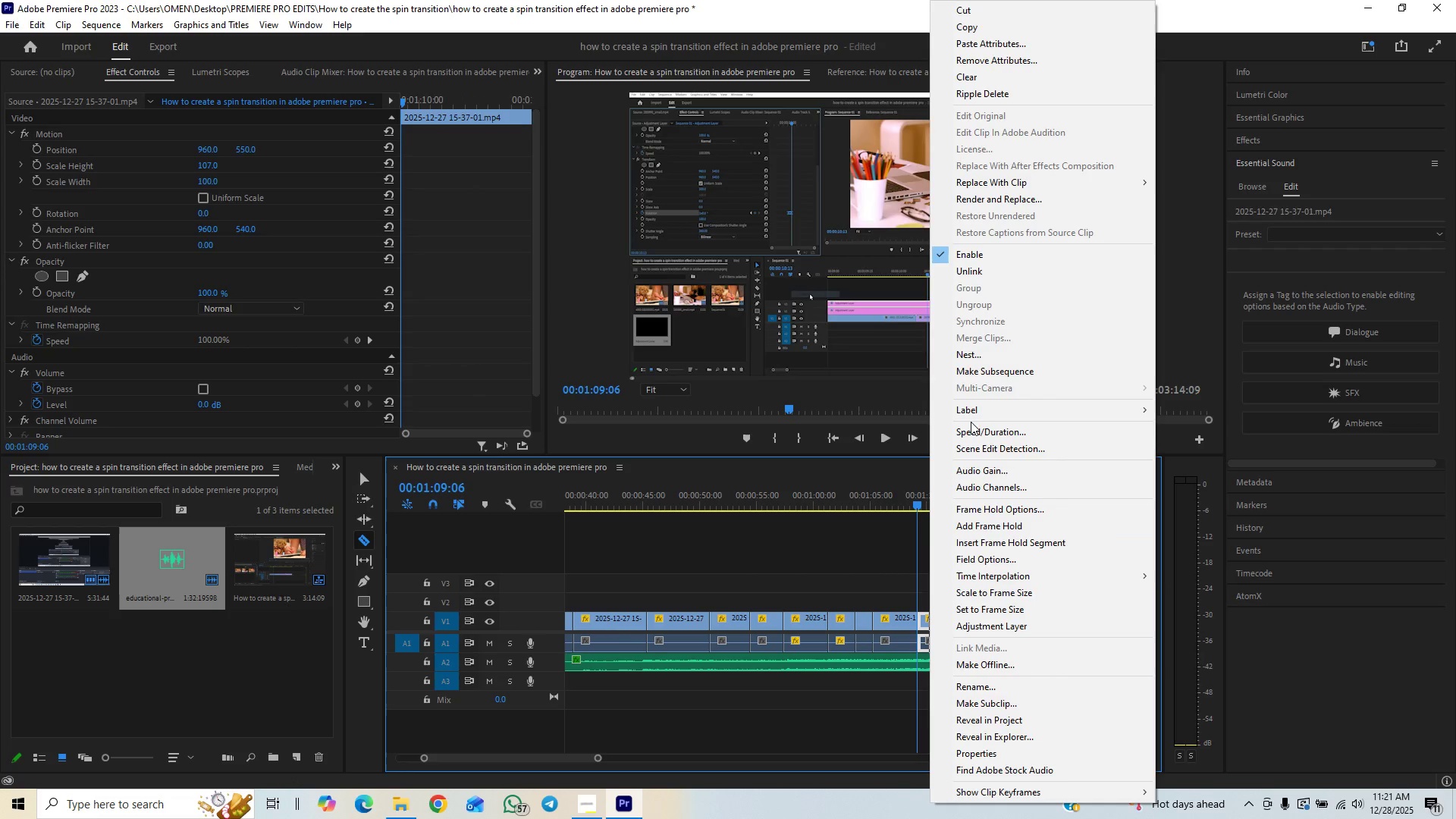 
left_click([971, 430])
 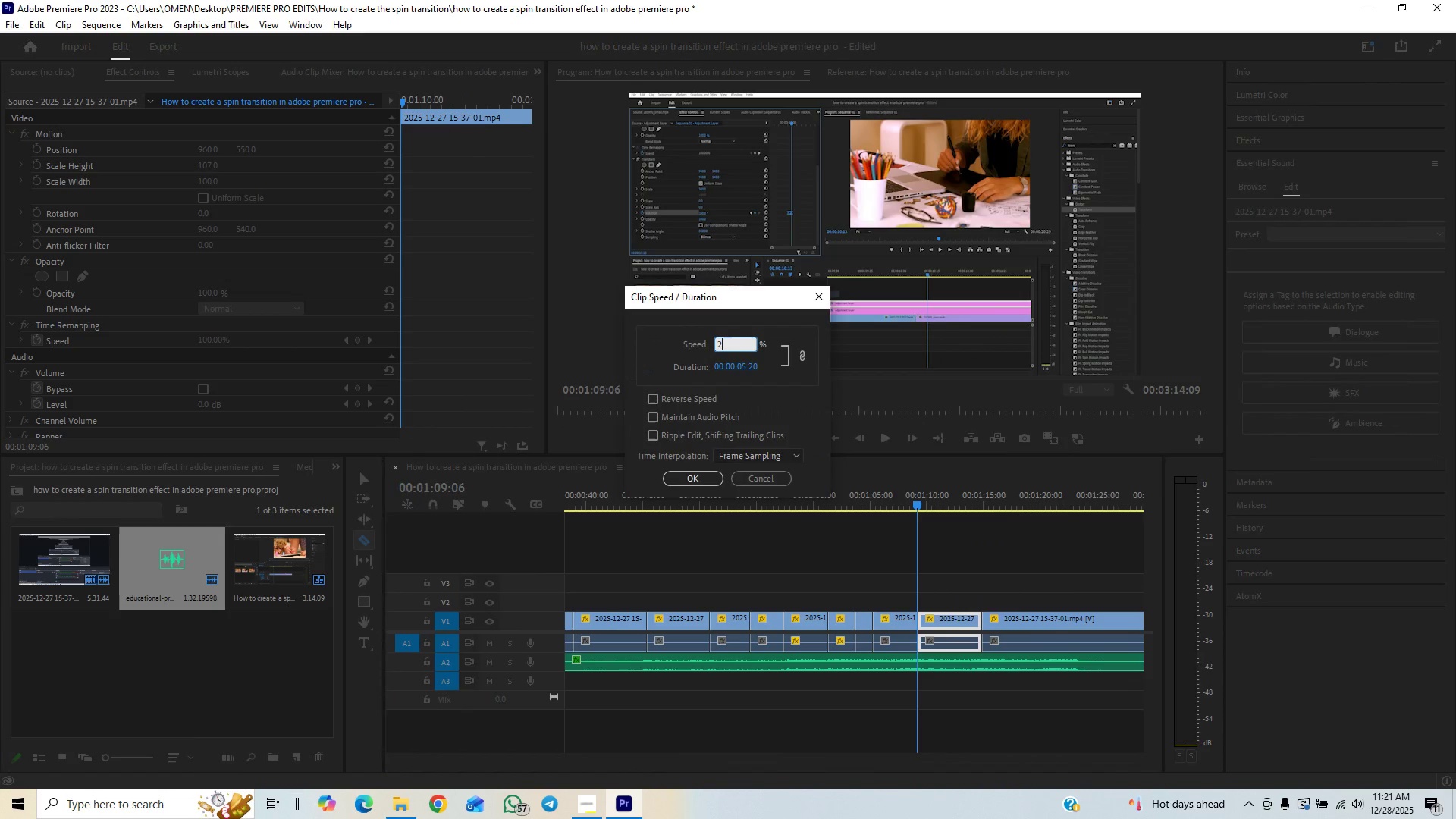 
type(200)
 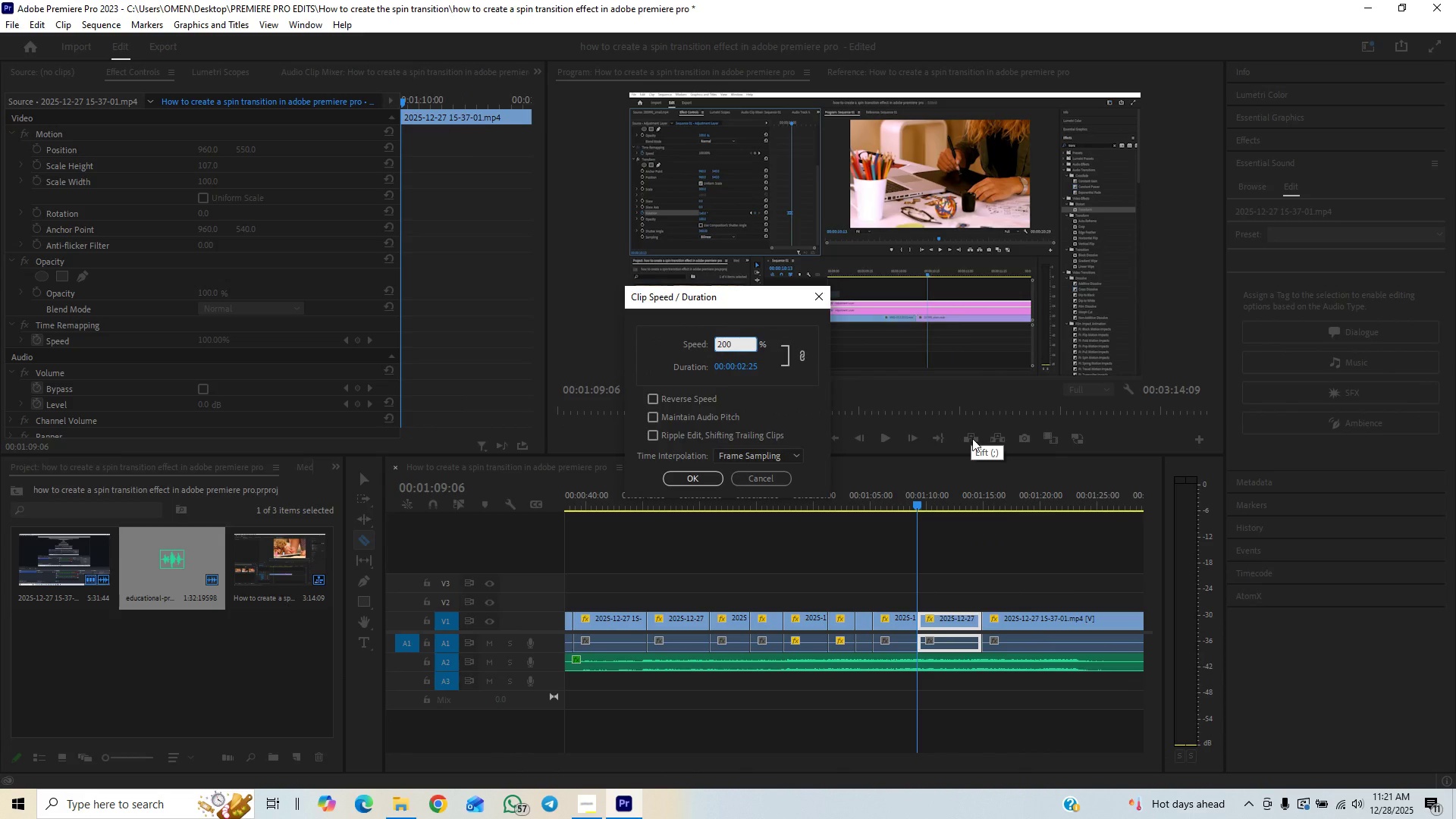 
key(Enter)
 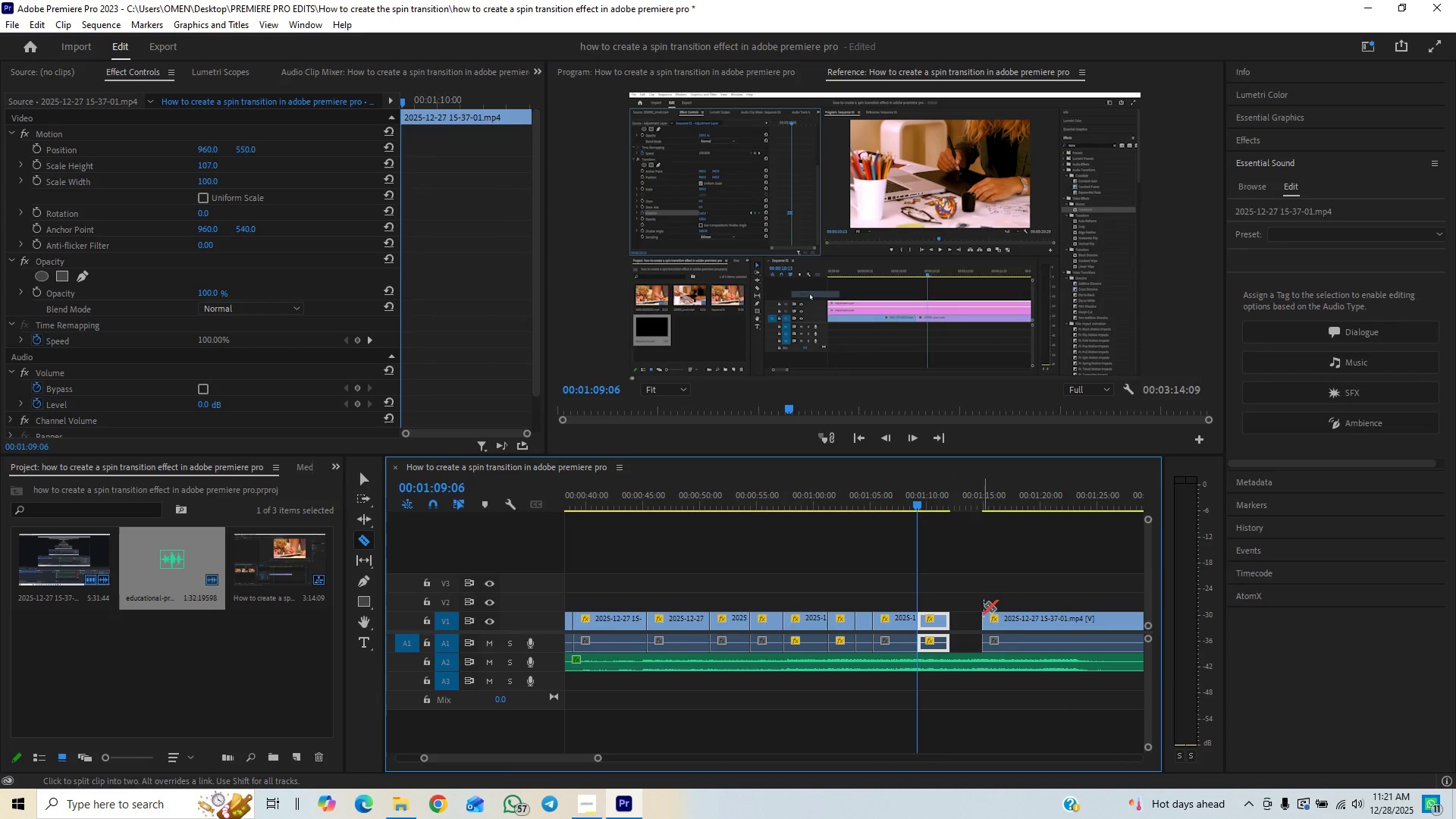 
key(V)
 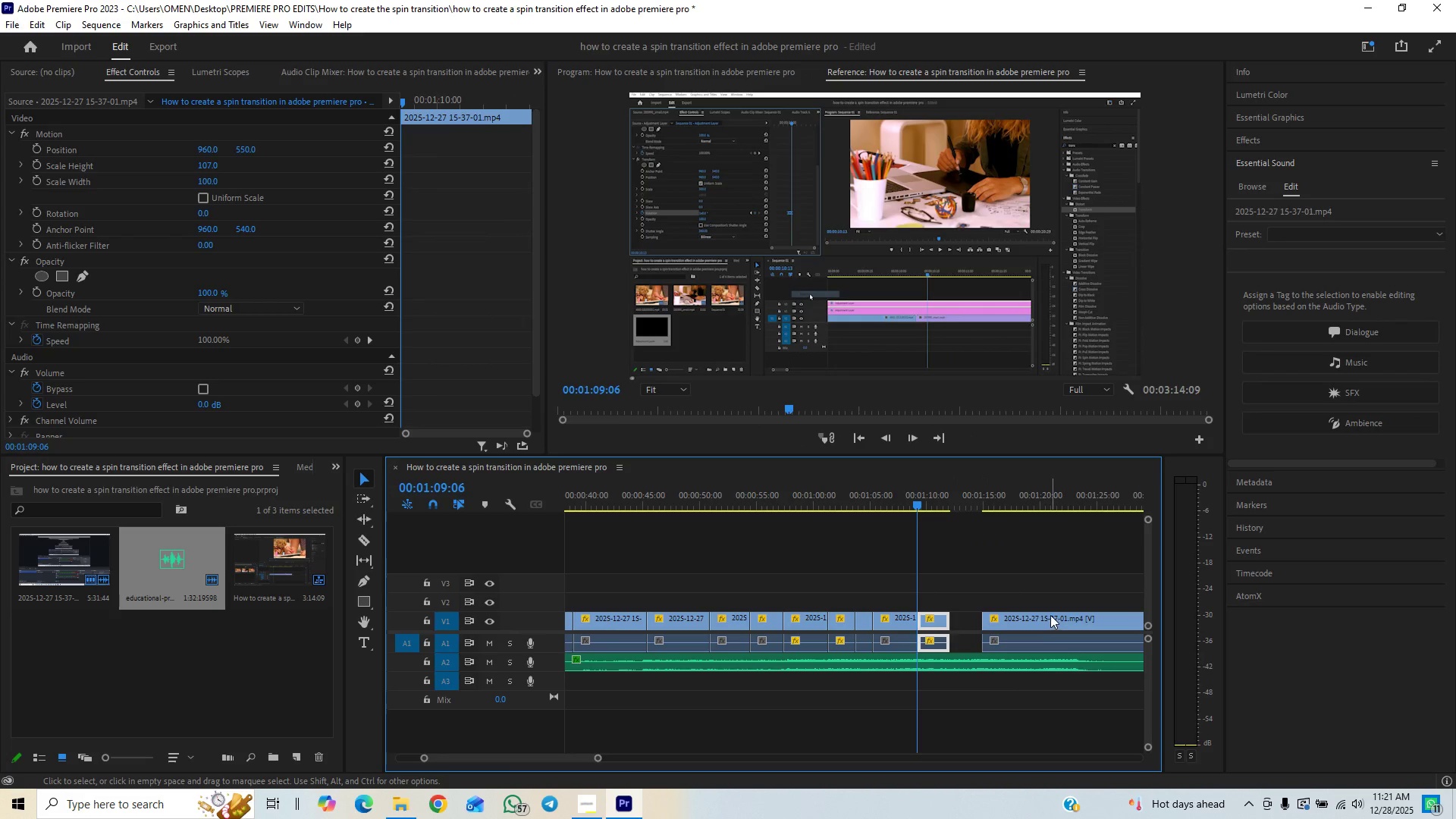 
left_click_drag(start_coordinate=[1050, 615], to_coordinate=[1023, 617])
 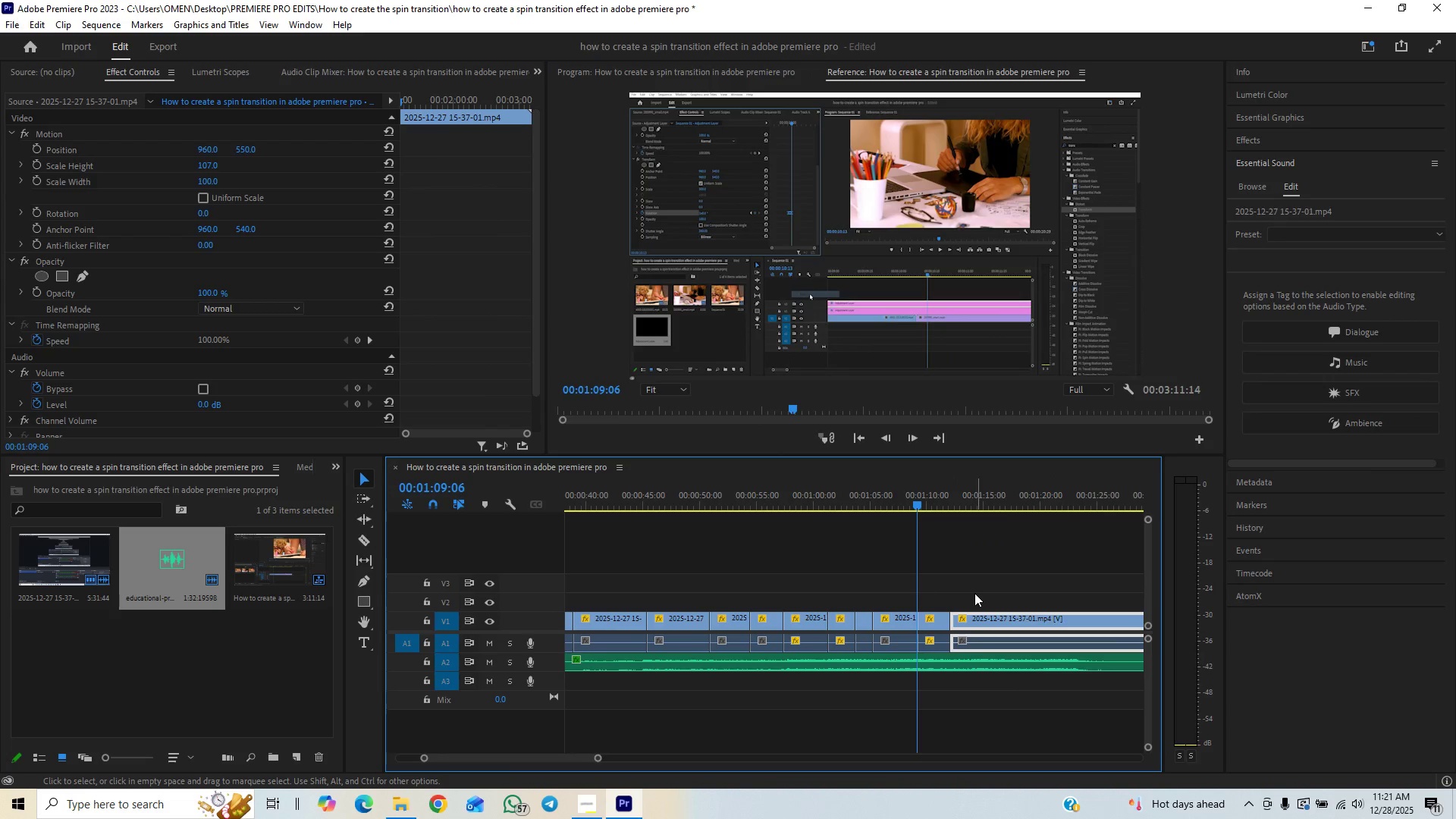 
key(Space)
 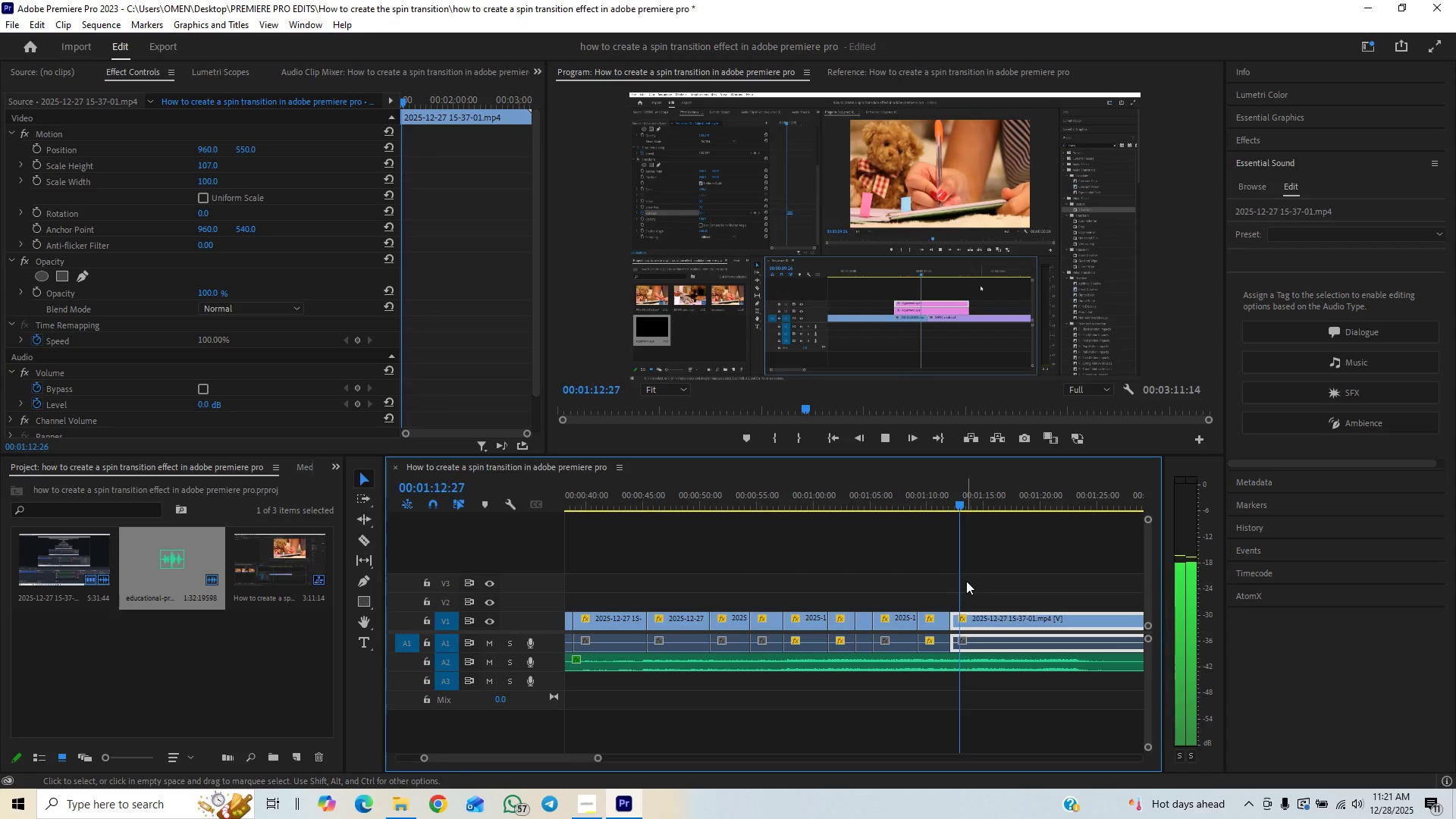 
wait(5.3)
 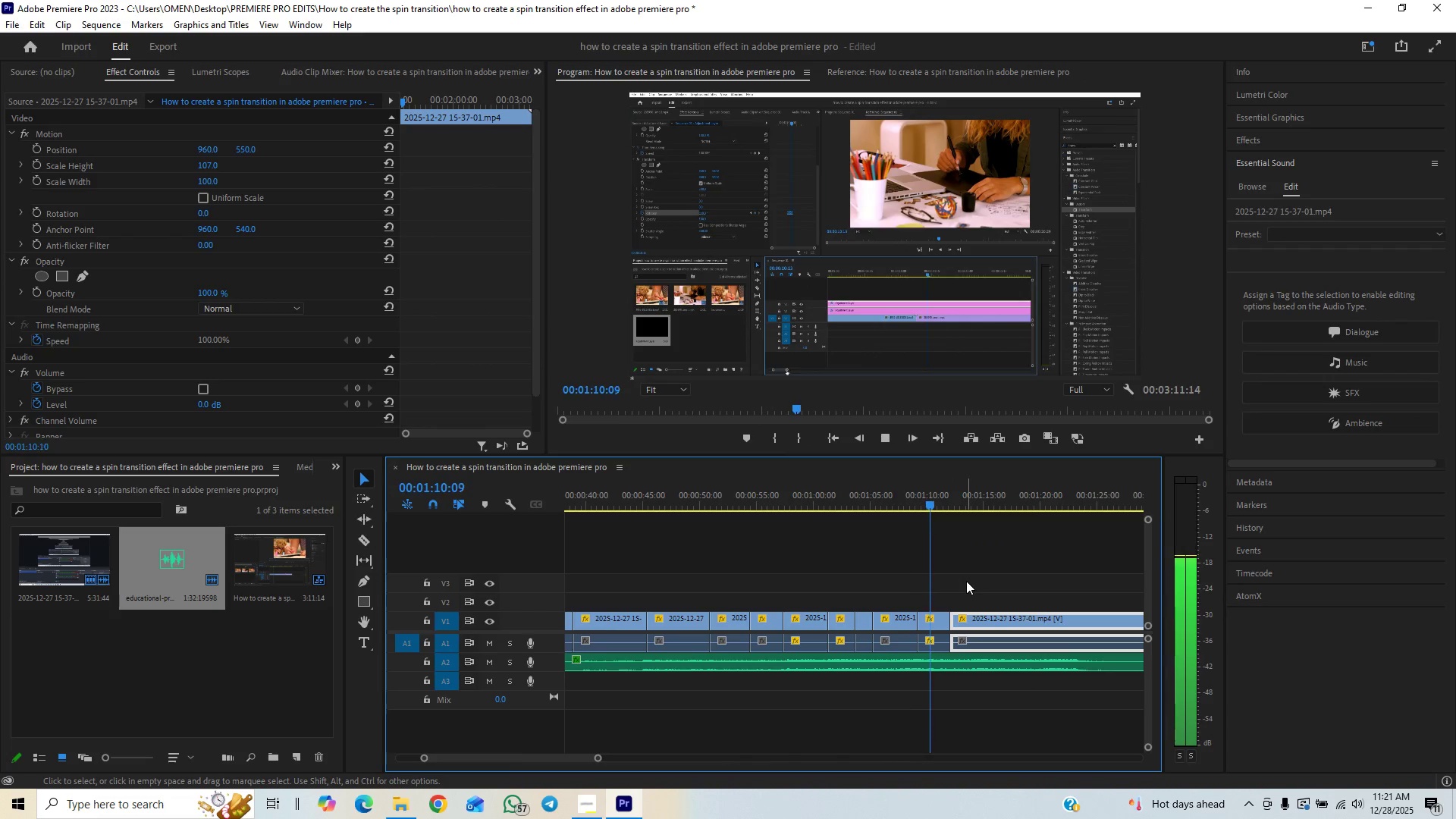 
key(Space)
 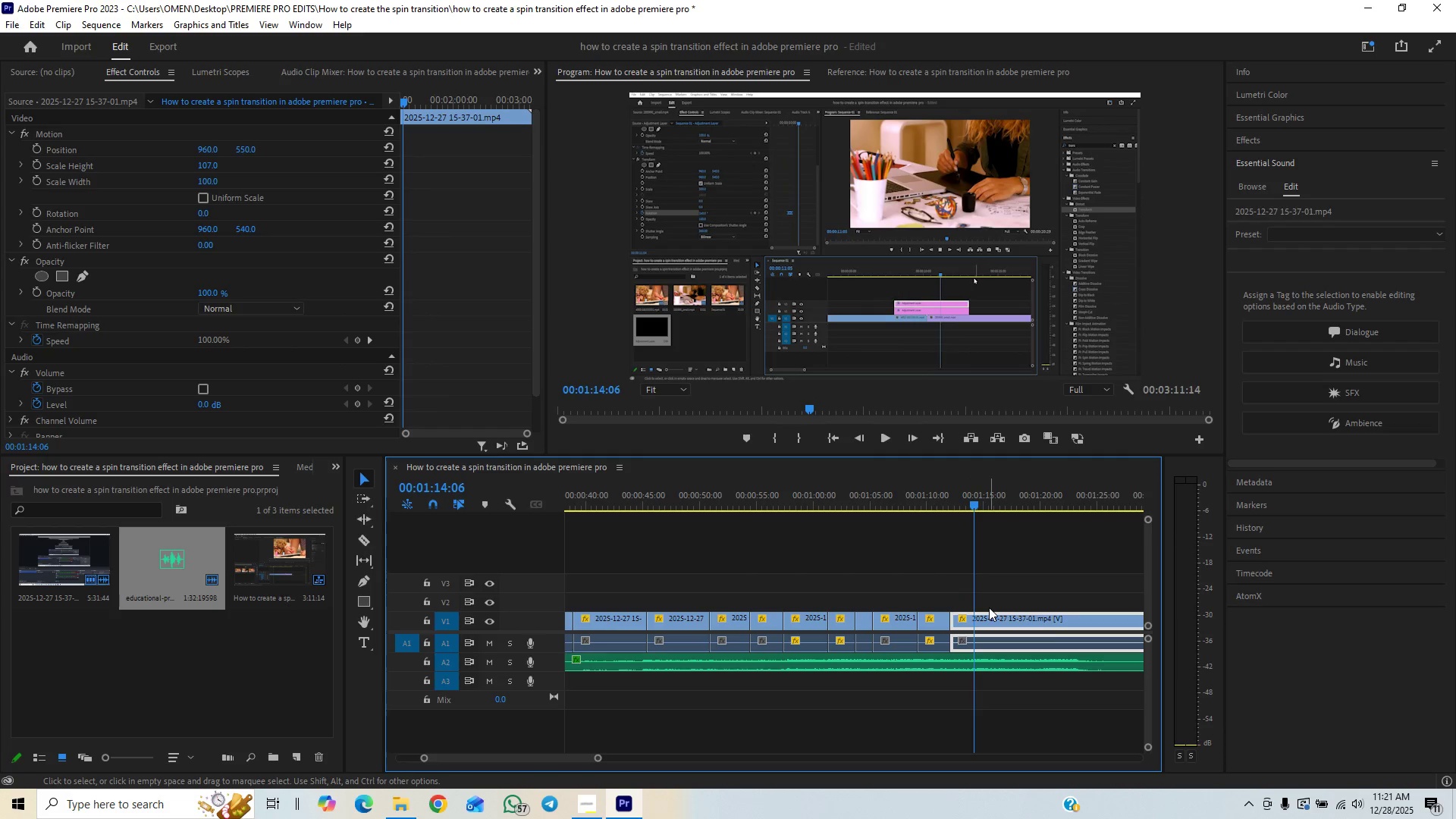 
key(C)
 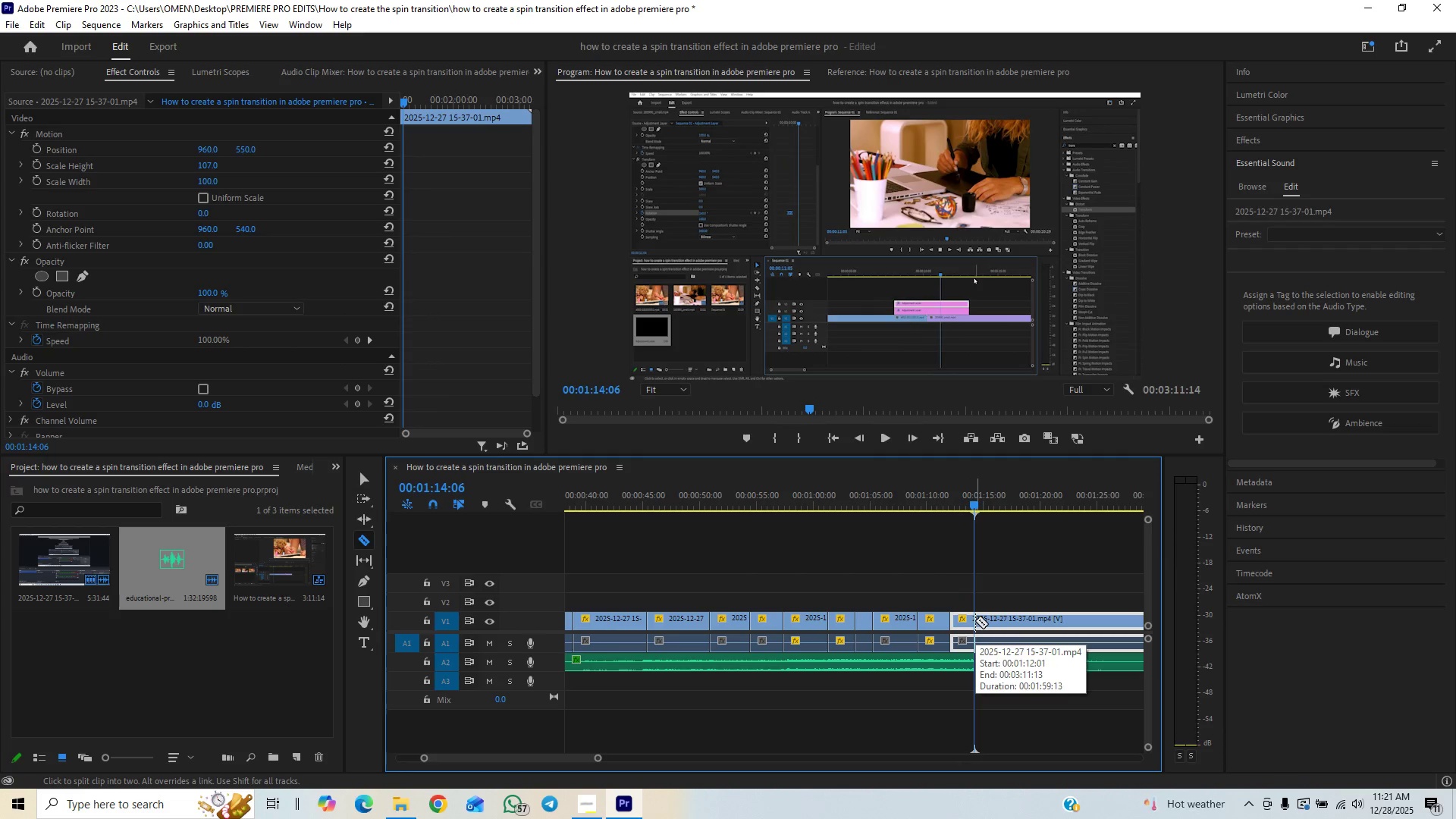 
right_click([975, 620])
 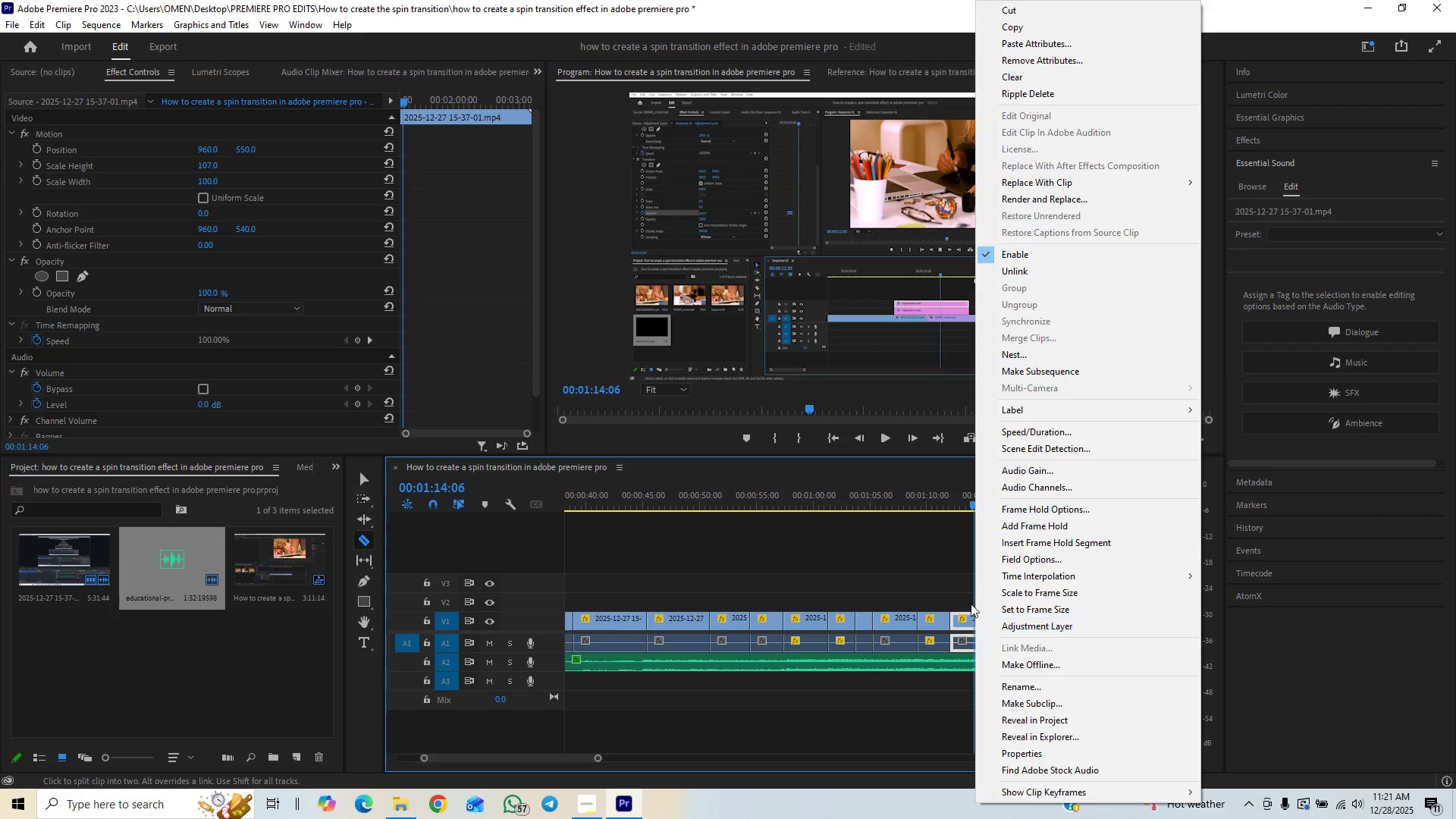 
left_click([958, 574])
 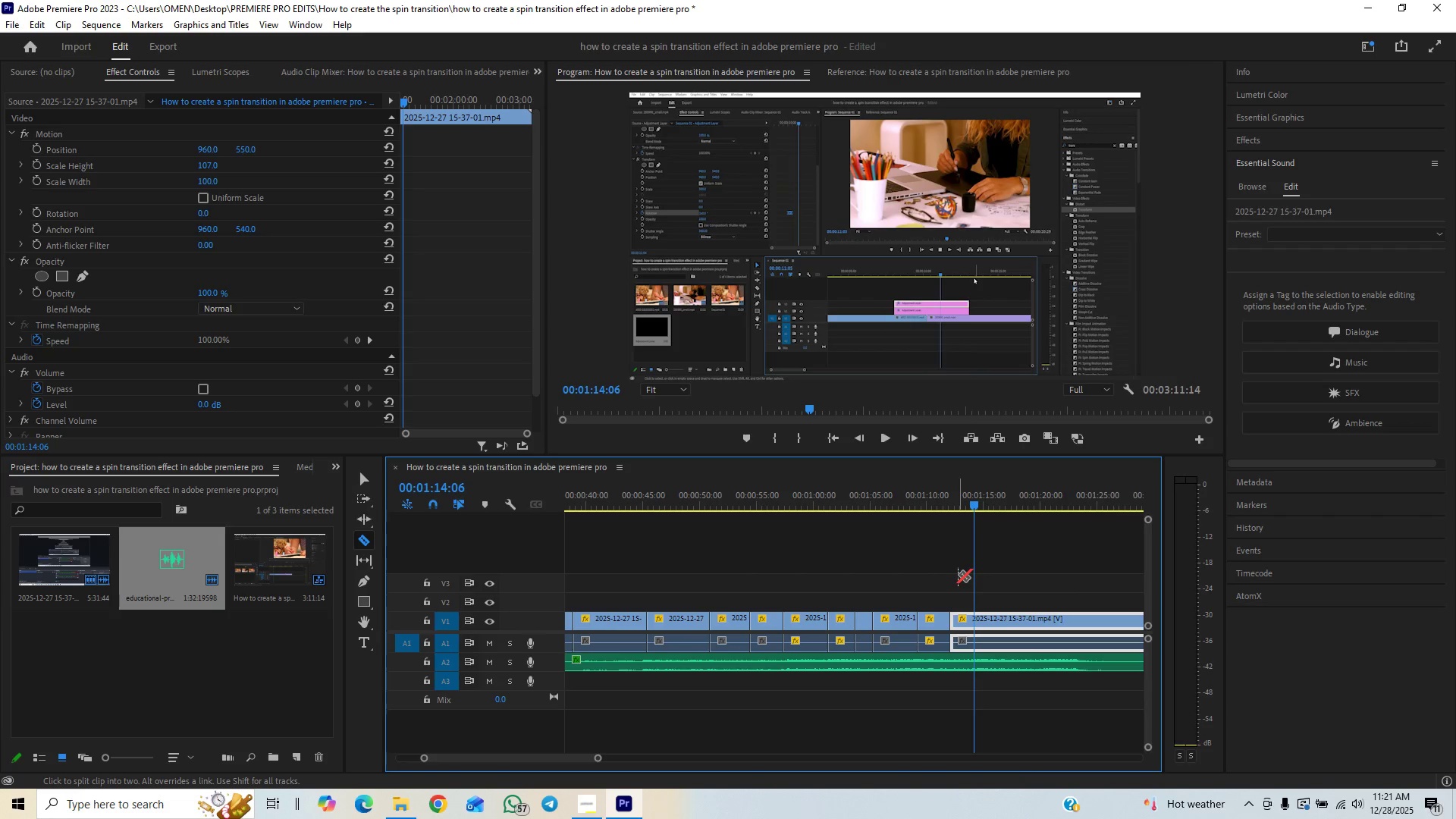 
key(Space)
 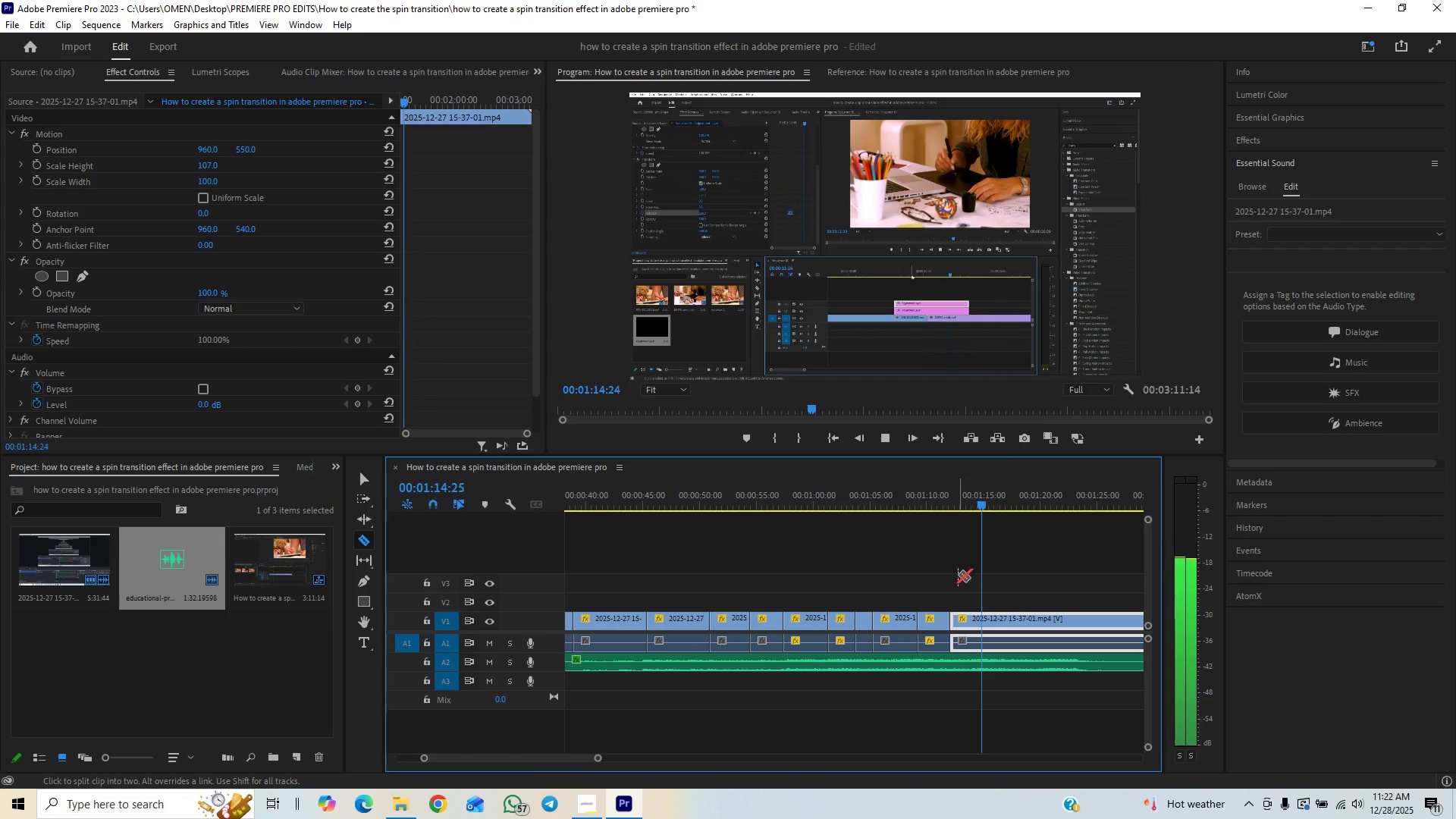 
key(Space)
 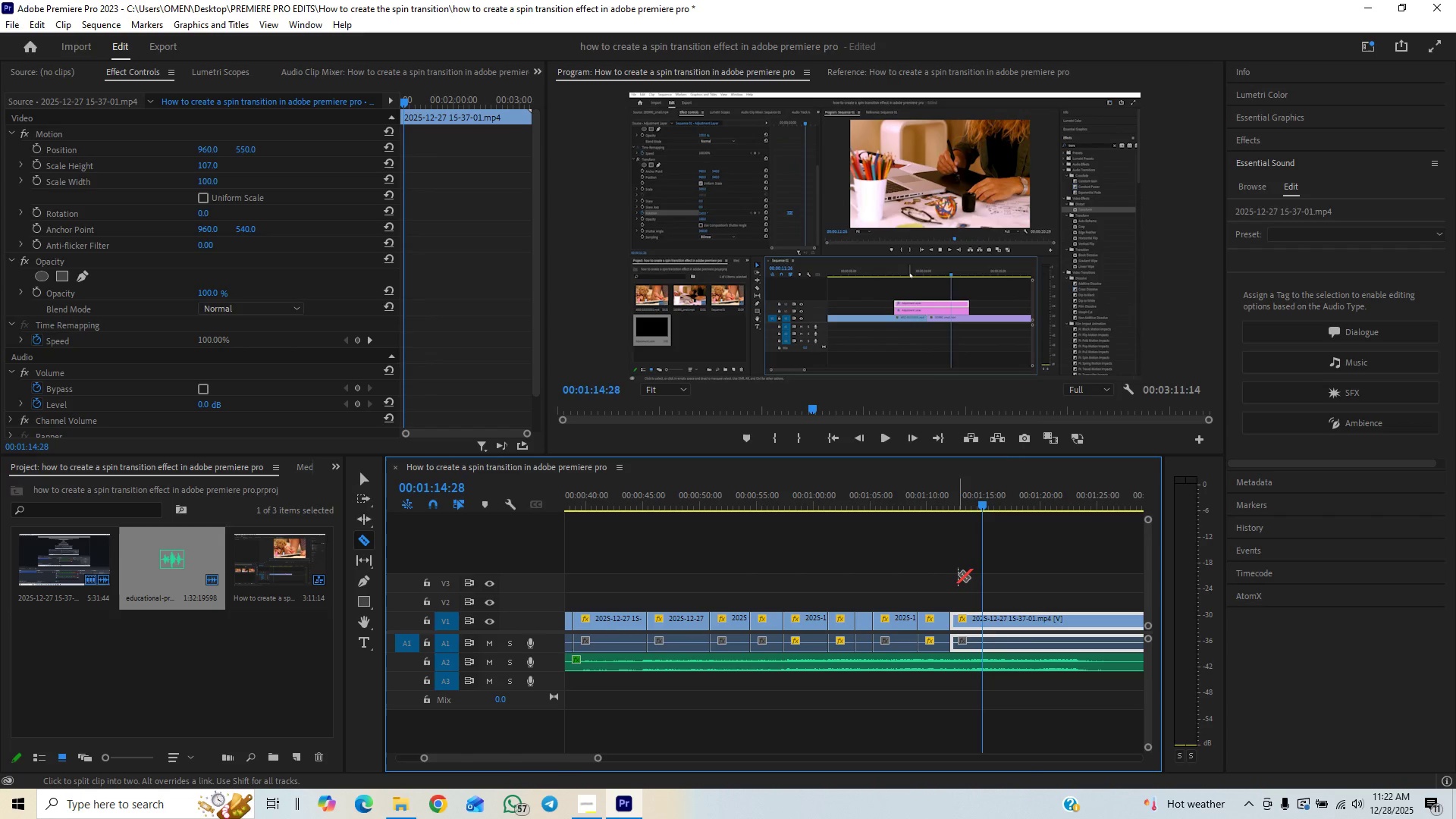 
key(Space)
 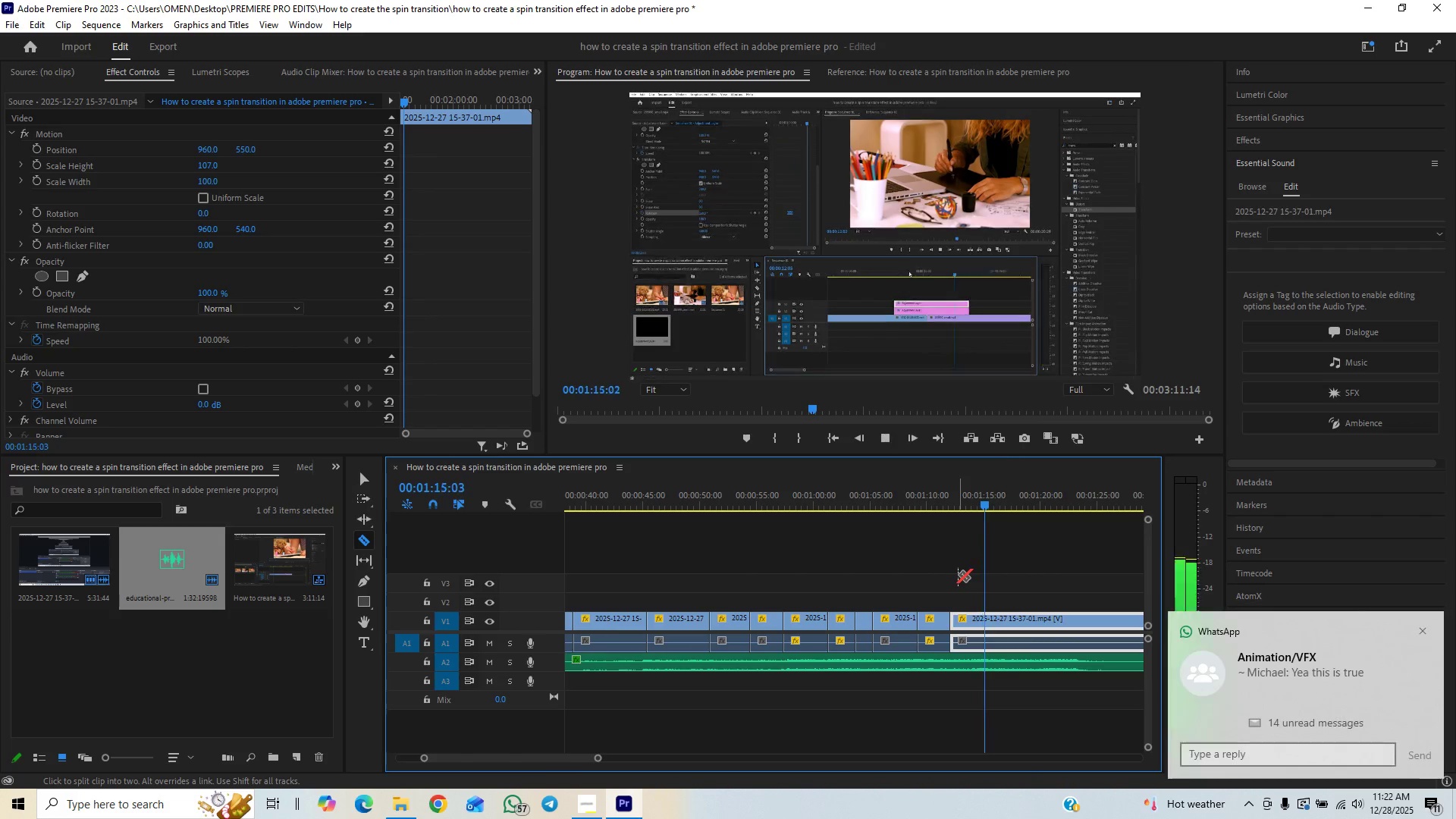 
key(Space)
 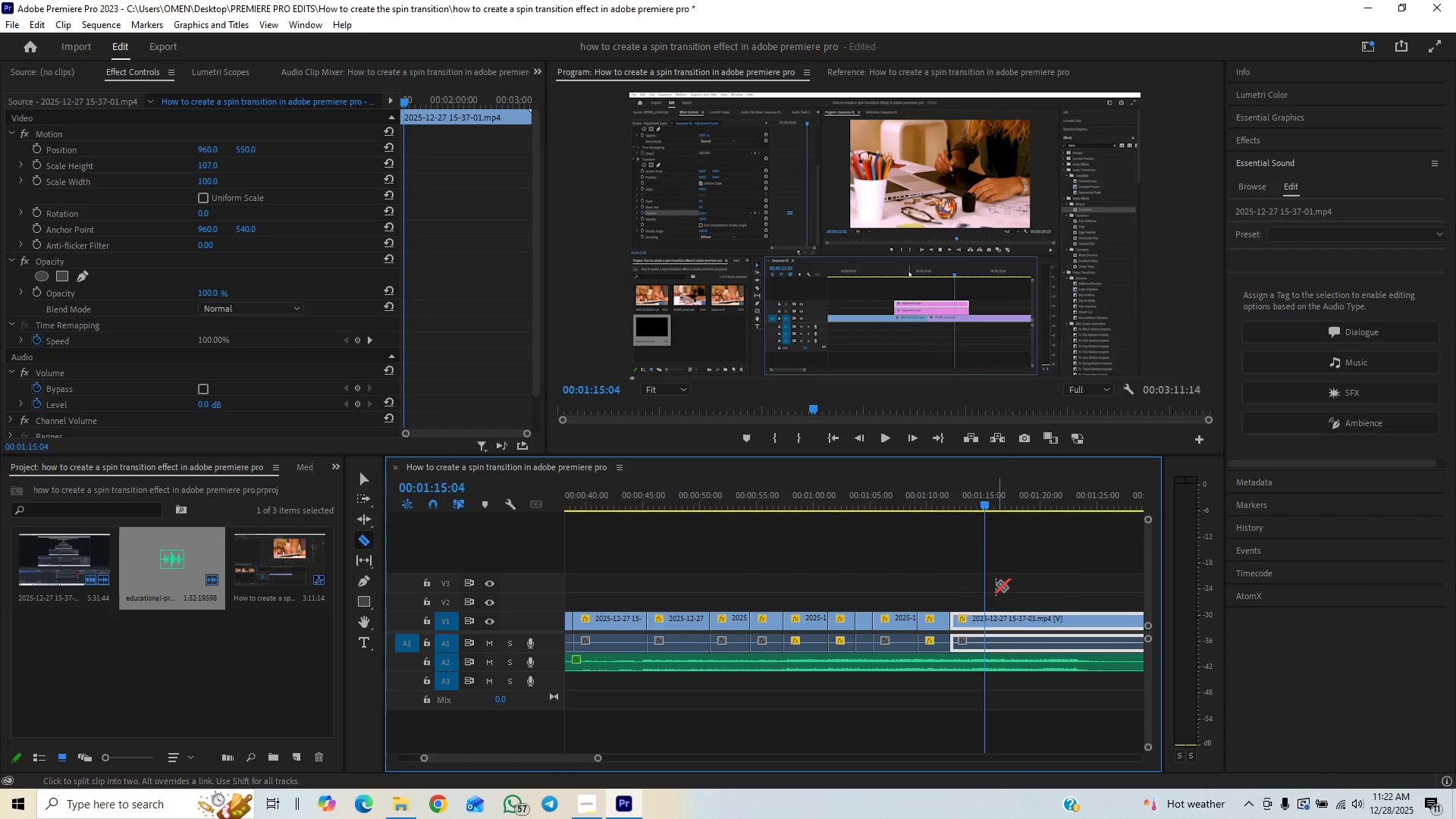 
key(C)
 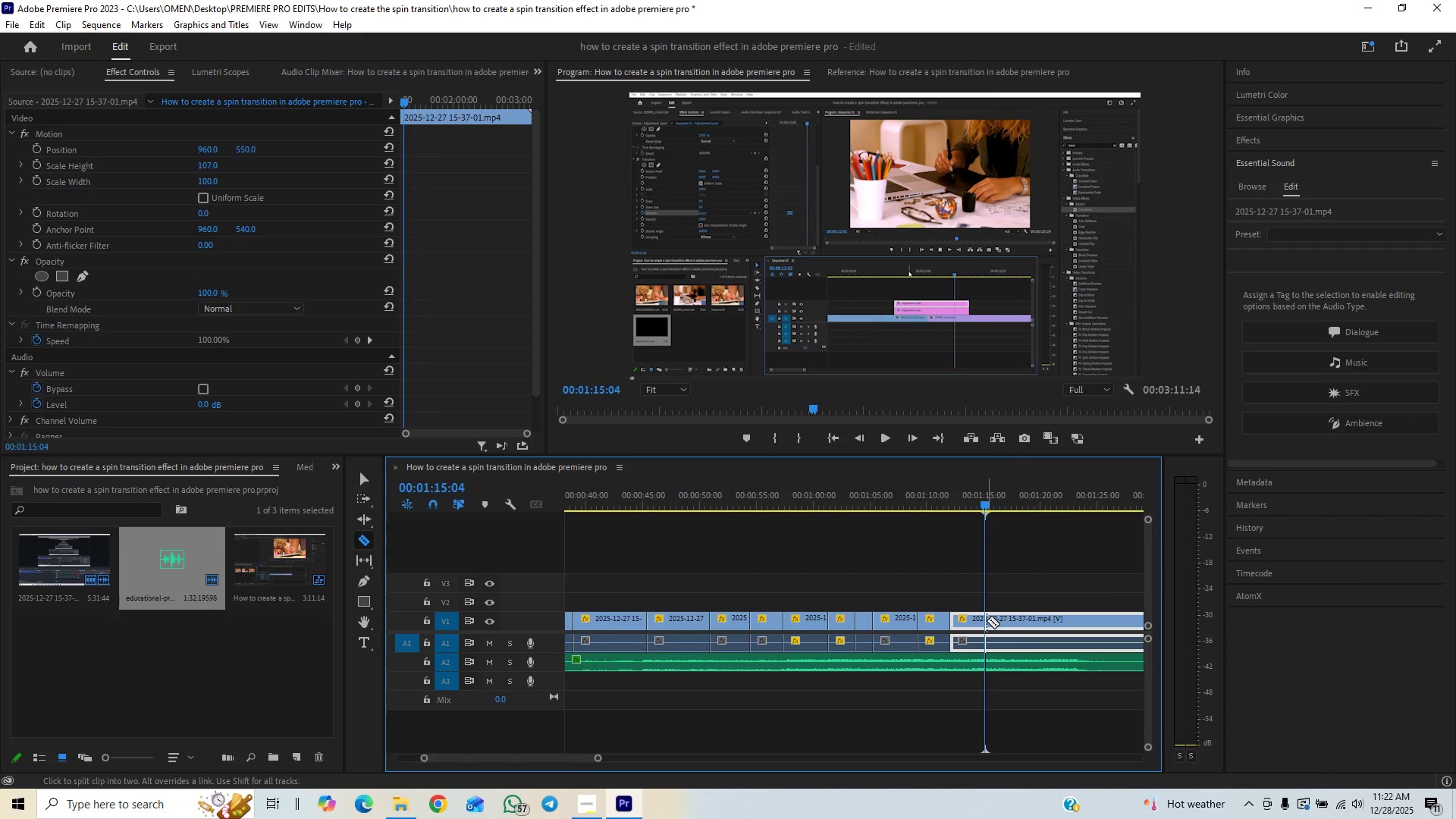 
left_click([987, 620])
 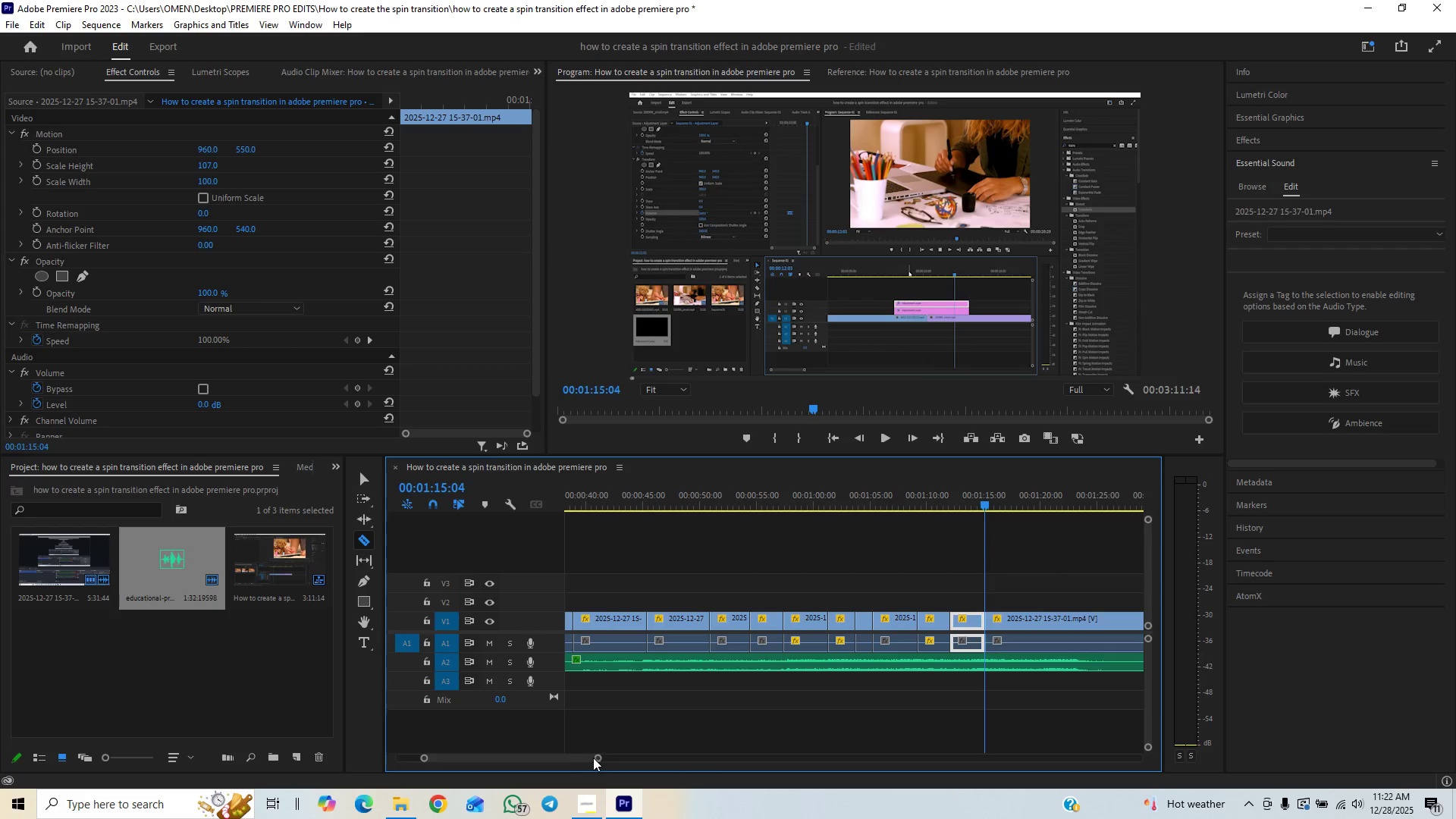 
left_click_drag(start_coordinate=[598, 757], to_coordinate=[616, 747])
 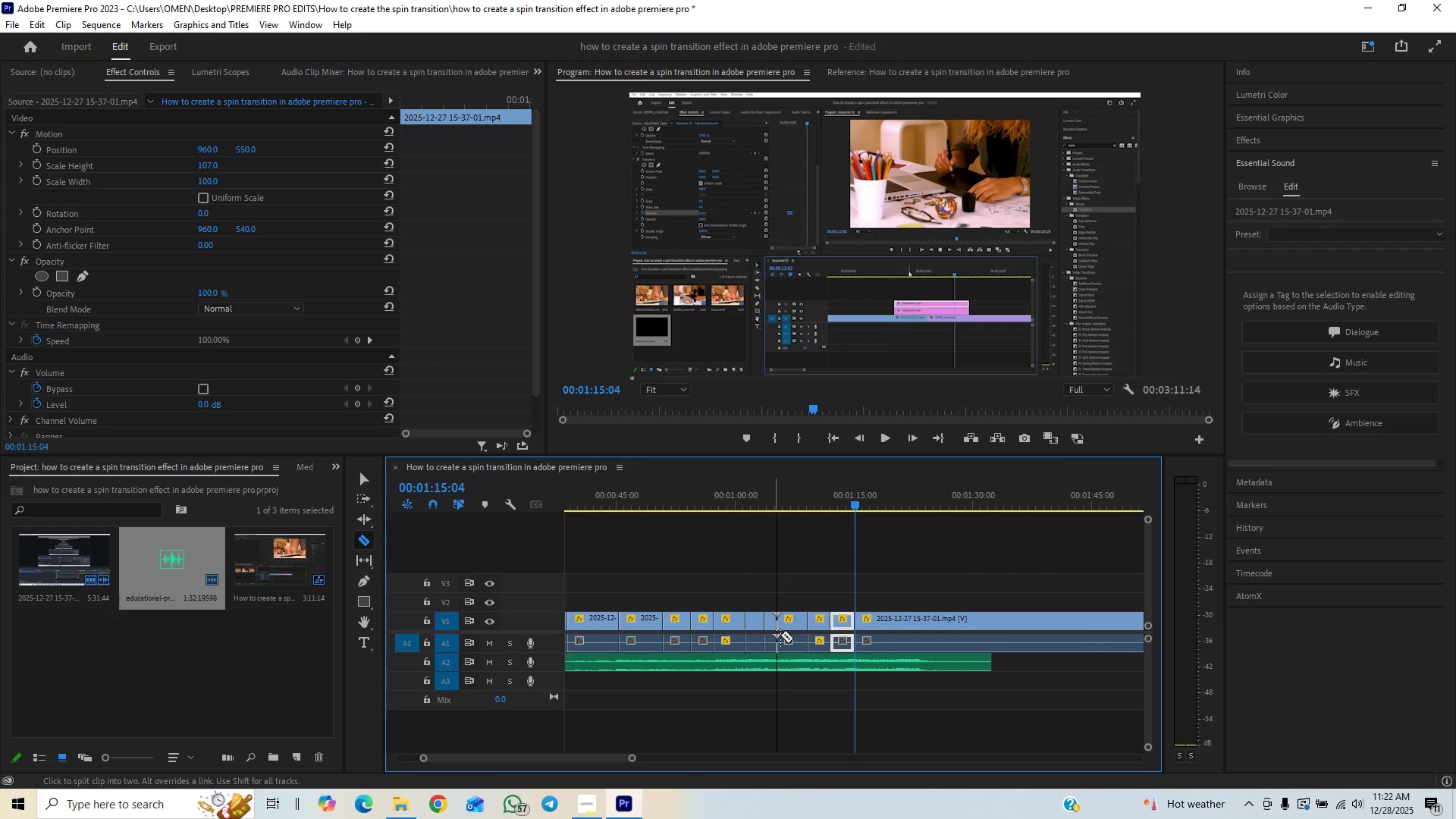 
key(Space)
 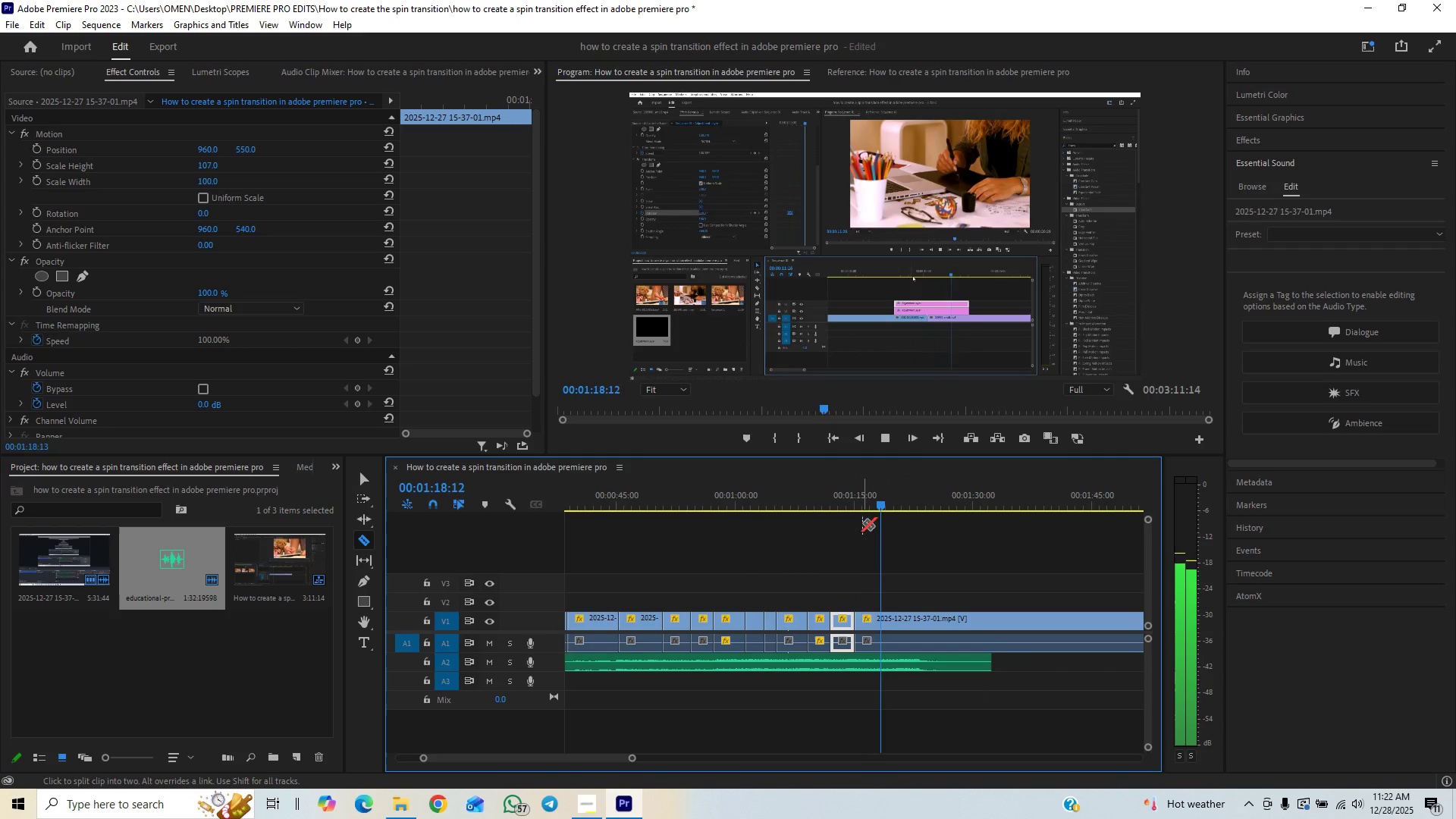 
left_click_drag(start_coordinate=[845, 503], to_coordinate=[832, 514])
 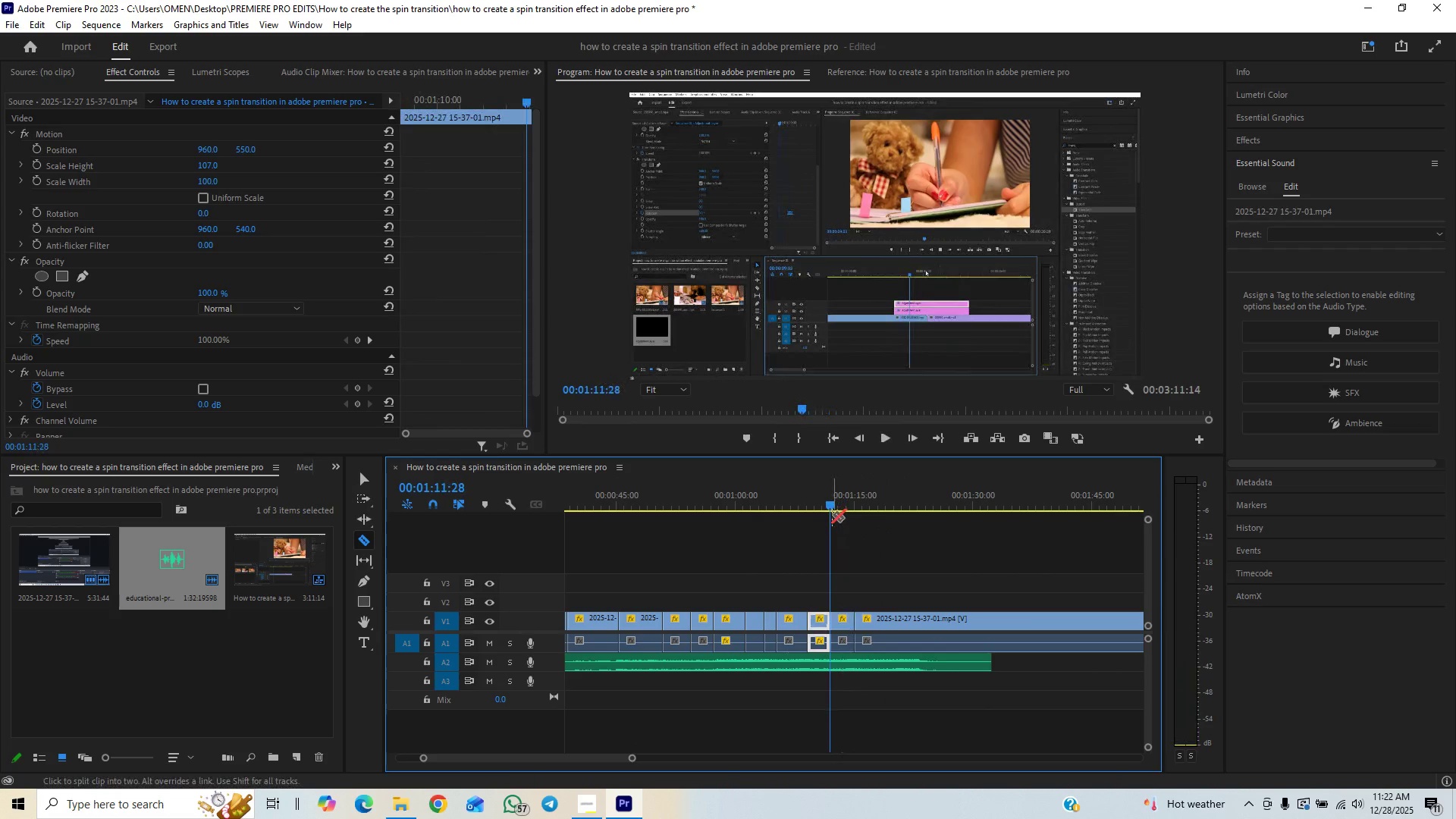 
key(Space)
 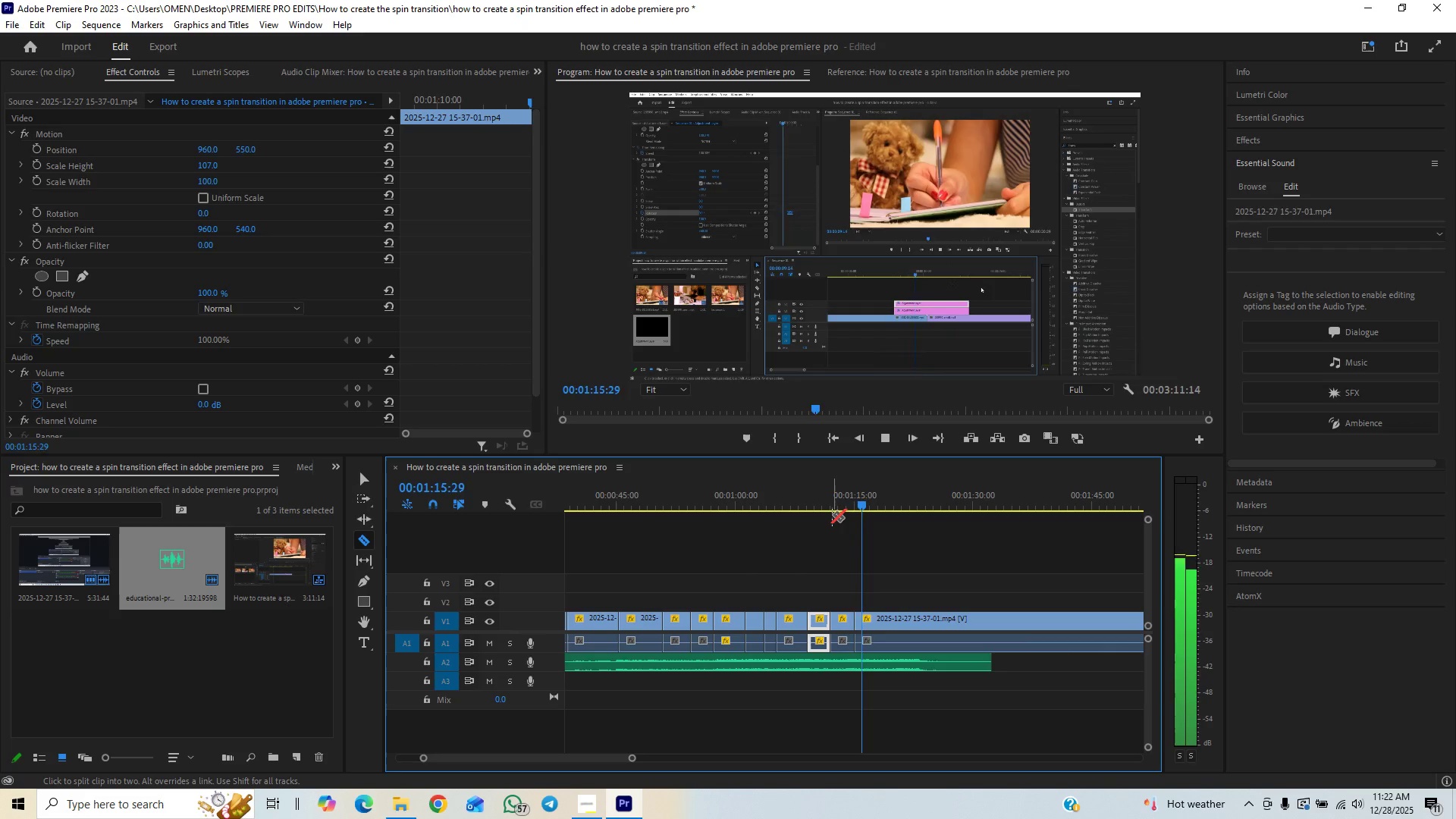 
wait(5.75)
 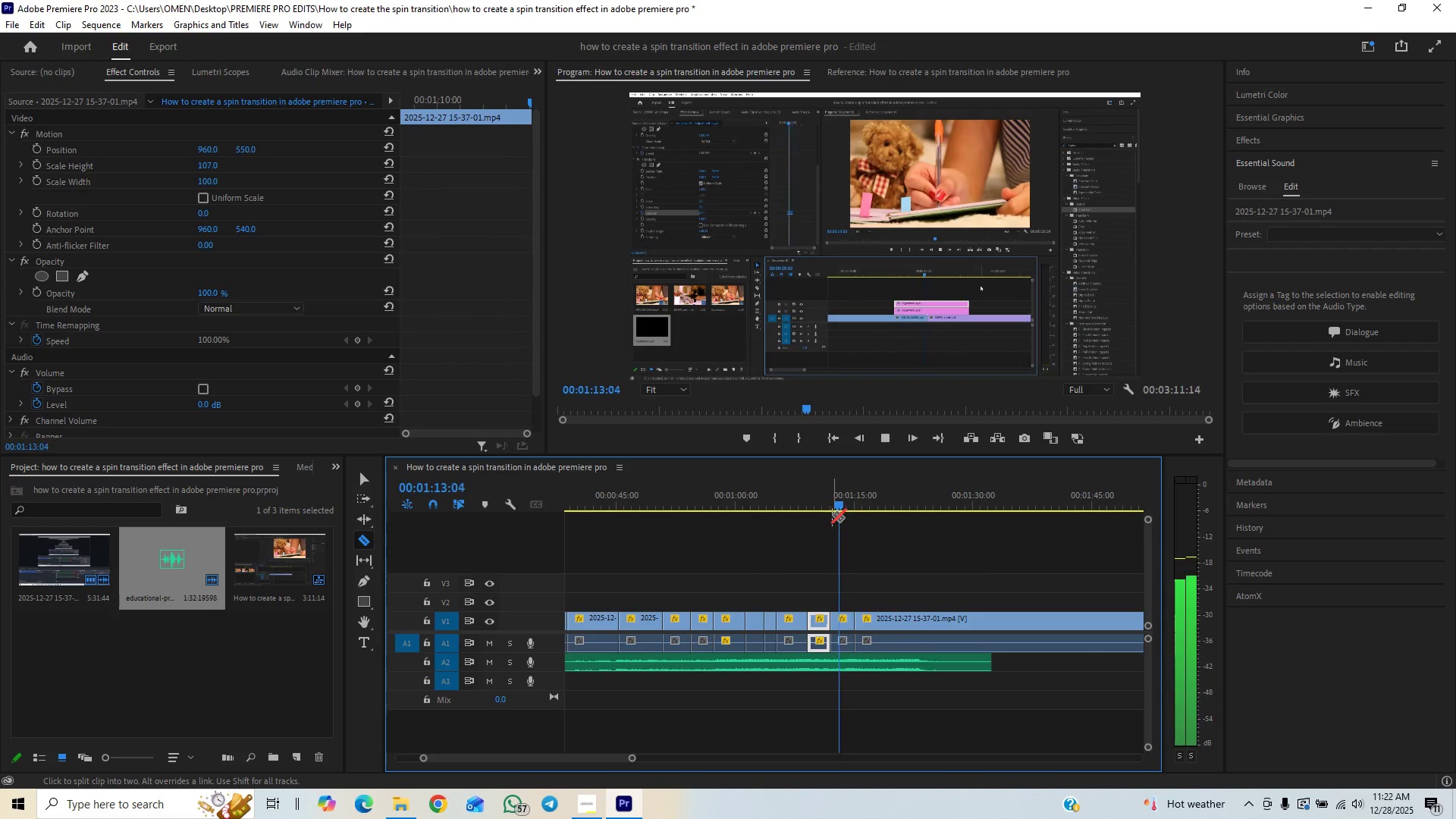 
left_click_drag(start_coordinate=[826, 500], to_coordinate=[807, 507])
 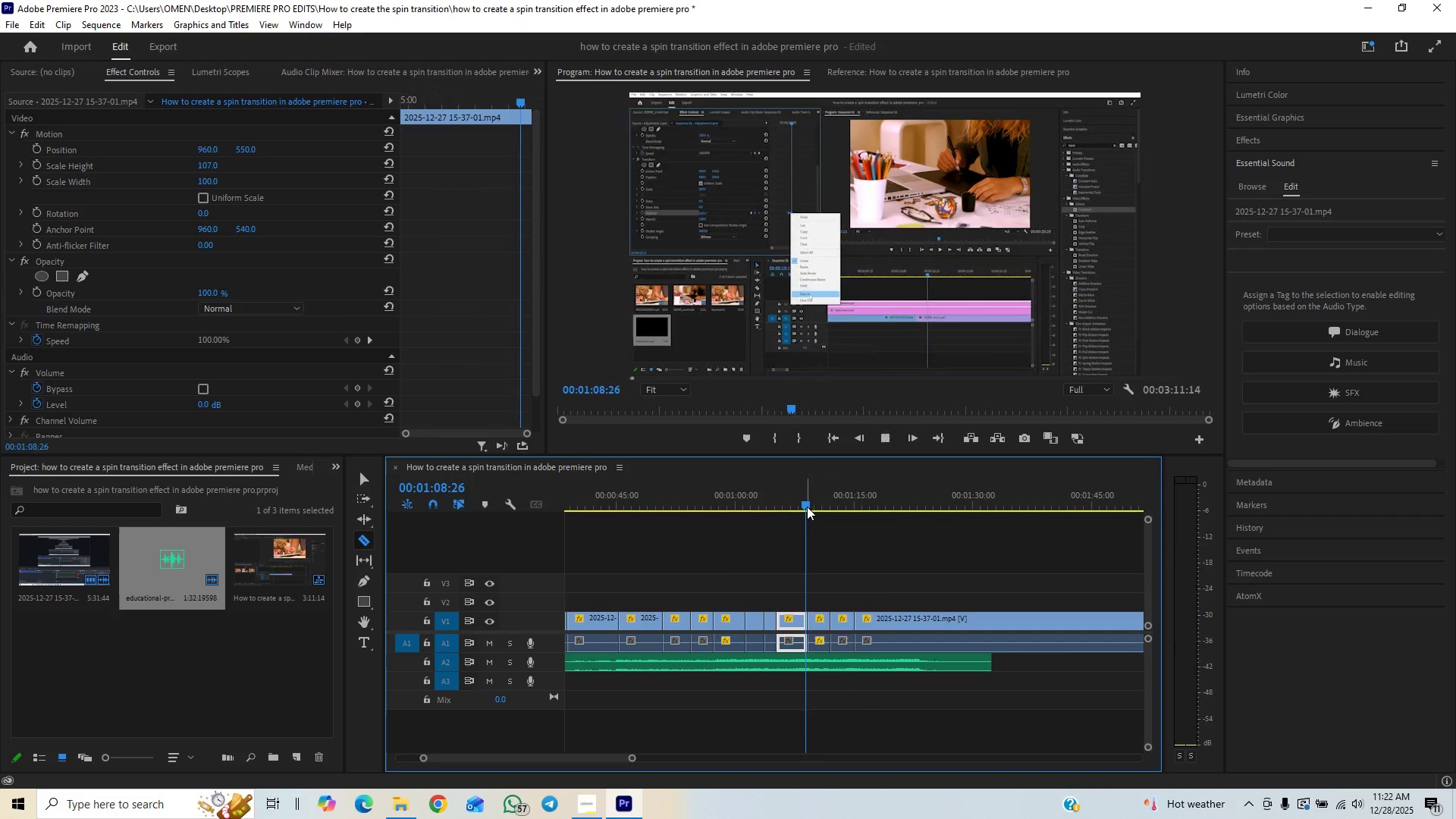 
key(Space)
 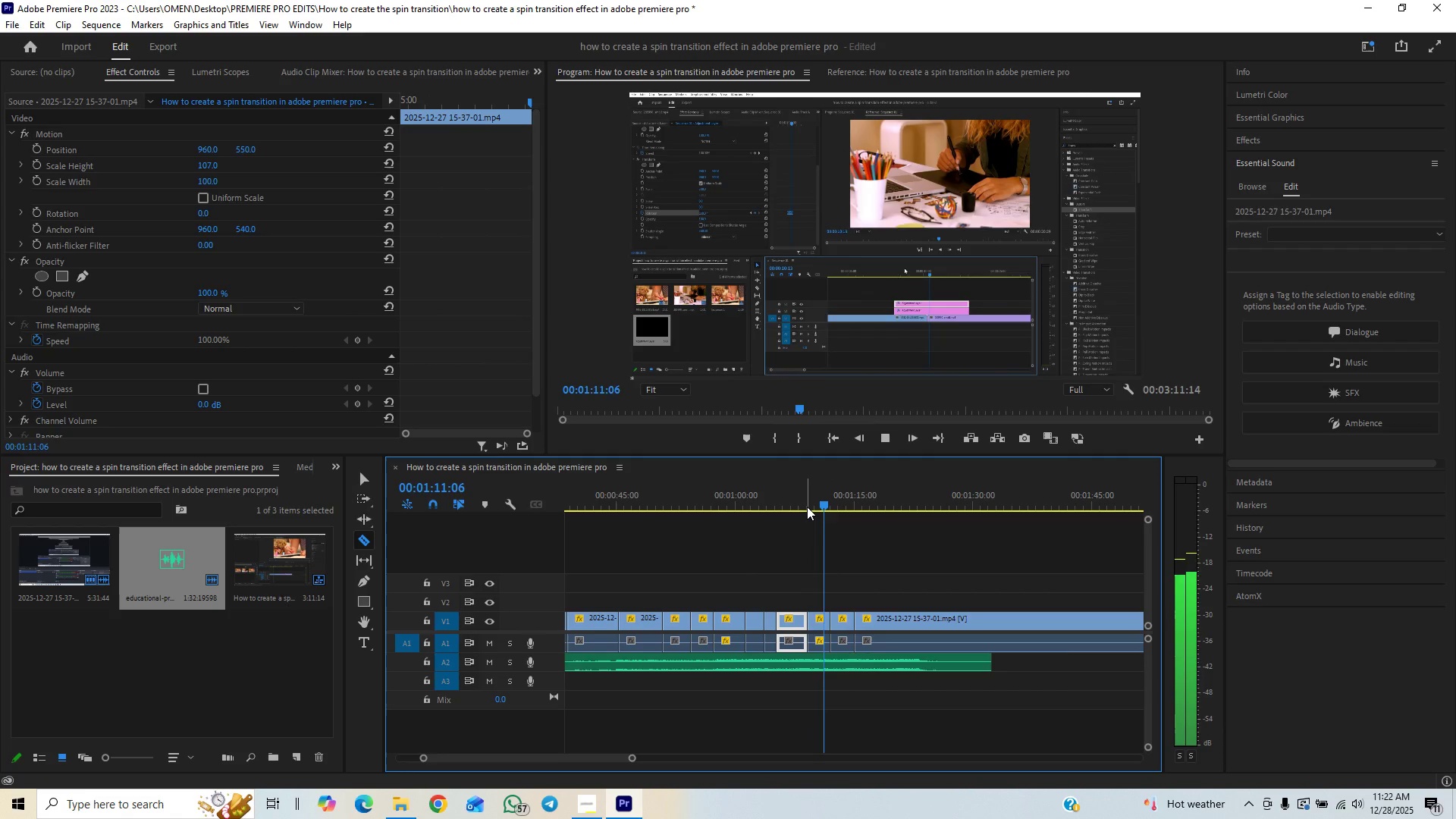 
key(Space)
 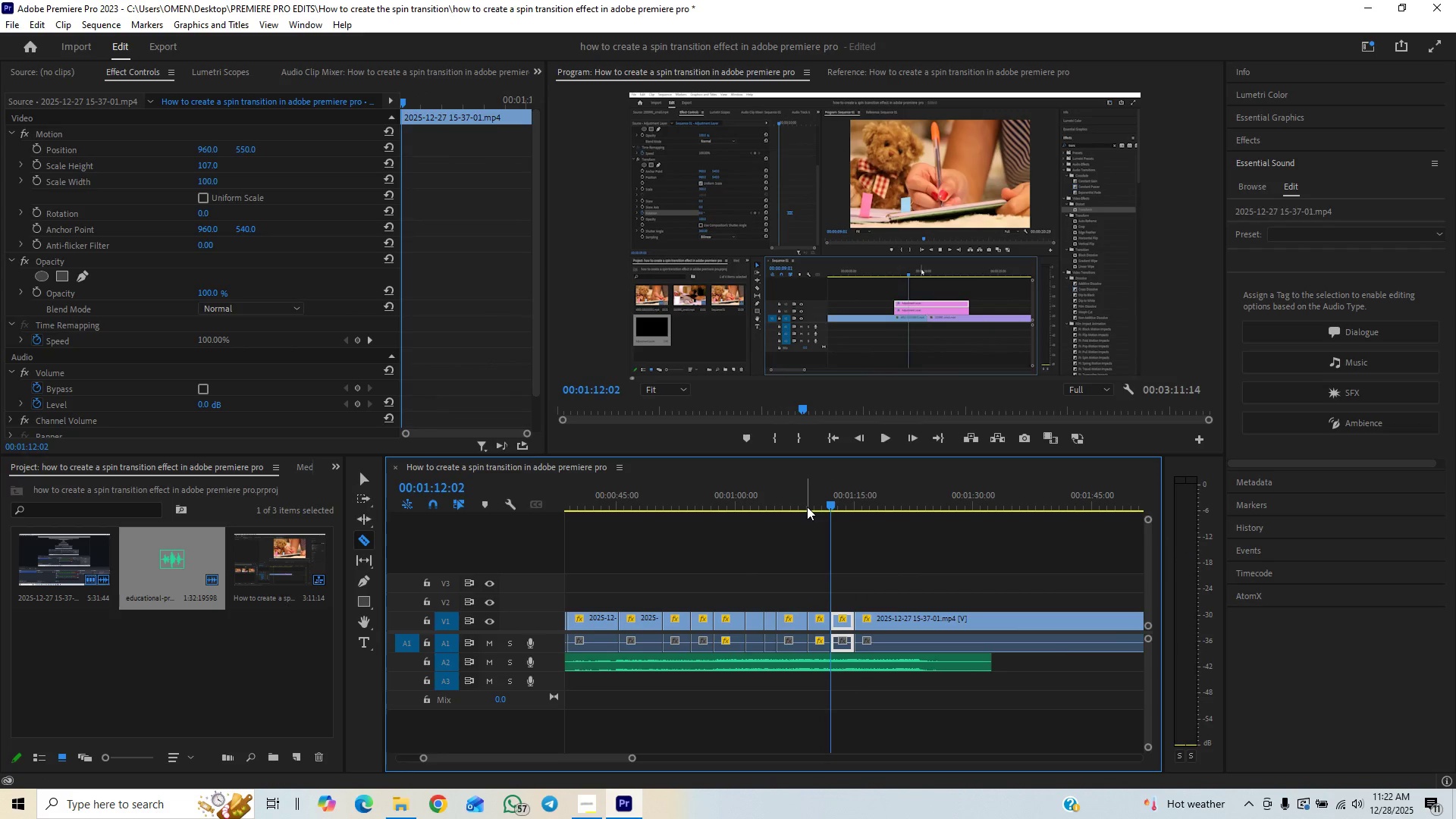 
key(Space)
 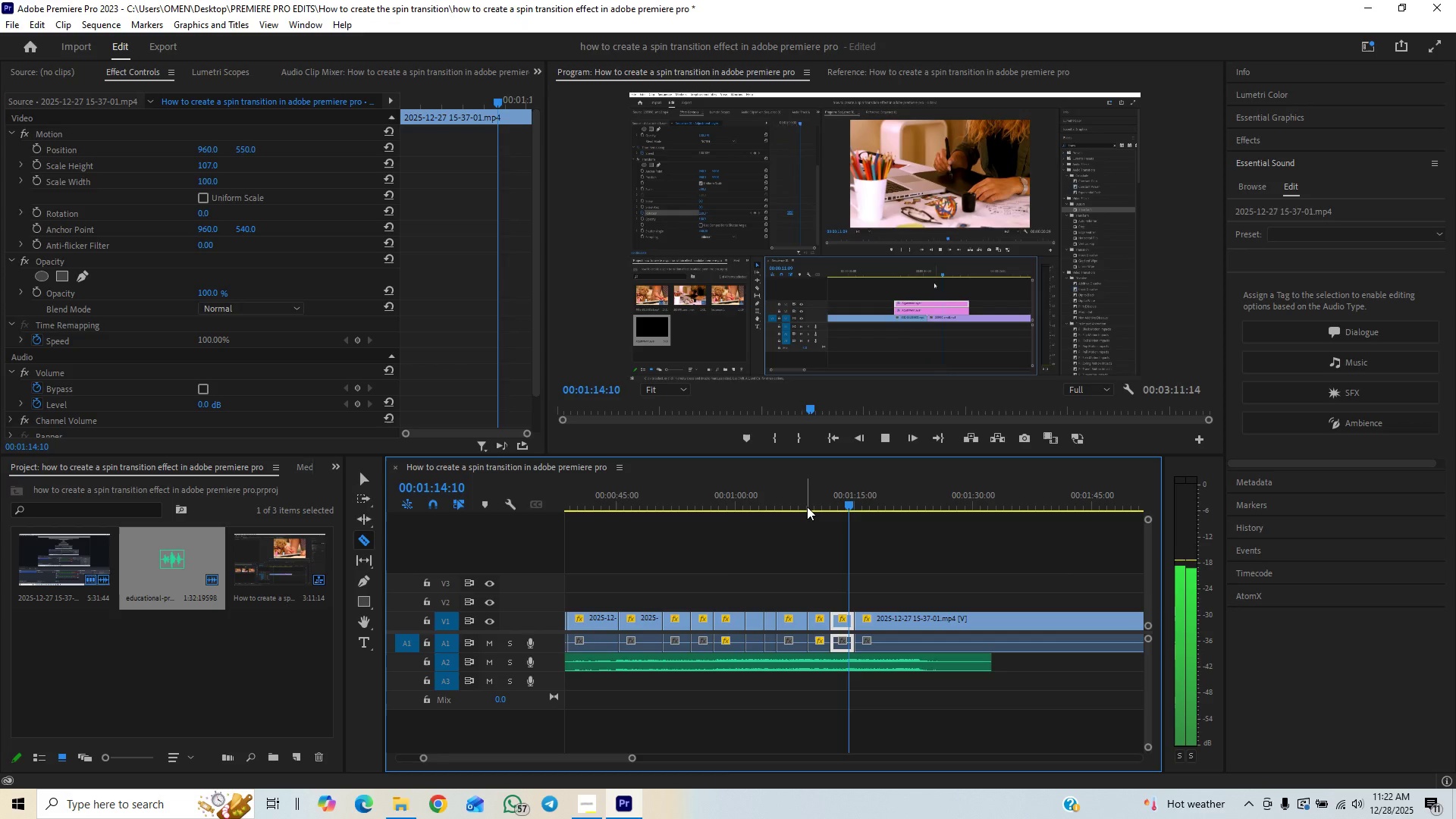 
key(Space)
 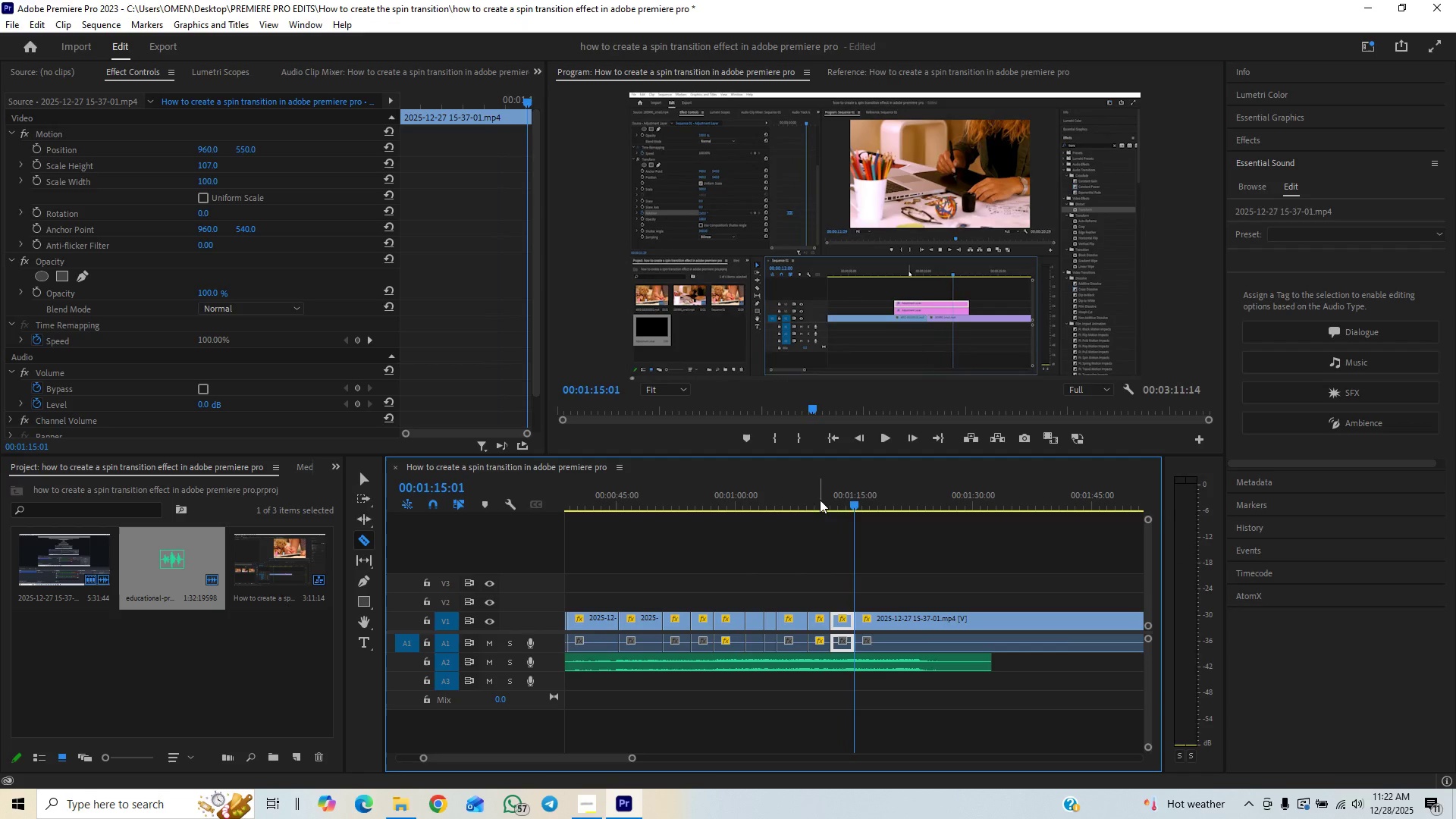 
key(Space)
 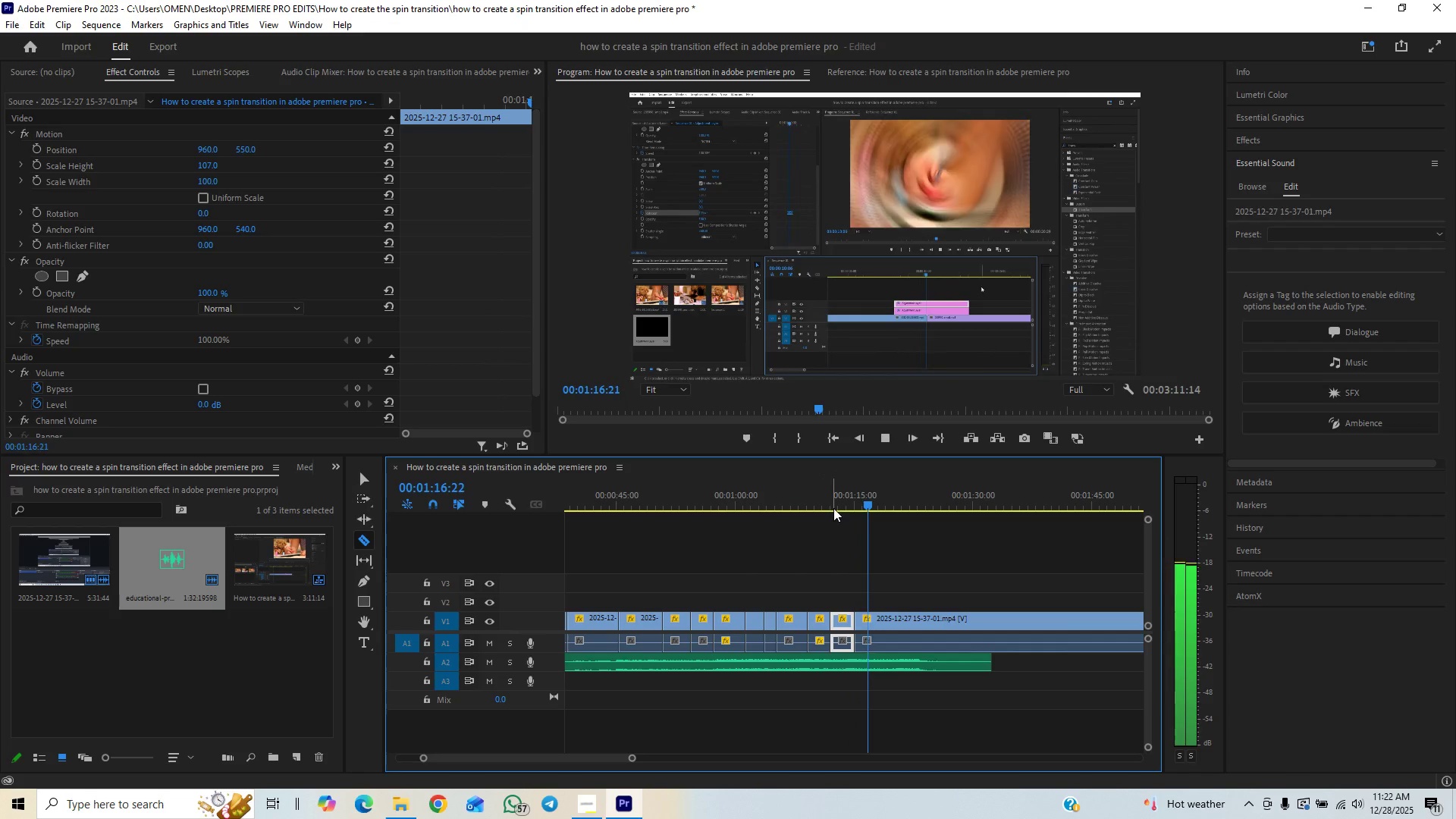 
key(Space)
 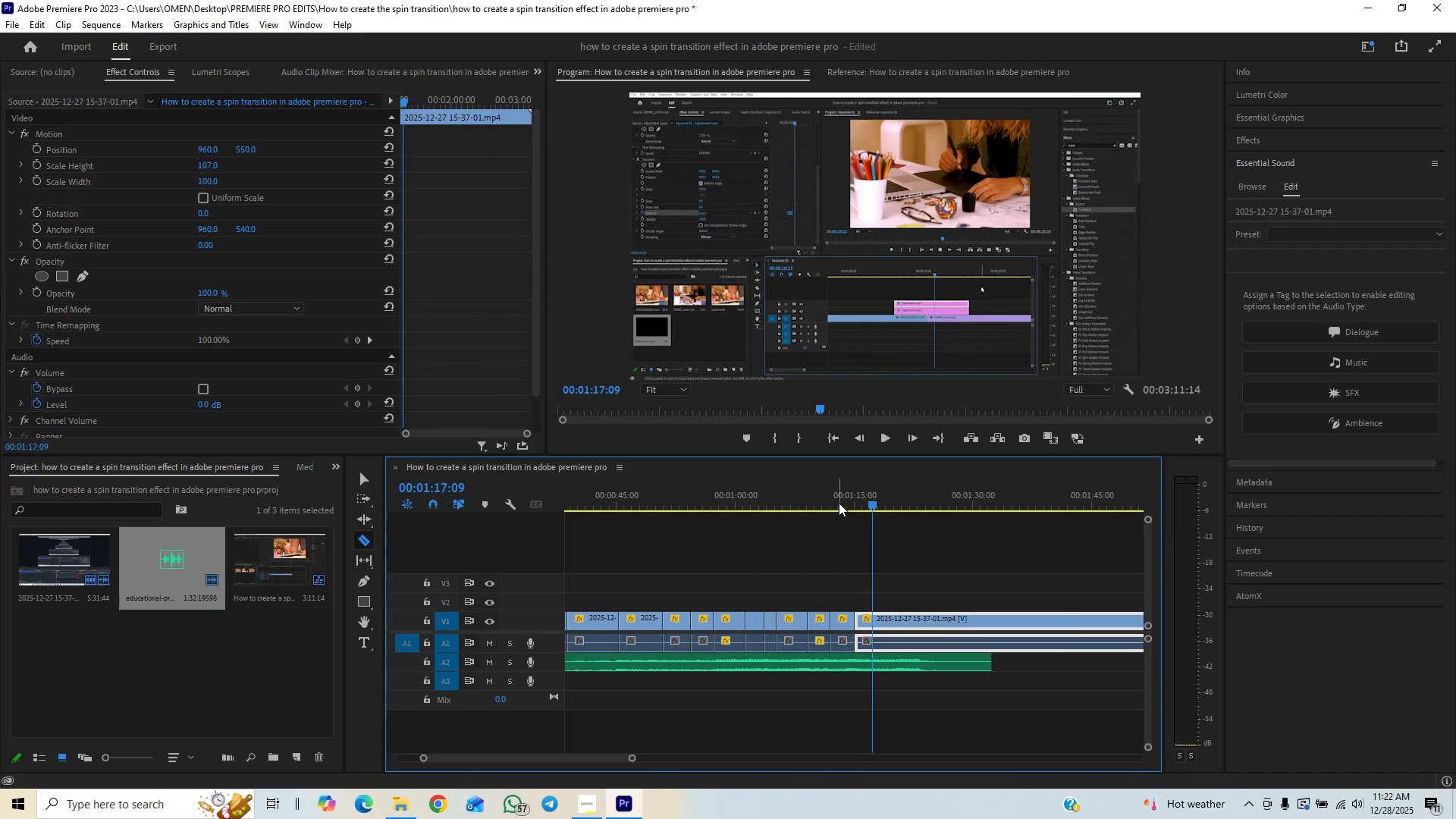 
left_click([841, 500])
 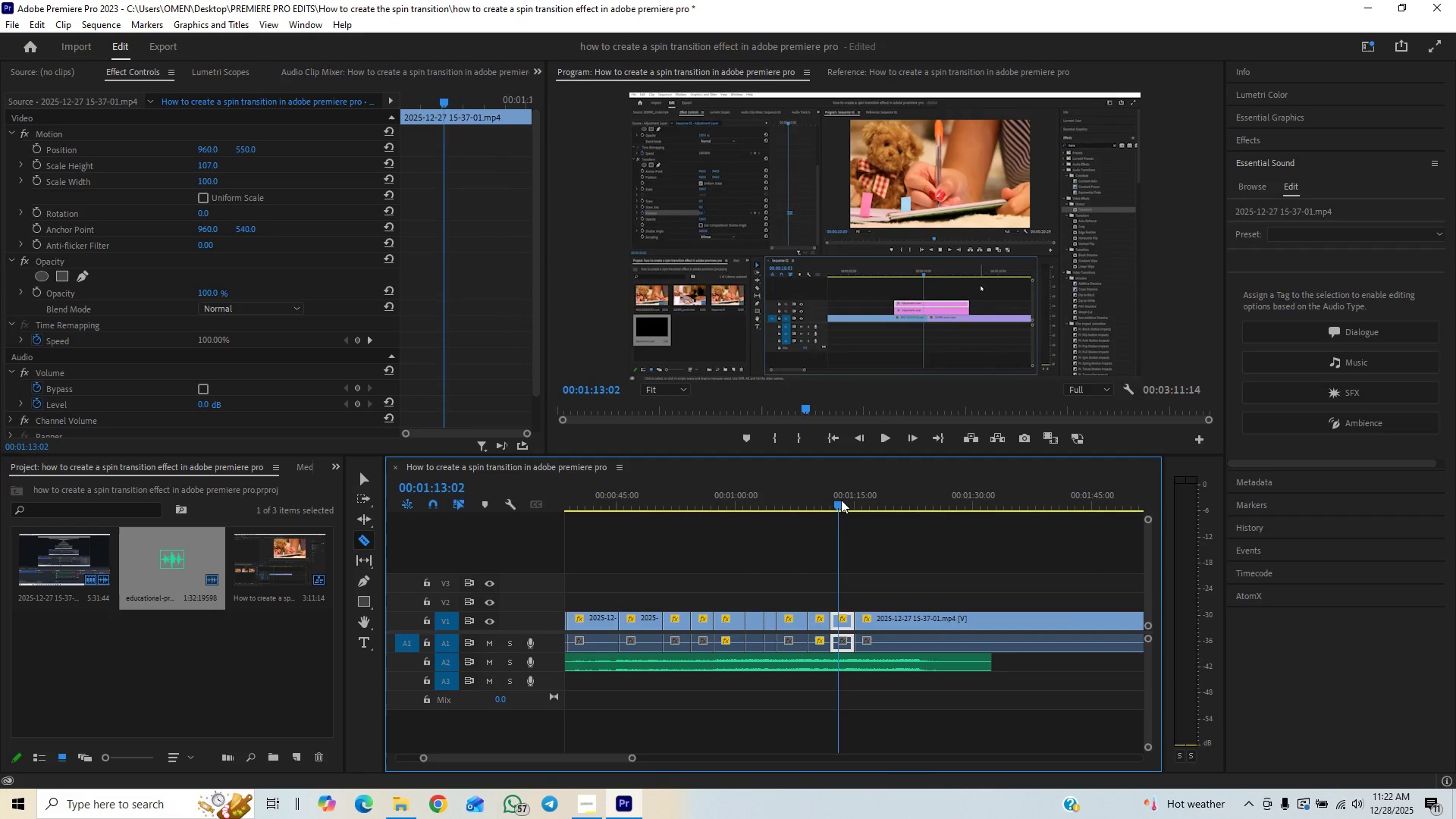 
key(Space)
 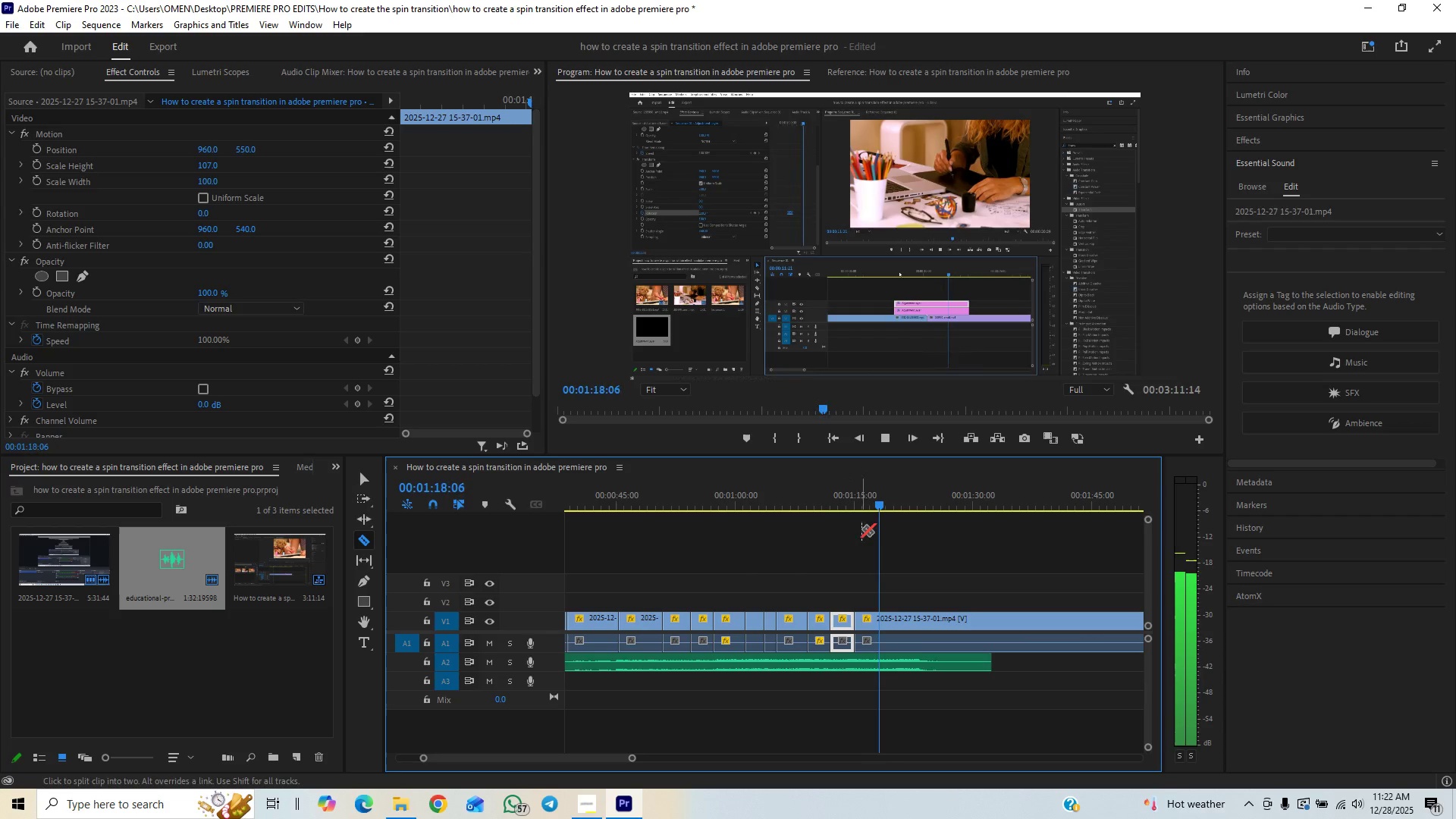 
wait(6.75)
 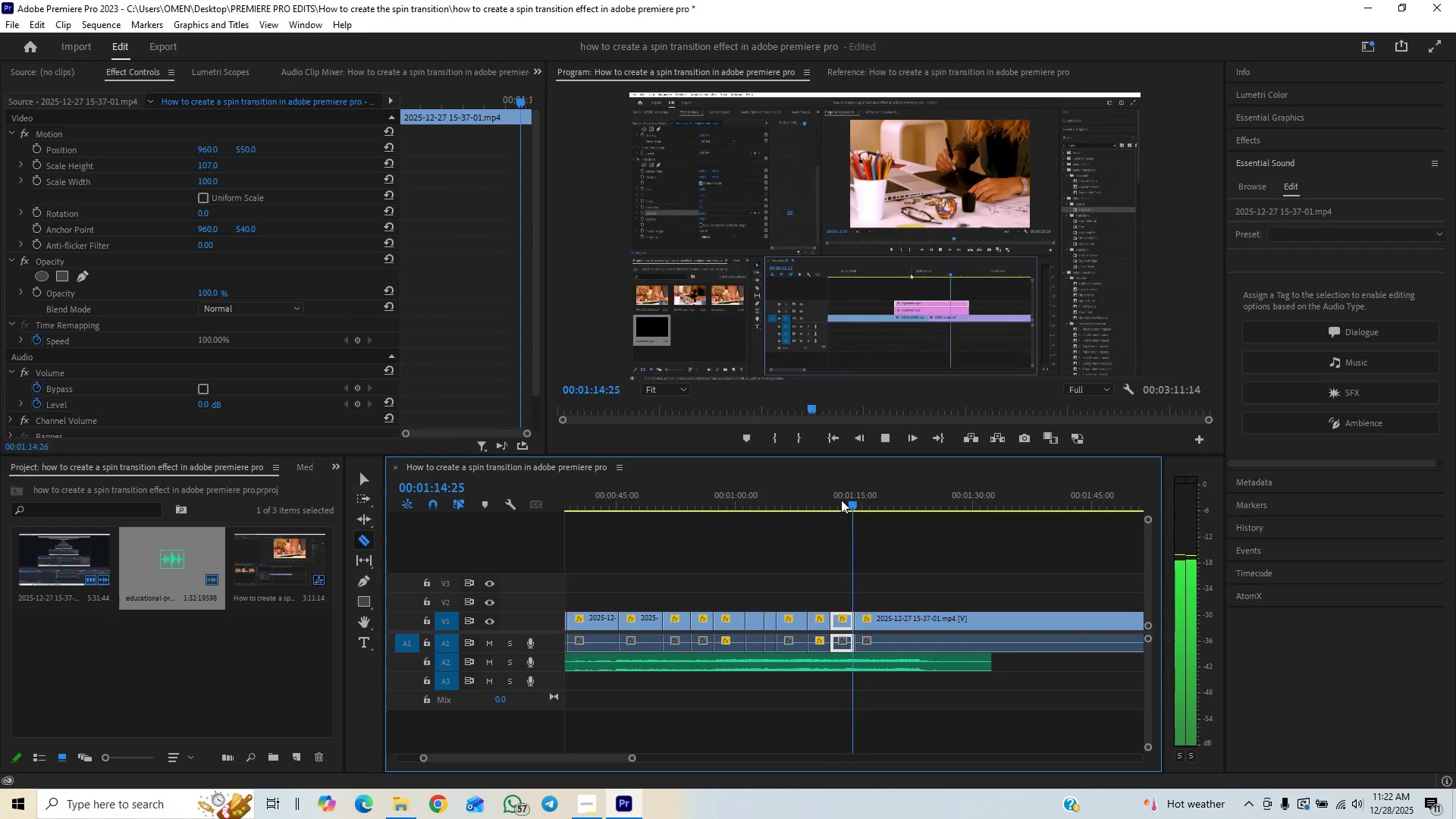 
key(Space)
 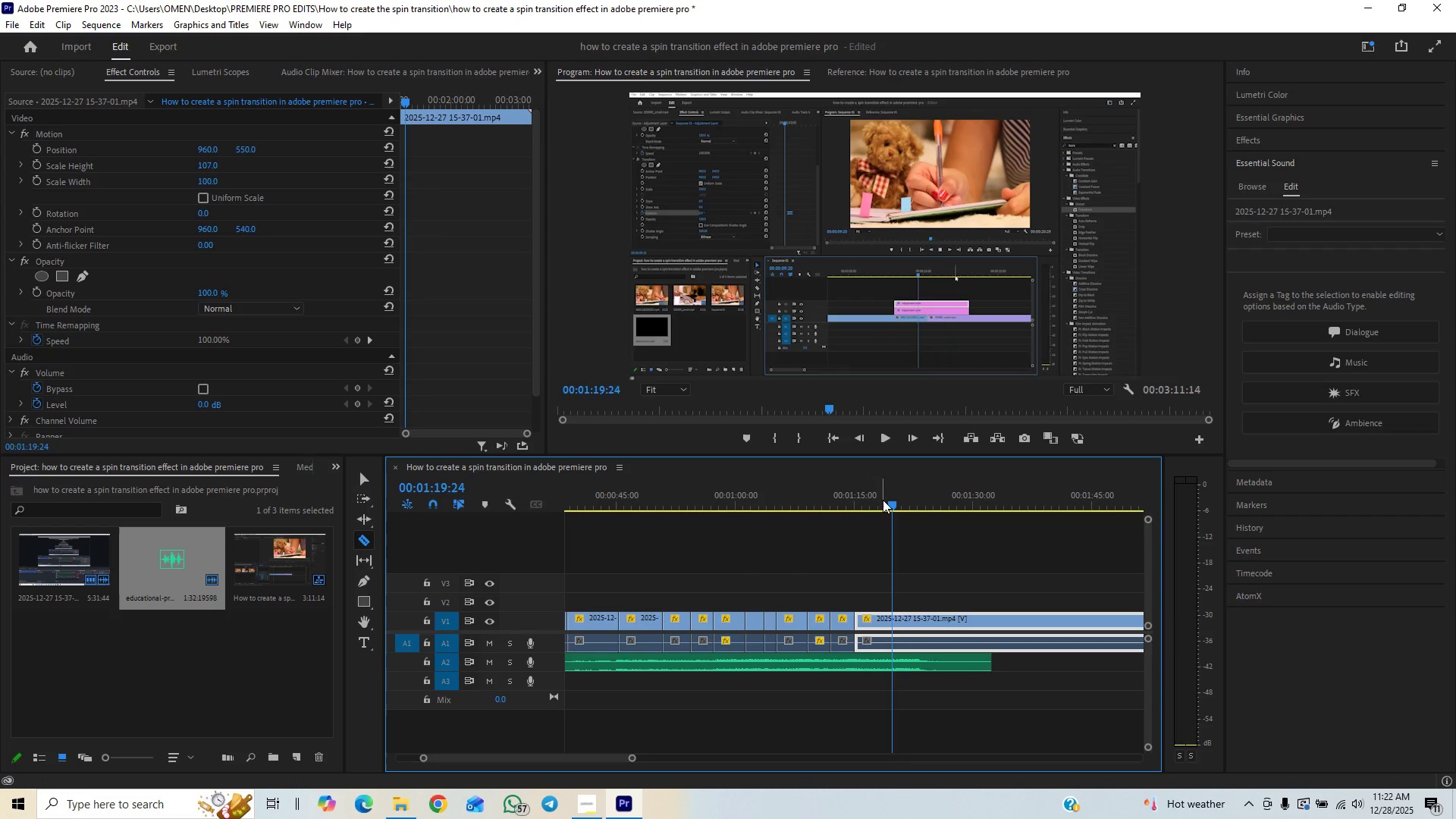 
left_click_drag(start_coordinate=[883, 499], to_coordinate=[907, 497])
 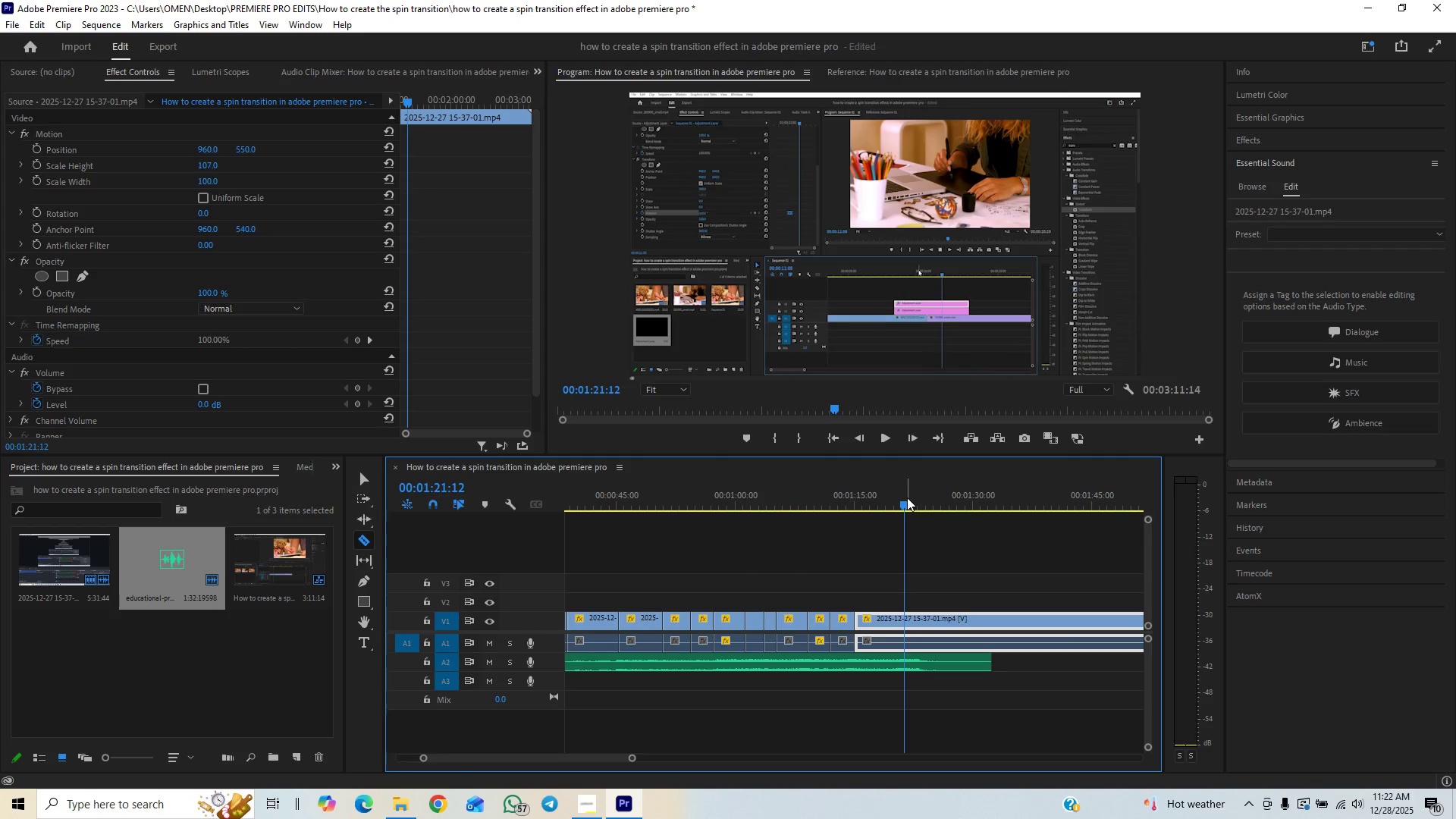 
key(Space)
 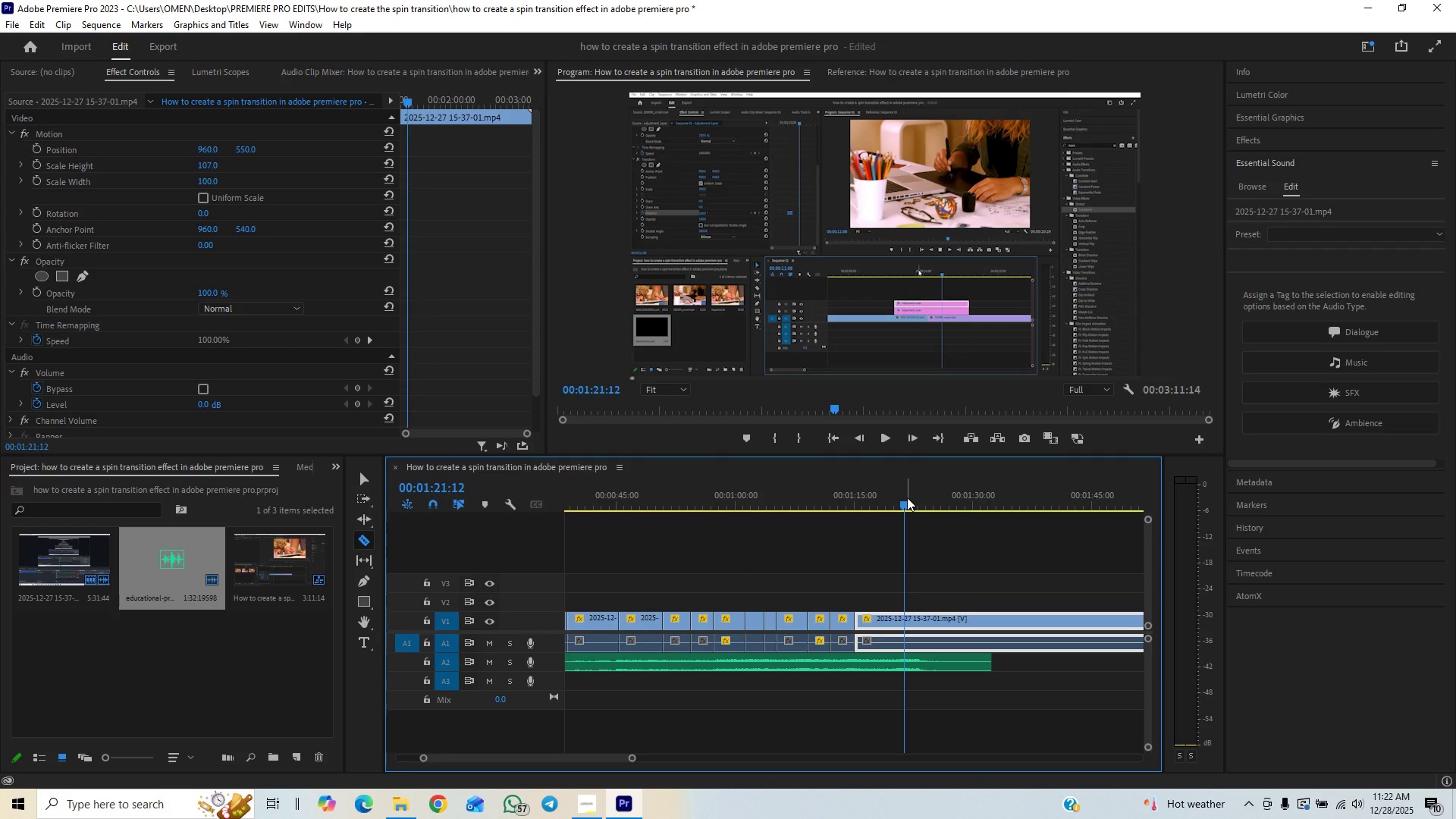 
key(Space)
 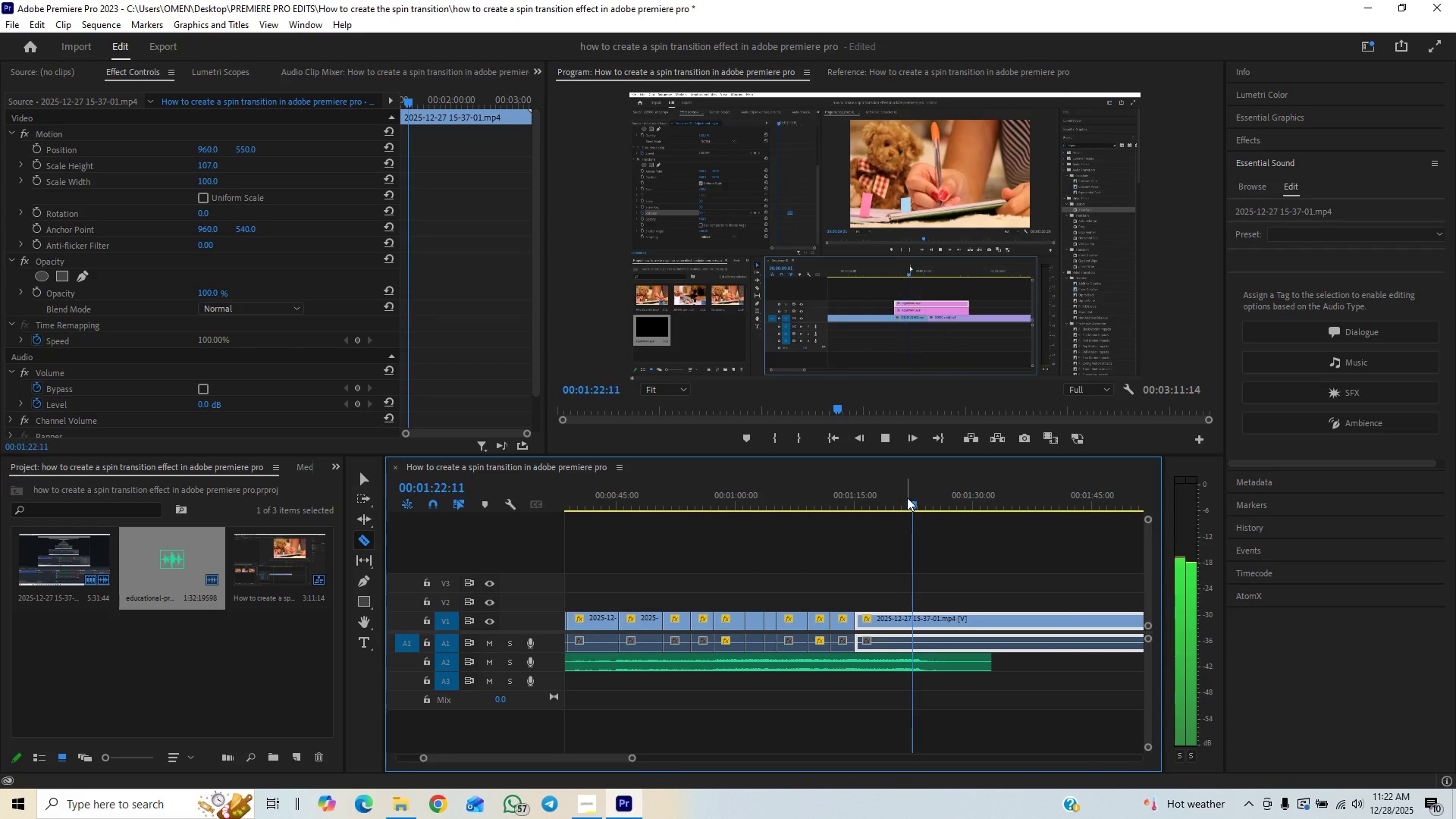 
key(Space)
 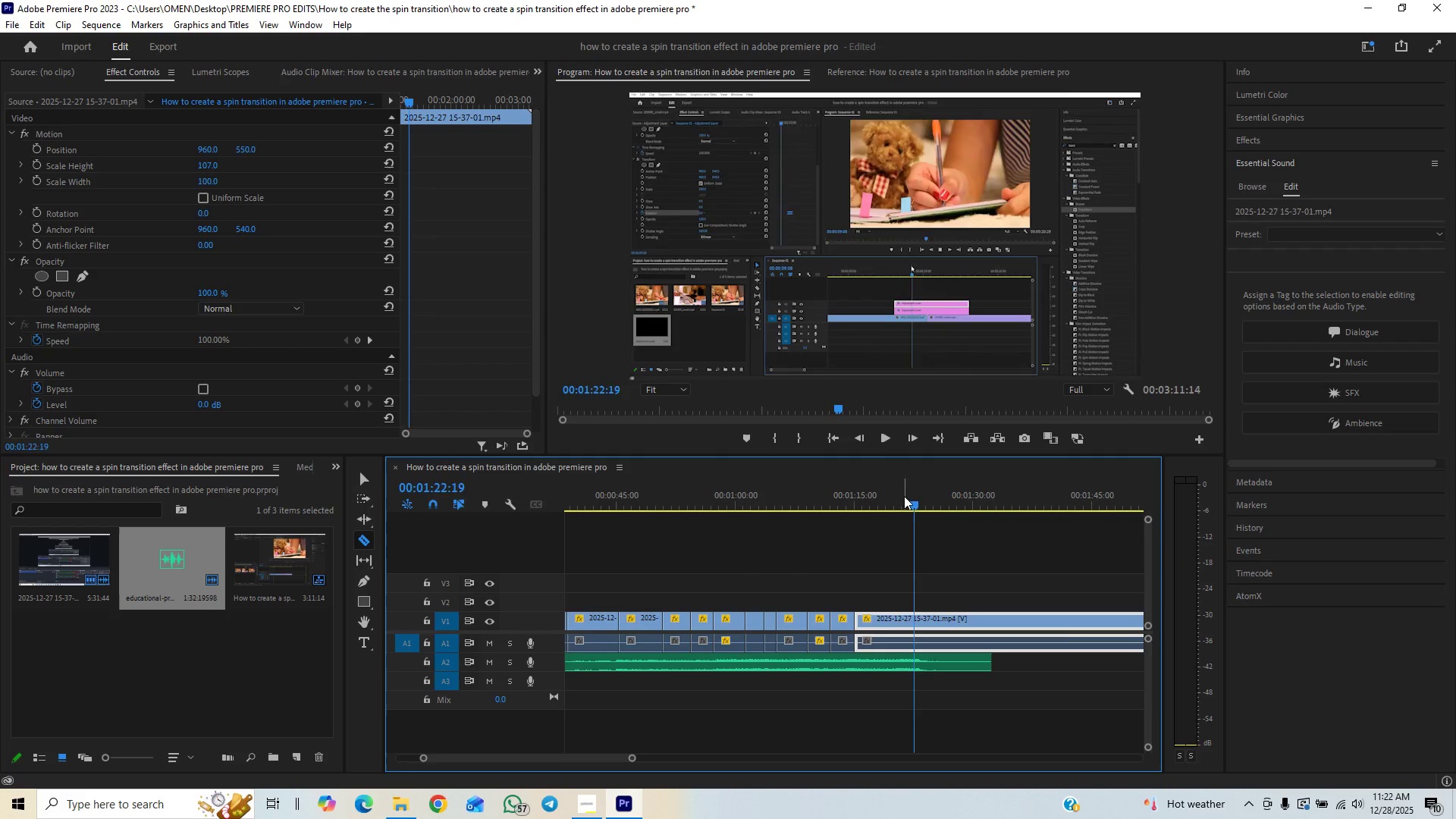 
left_click_drag(start_coordinate=[904, 496], to_coordinate=[870, 508])
 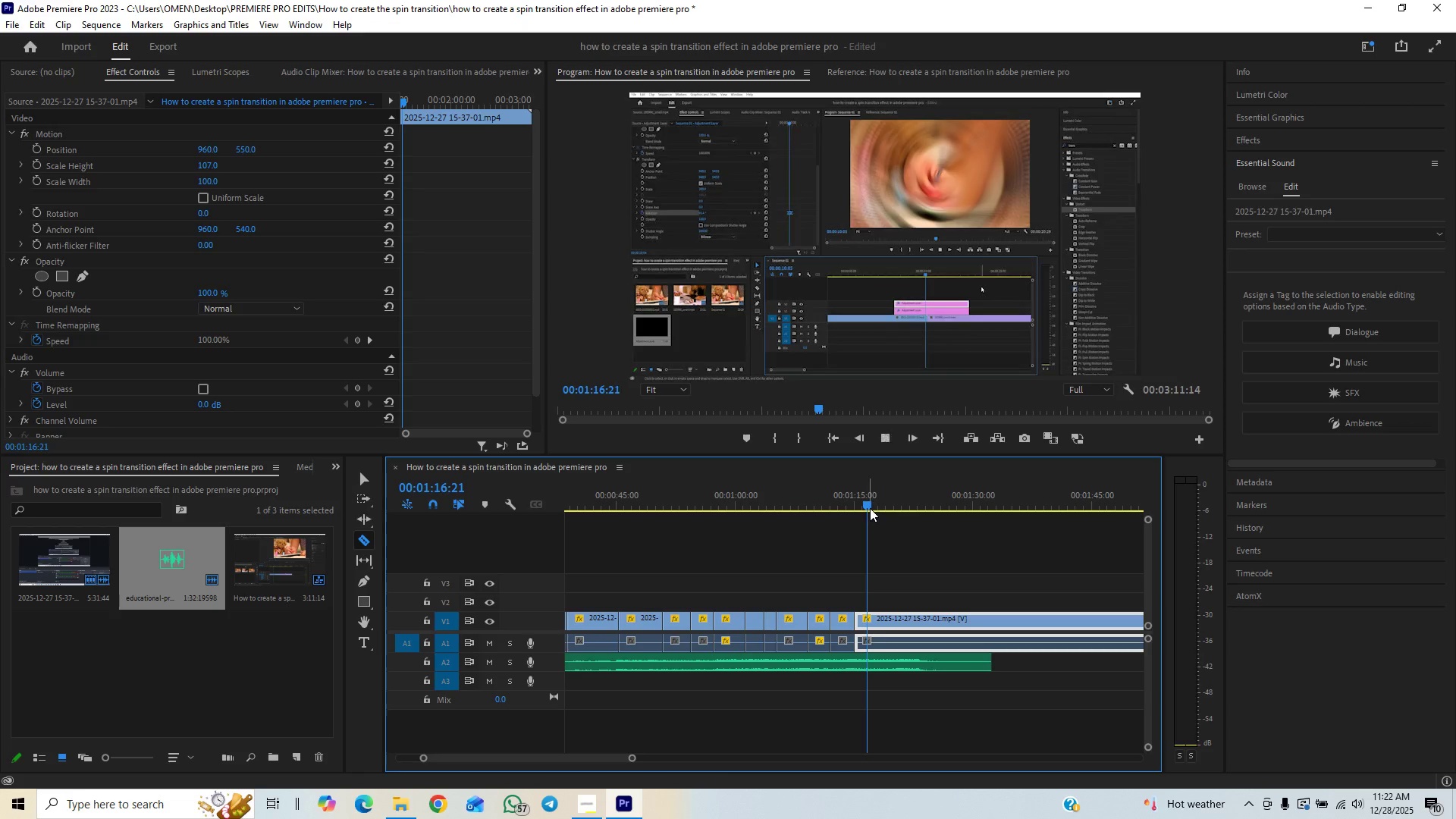 
key(Space)
 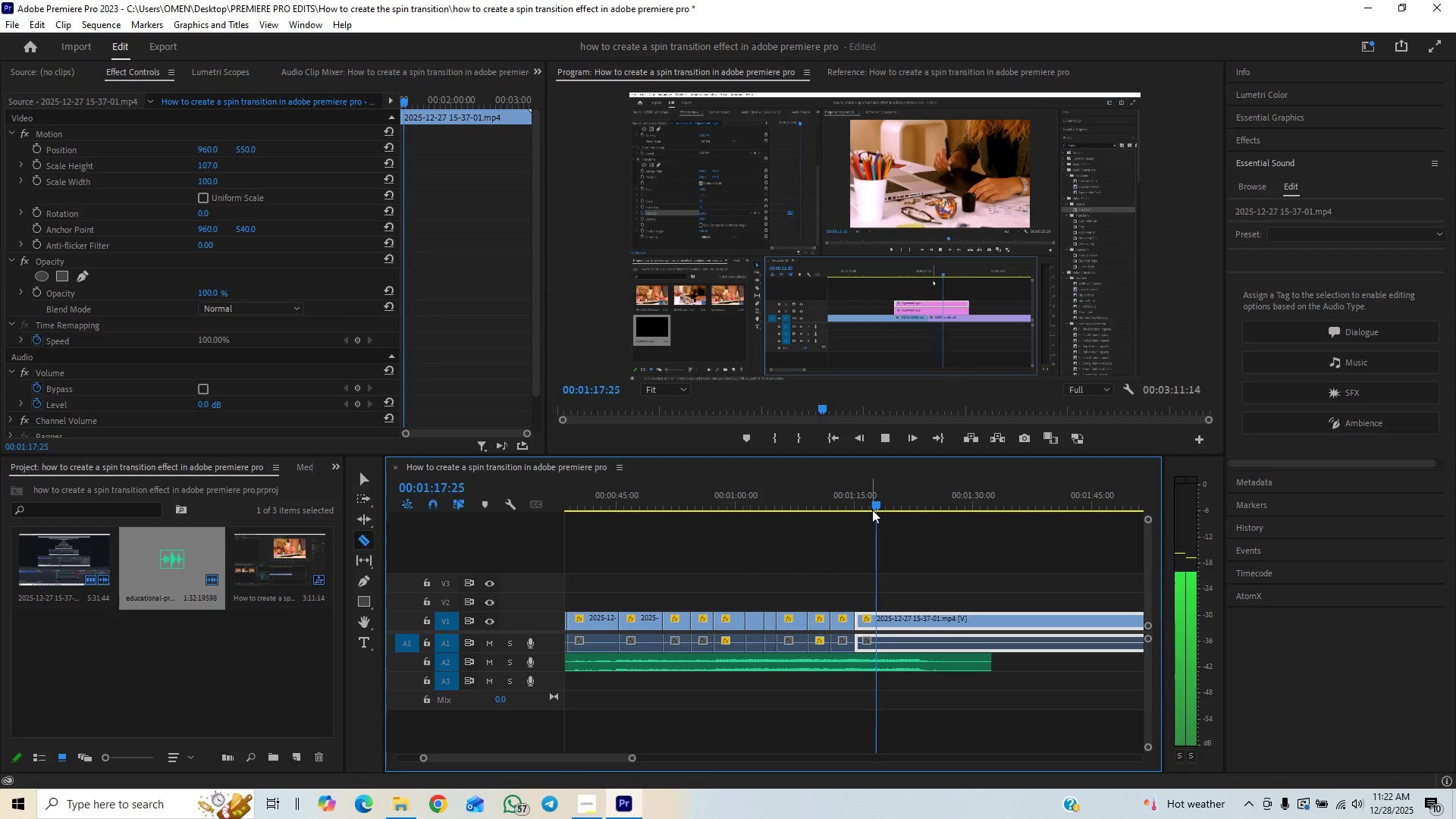 
key(Space)
 